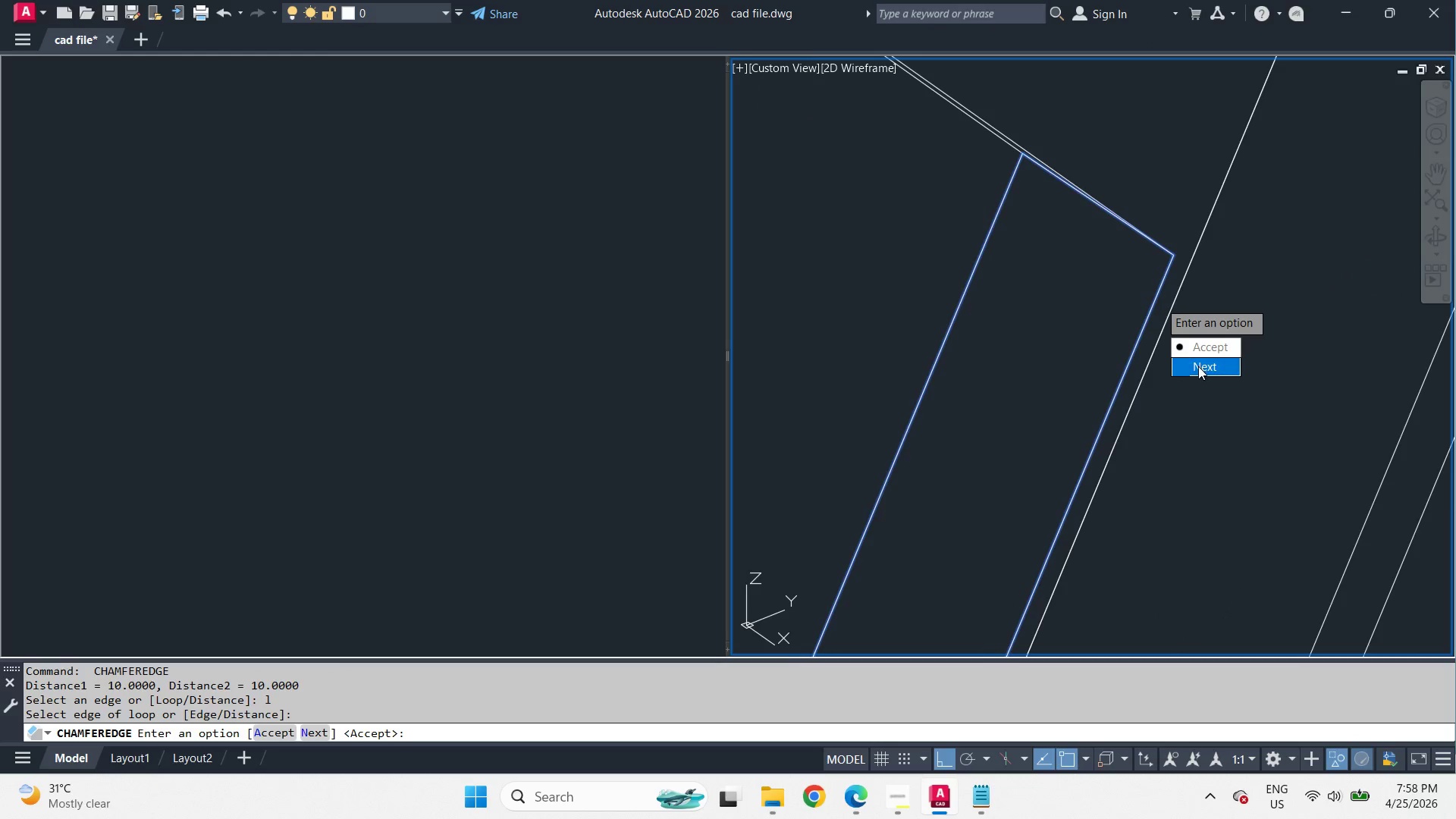 
left_click_drag(start_coordinate=[1198, 366], to_coordinate=[1159, 302])
 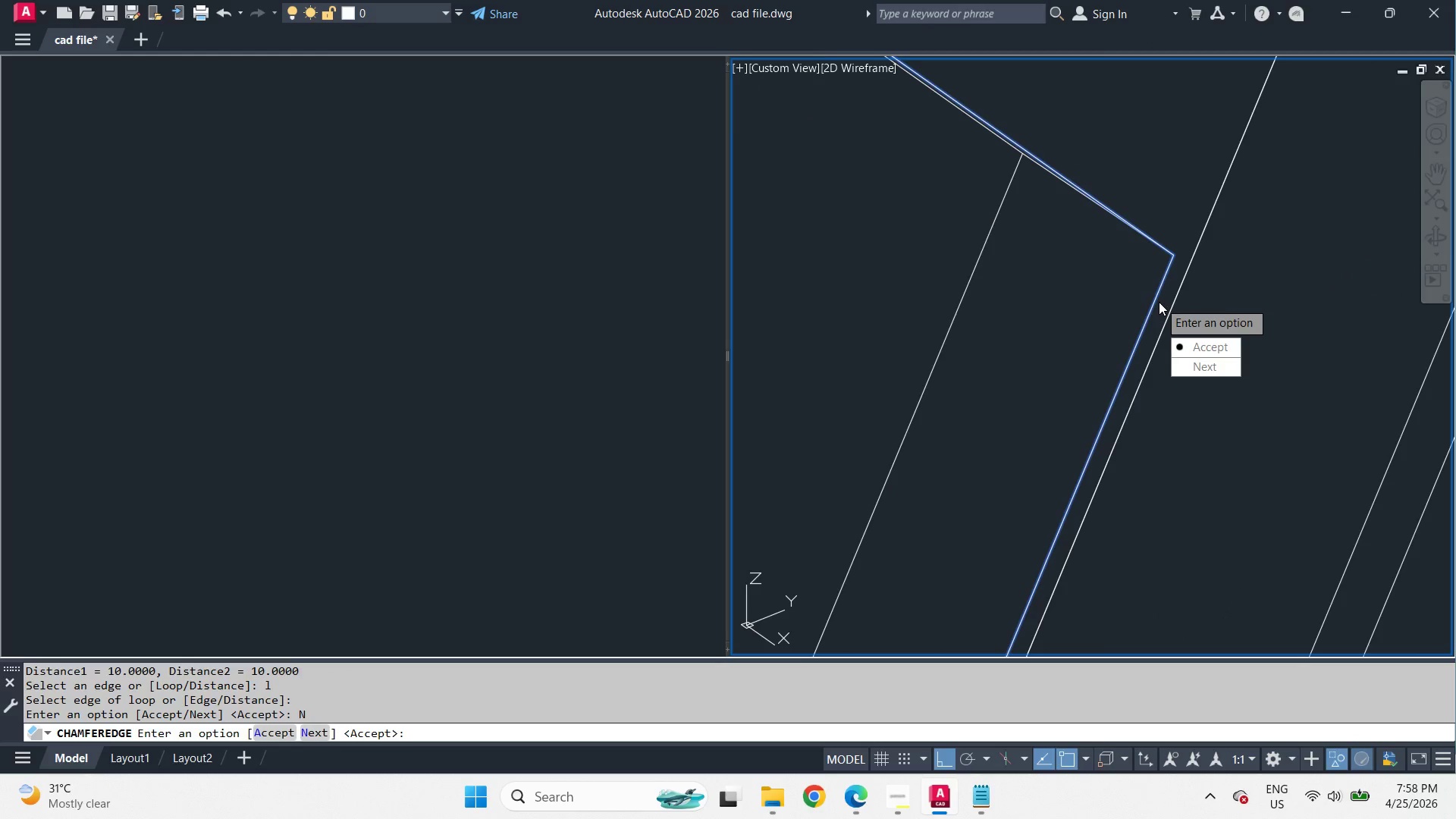 
key(Space)
 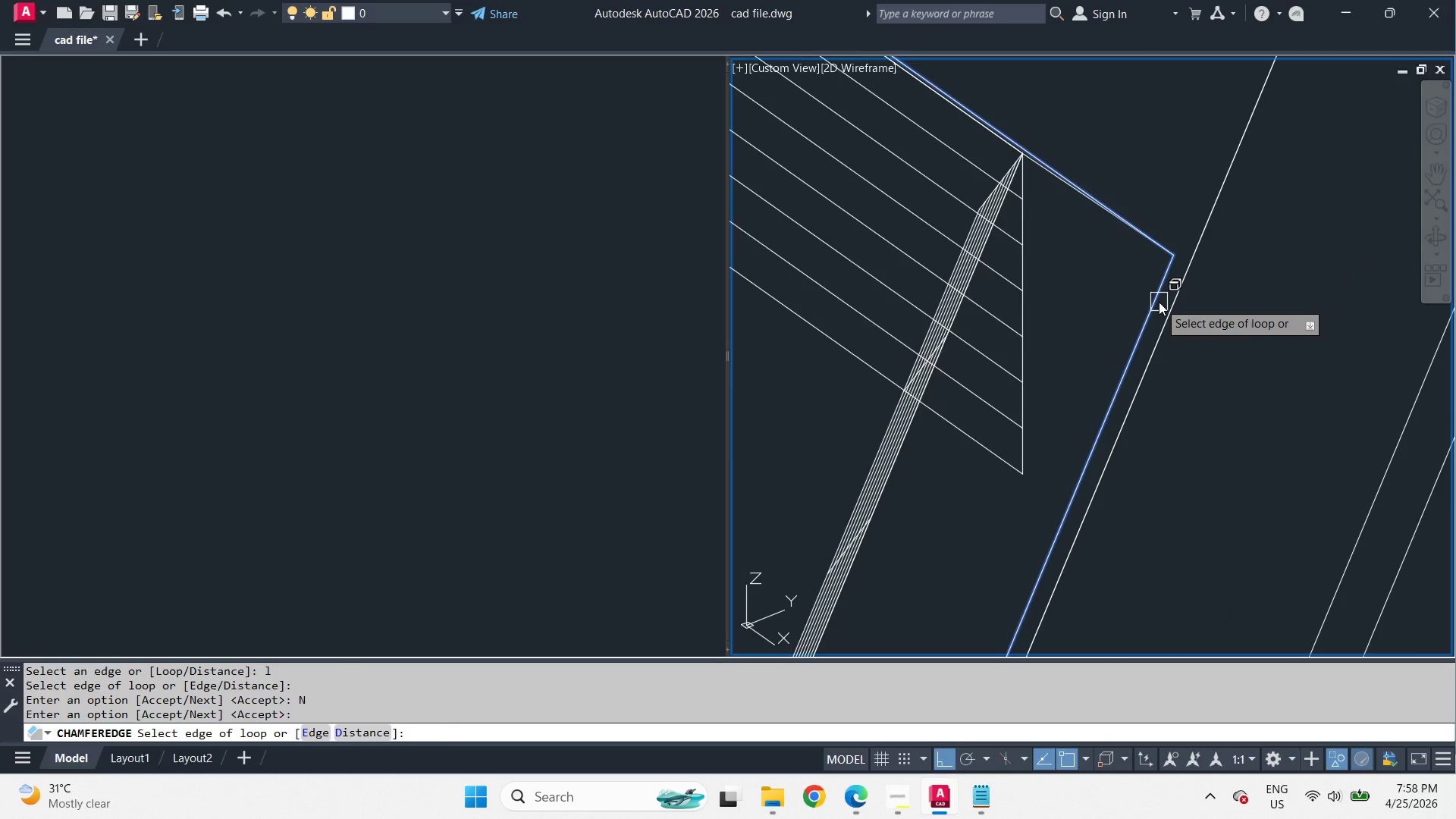 
key(Space)
 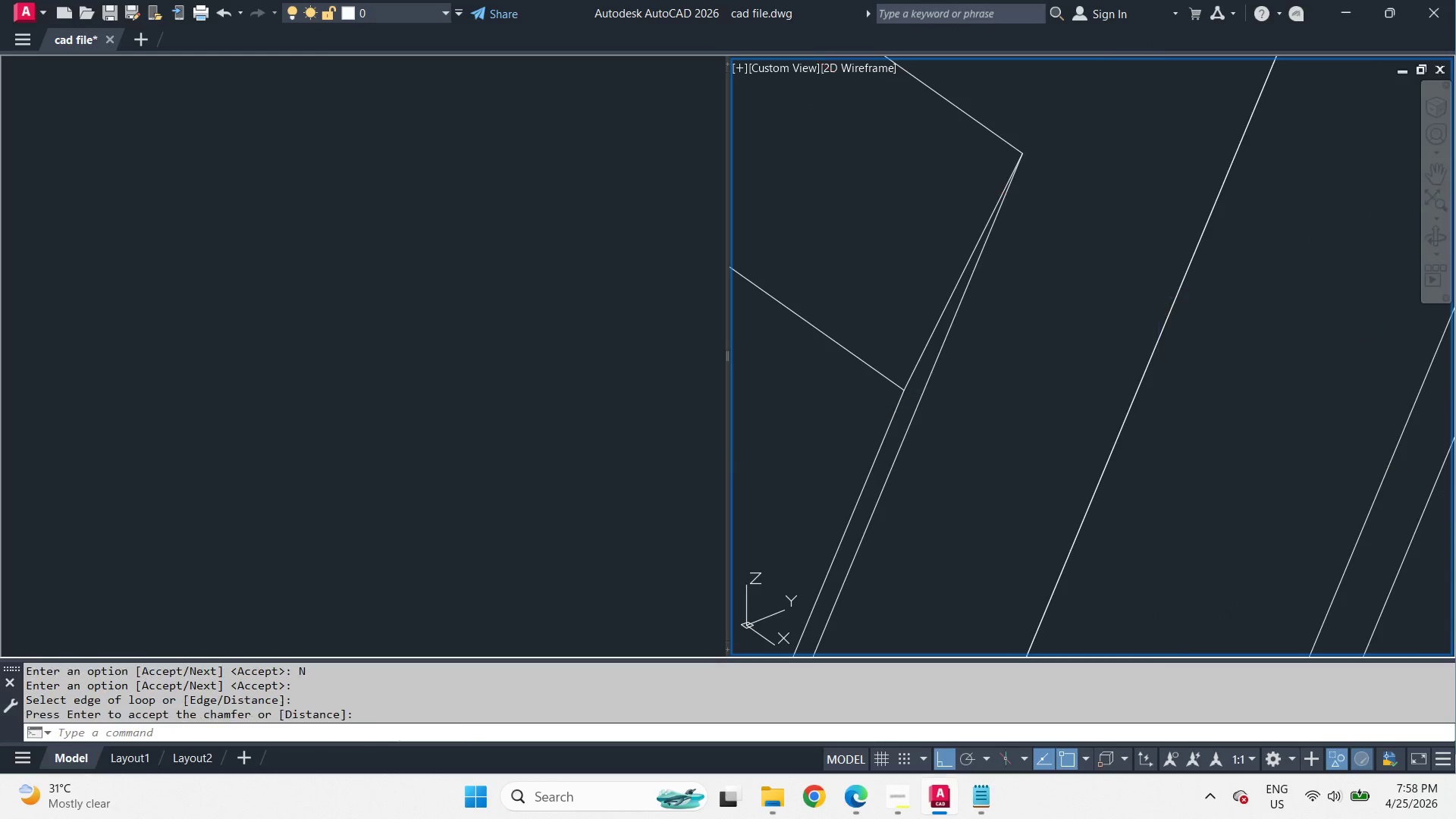 
key(Space)
 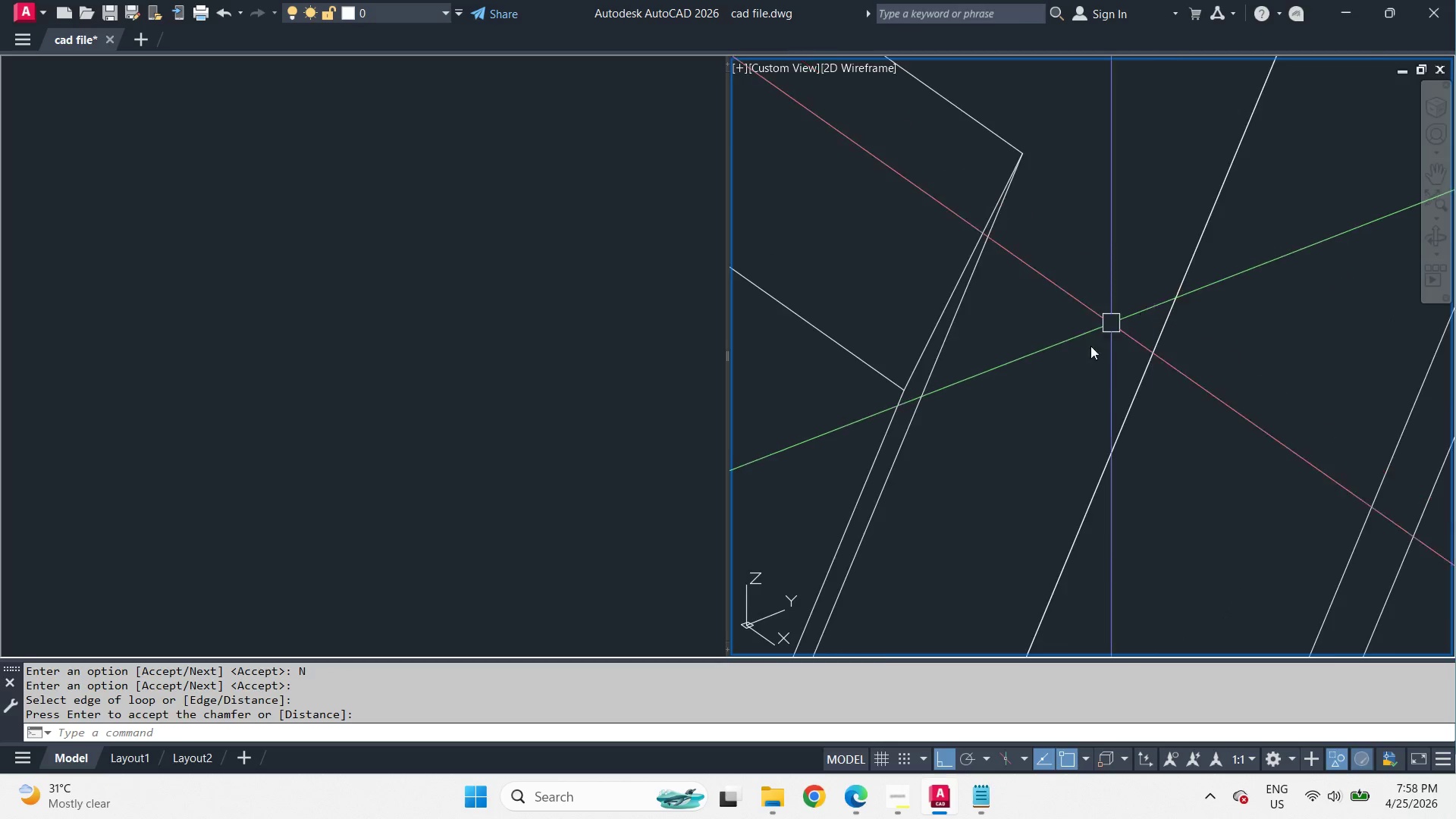 
key(Space)
 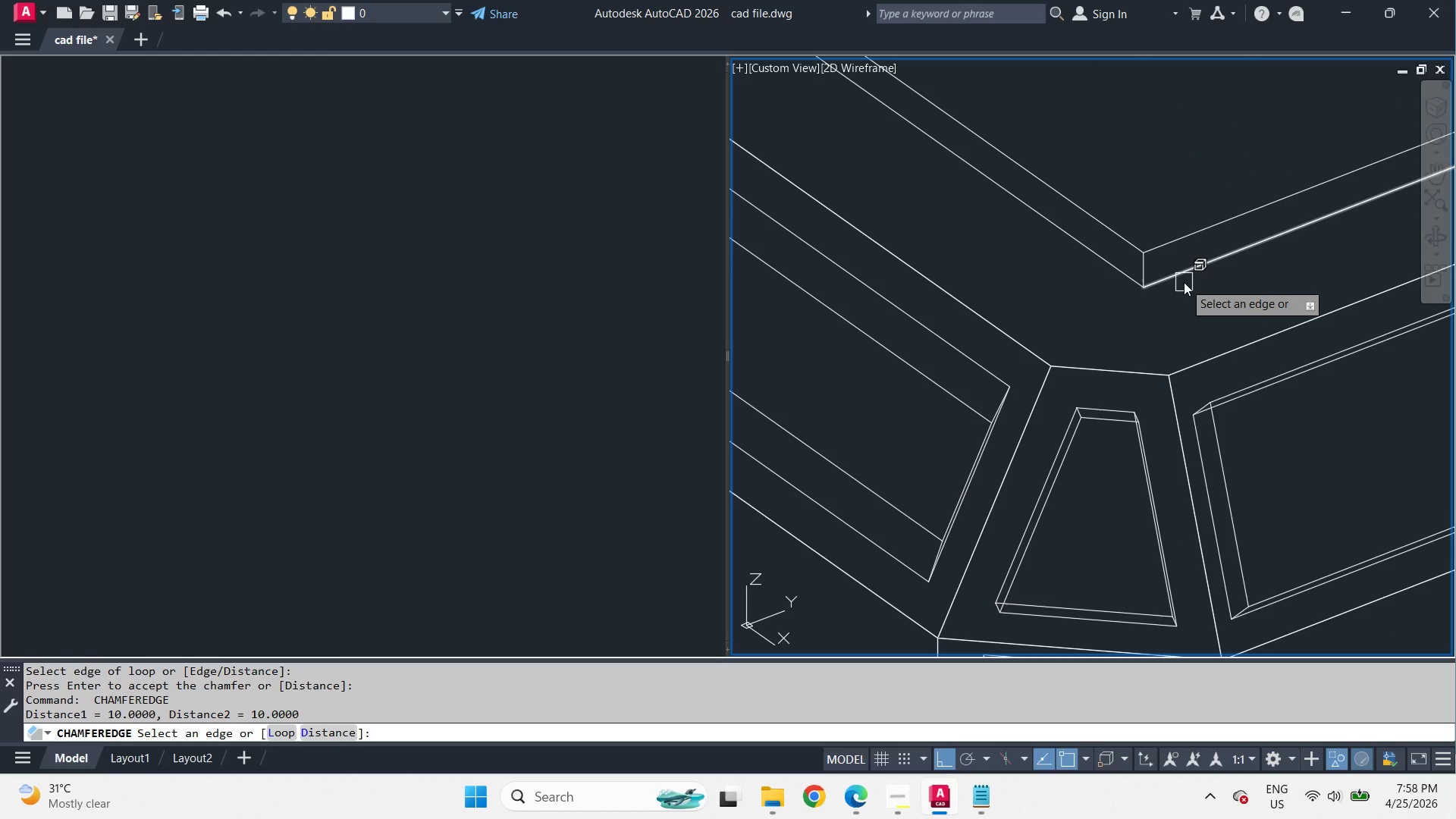 
scroll: coordinate [1219, 237], scroll_direction: down, amount: 4.0
 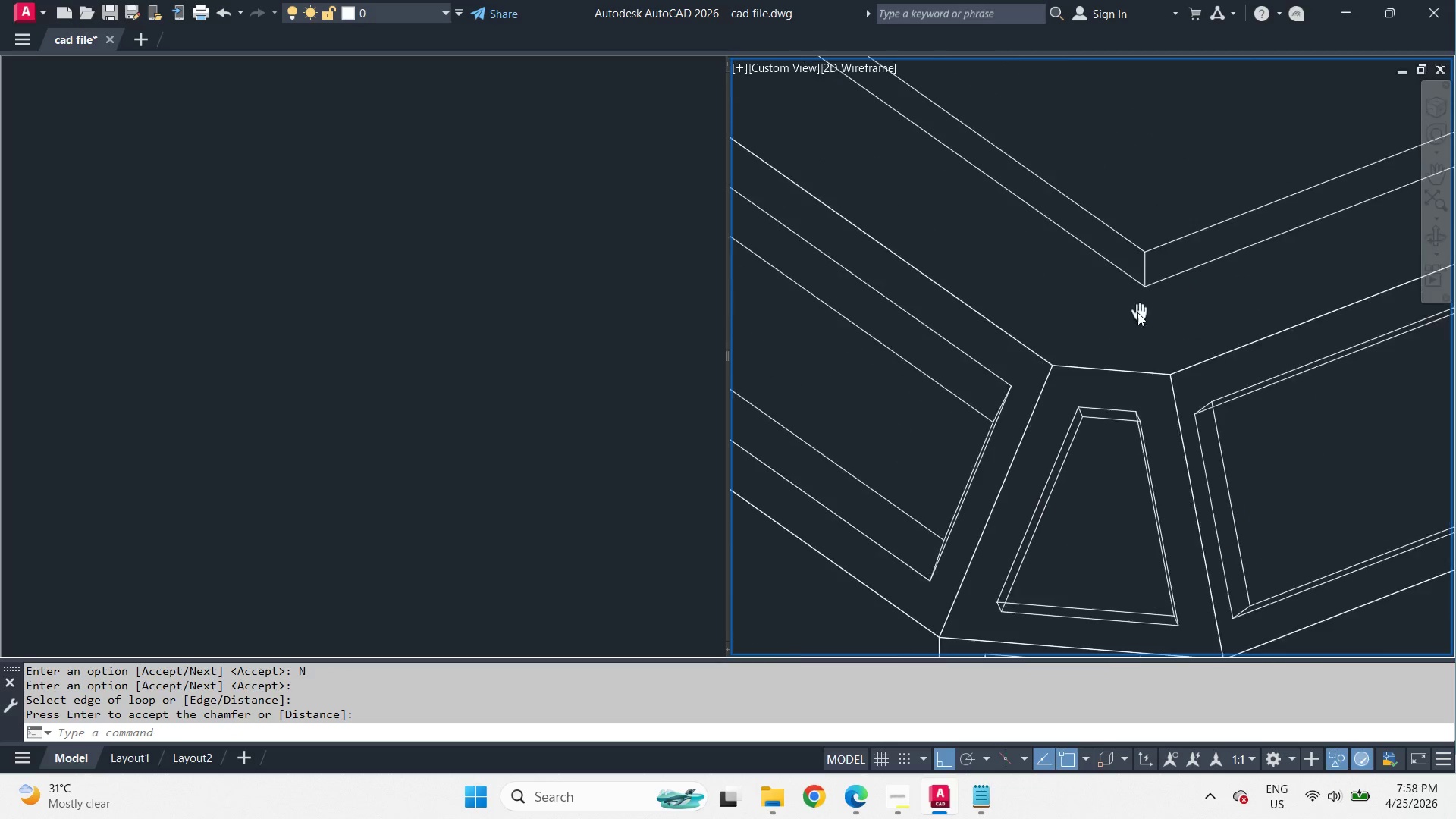 
key(L)
 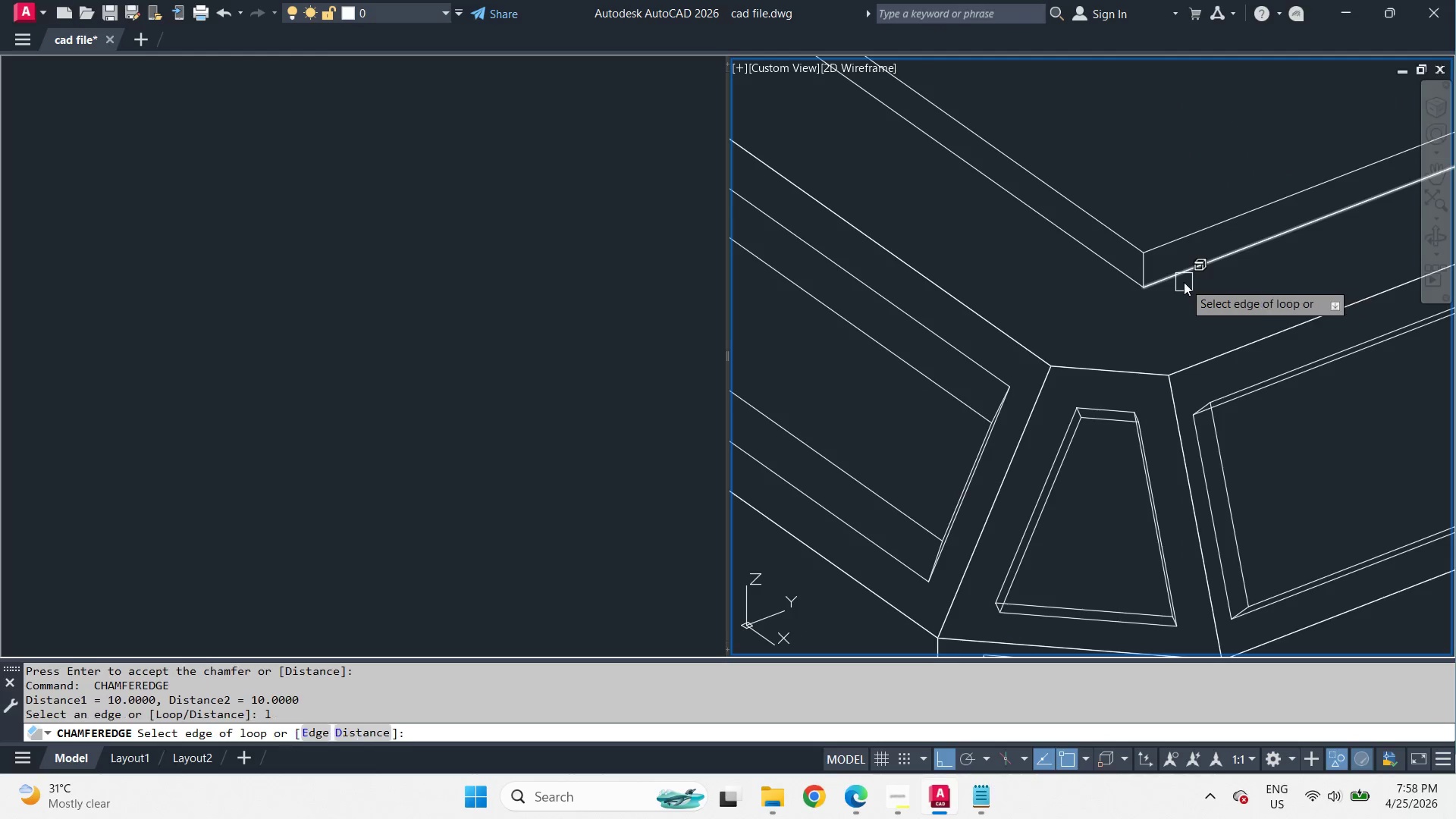 
key(Space)
 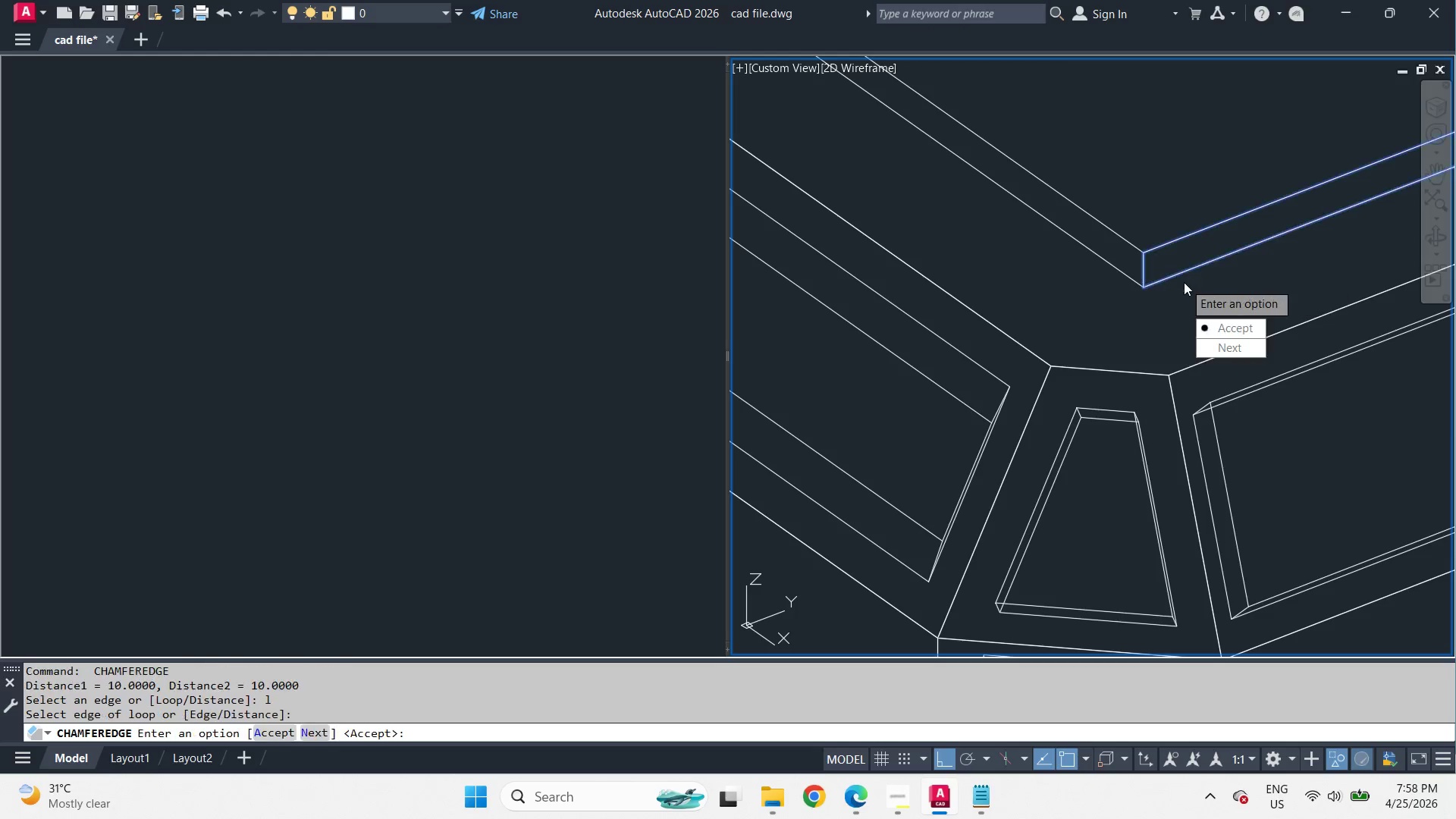 
left_click([1184, 282])
 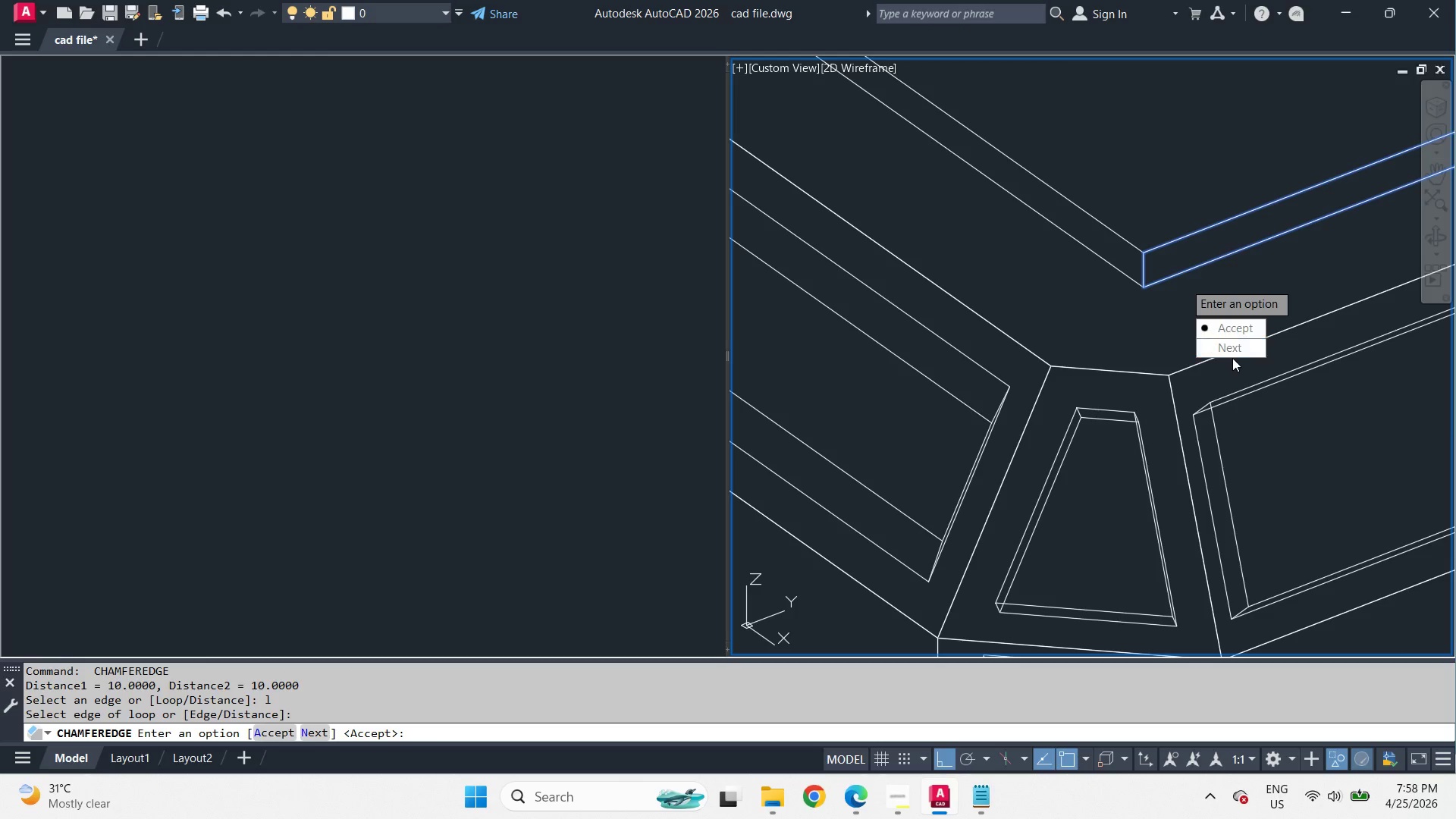 
left_click([1232, 358])
 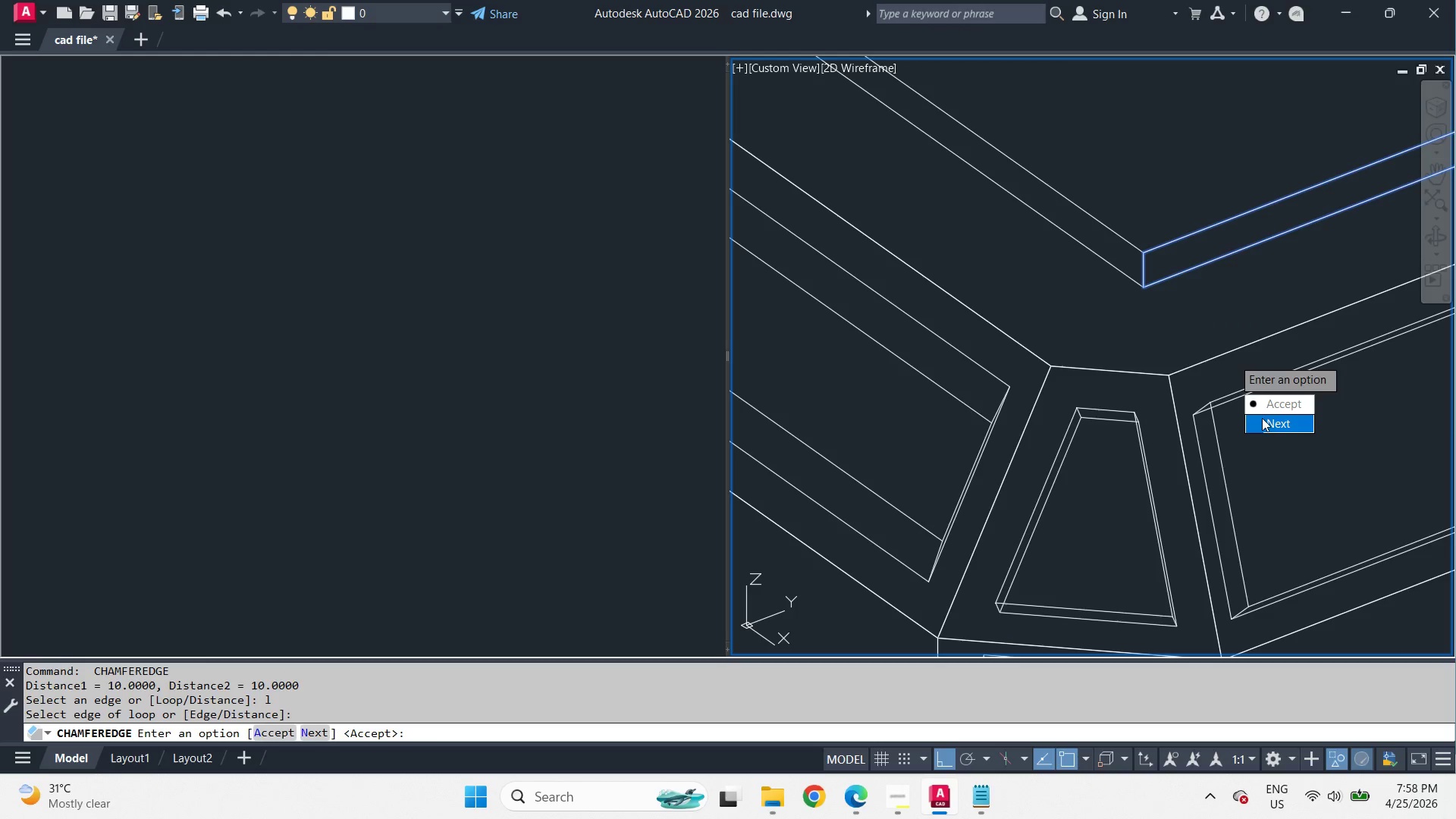 
left_click_drag(start_coordinate=[1263, 423], to_coordinate=[1232, 358])
 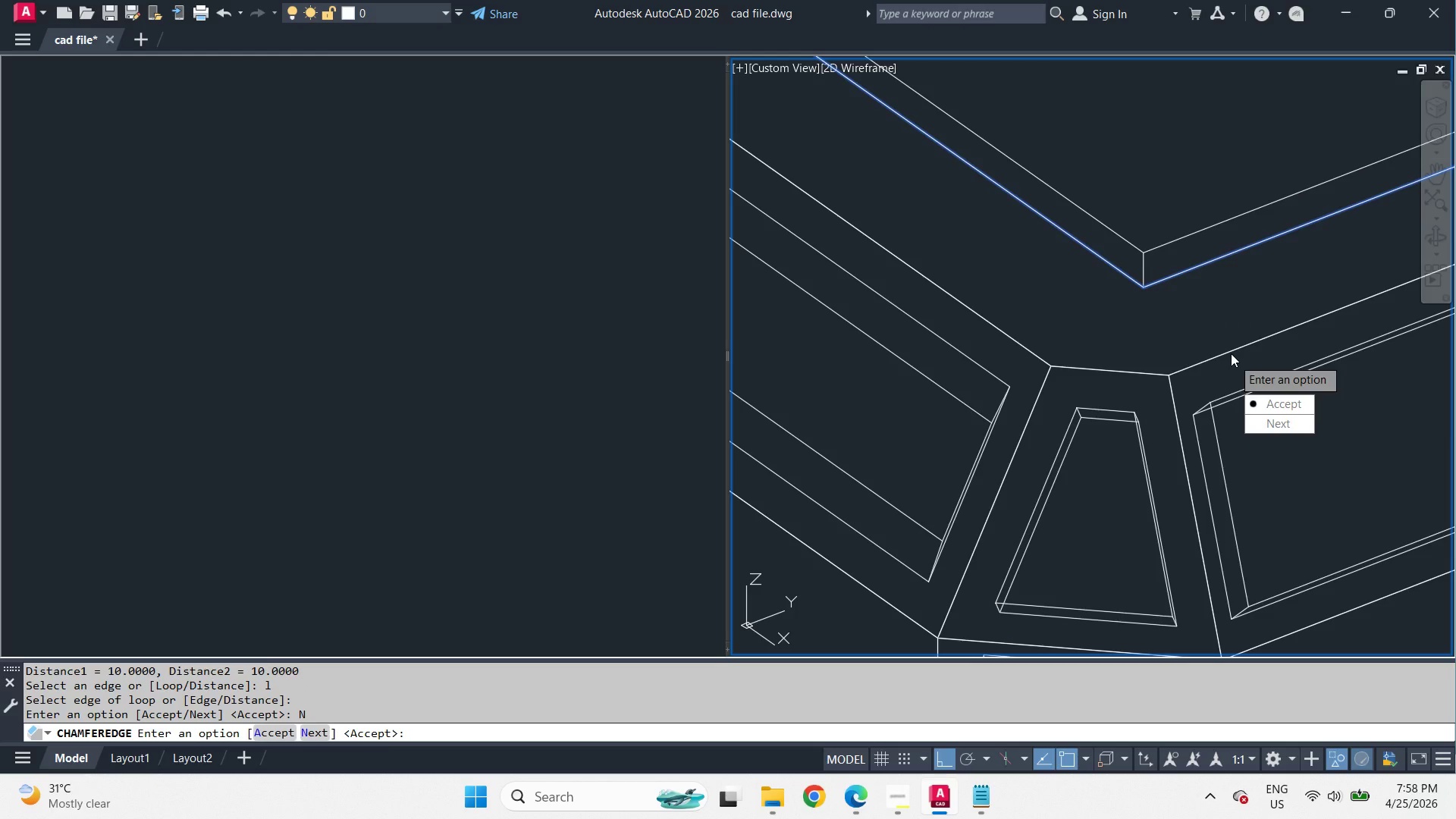 
key(Space)
 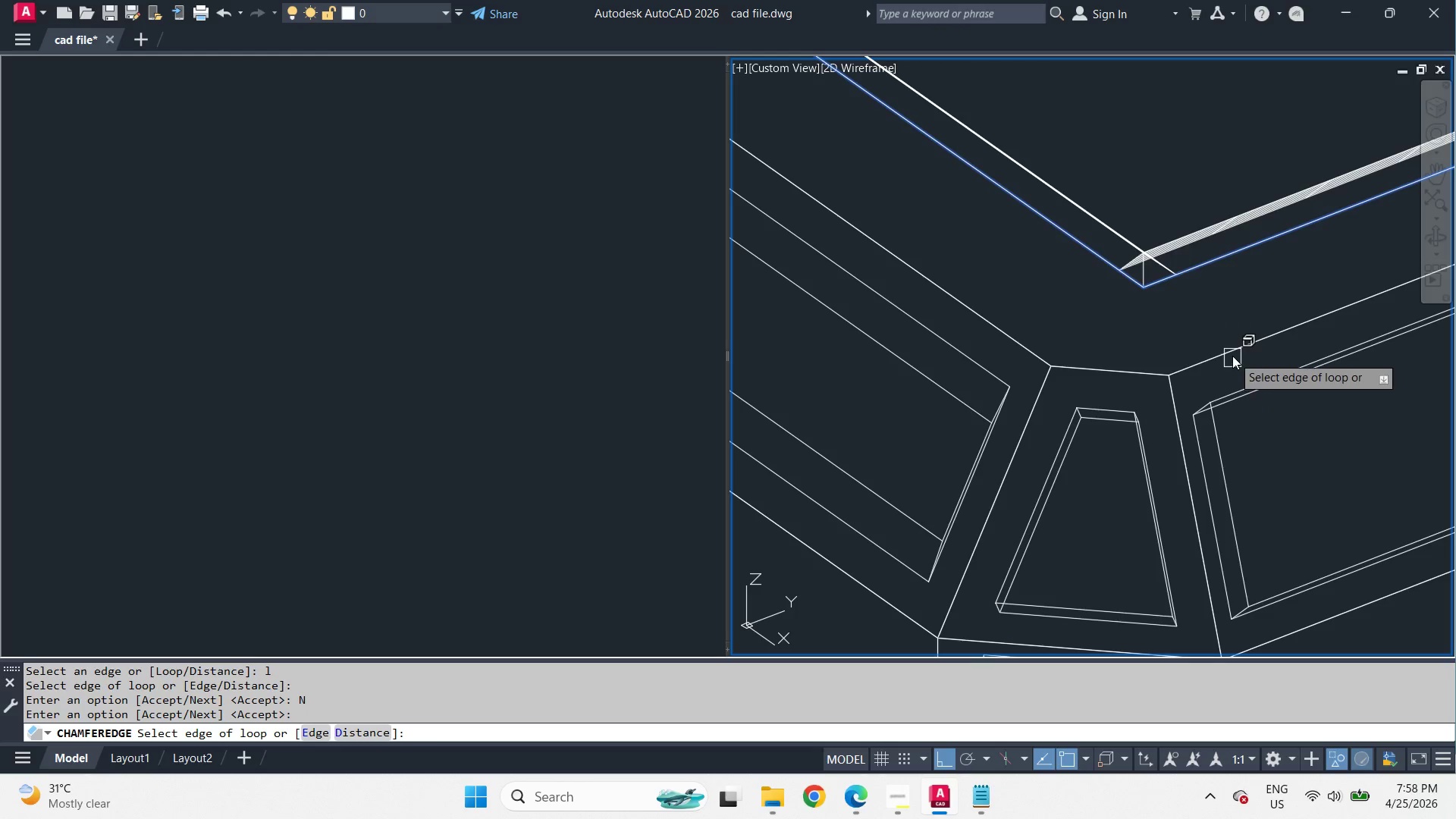 
key(Space)
 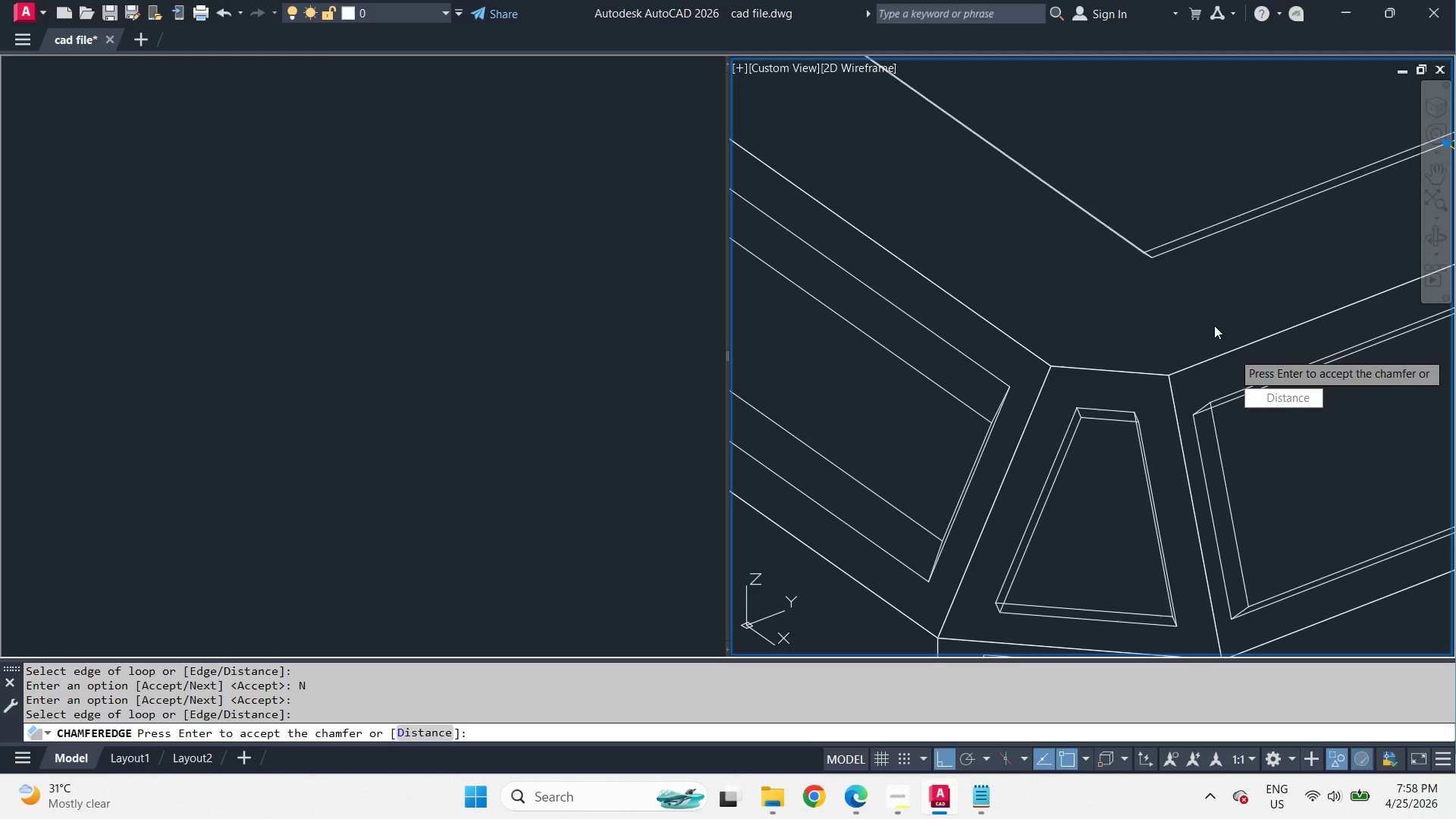 
key(Space)
 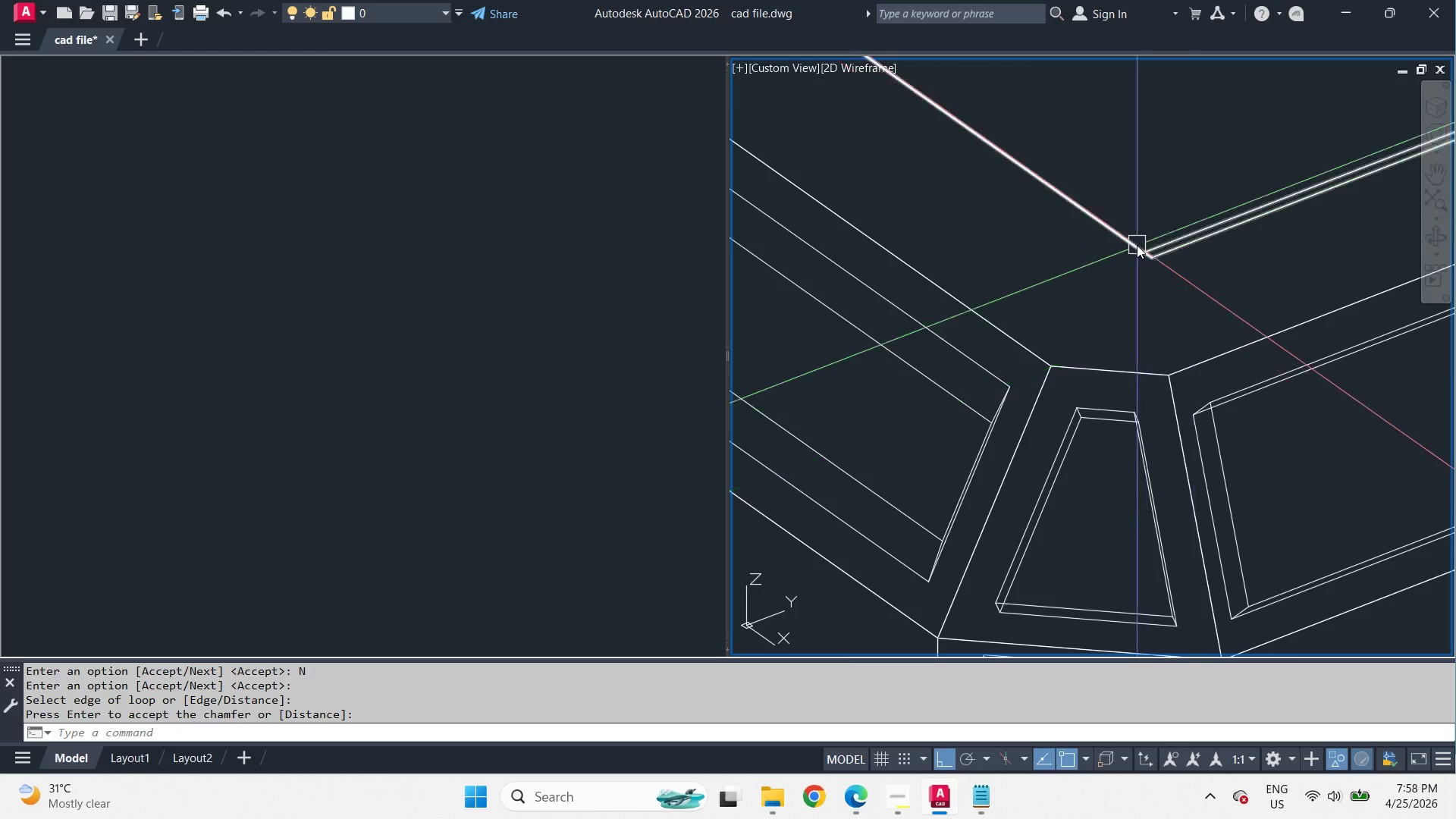 
scroll: coordinate [1137, 245], scroll_direction: down, amount: 2.0
 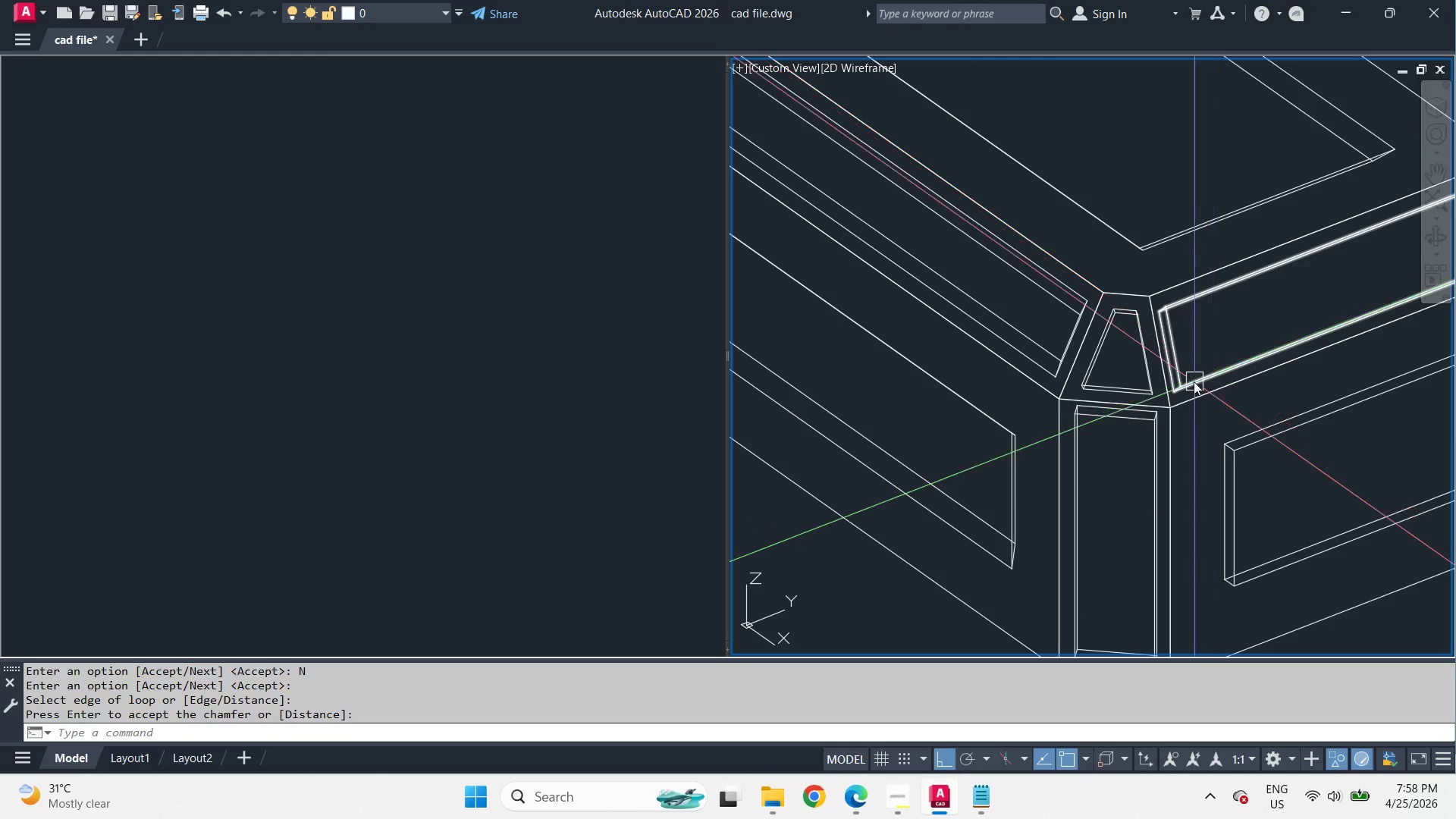 
key(Space)
 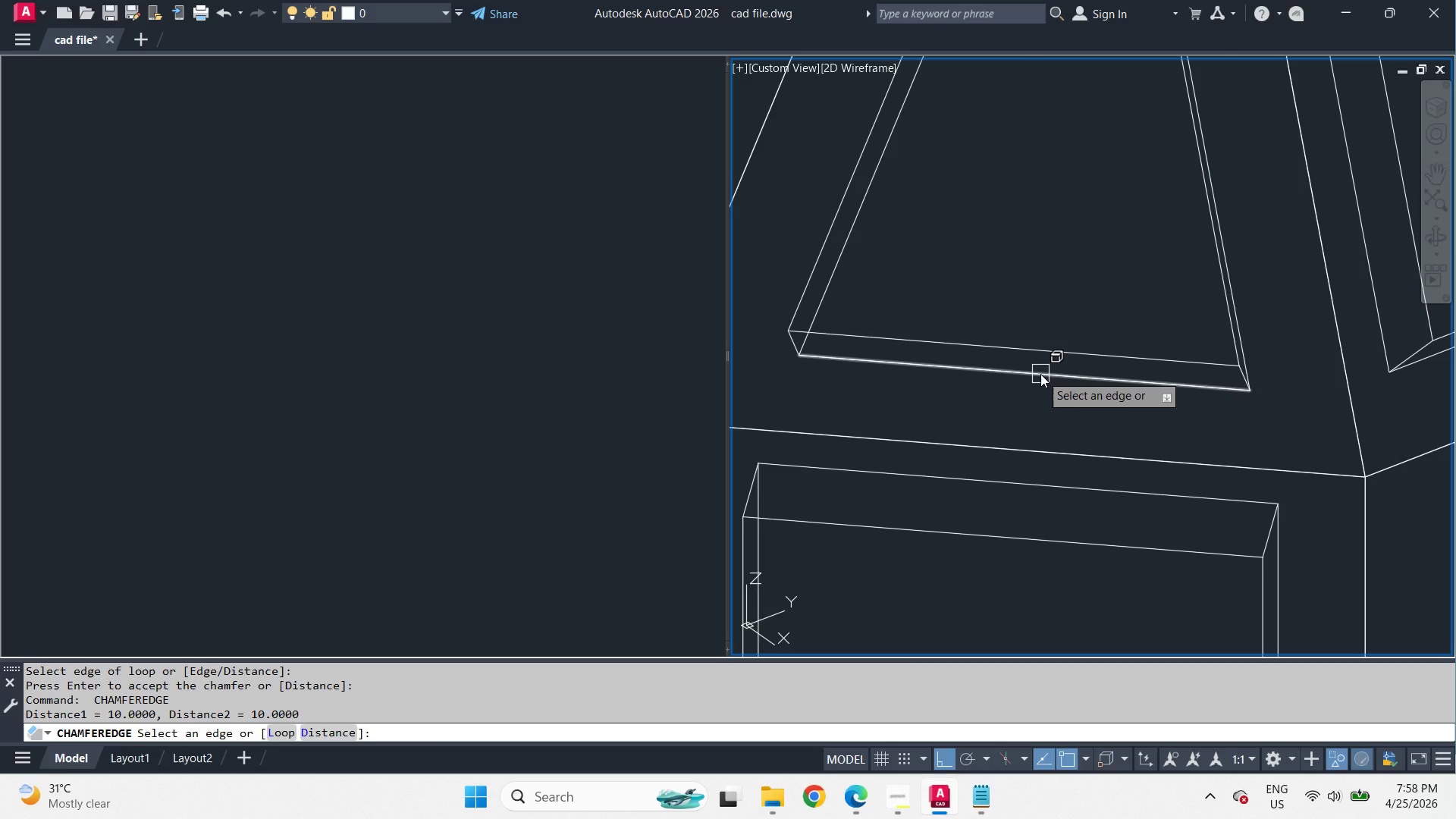 
scroll: coordinate [1180, 381], scroll_direction: up, amount: 2.0
 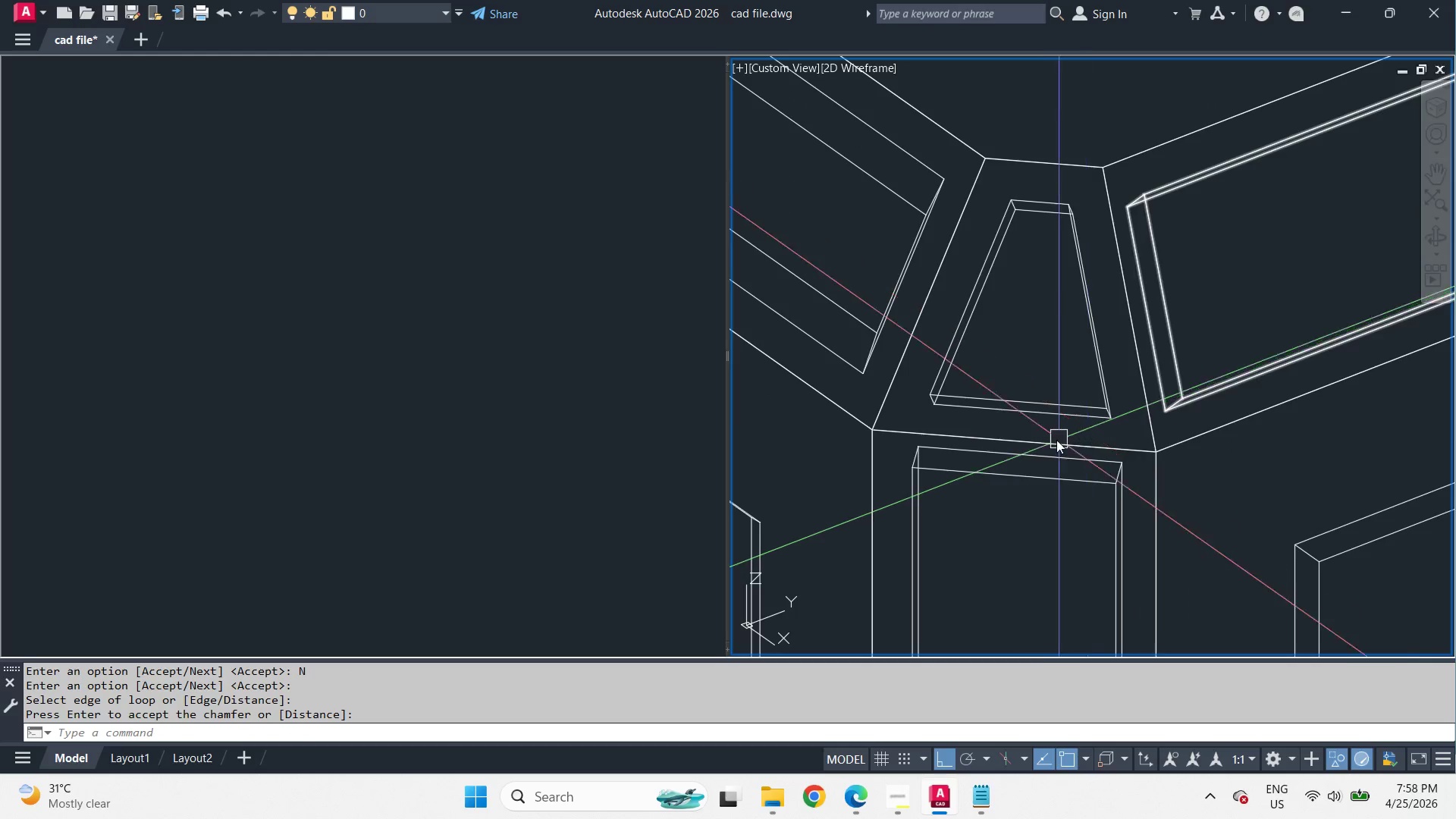 
key(L)
 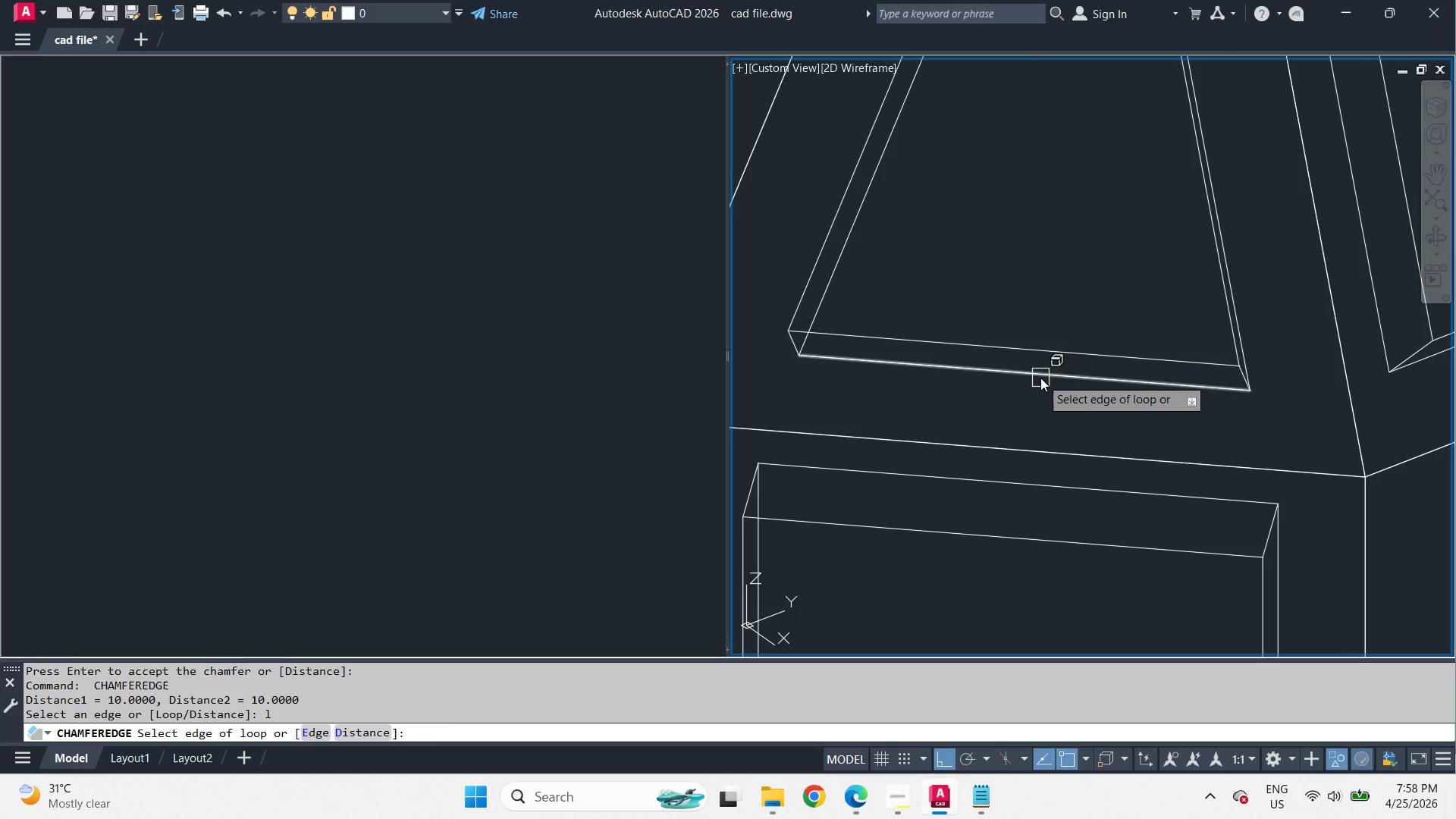 
scroll: coordinate [1020, 437], scroll_direction: up, amount: 2.0
 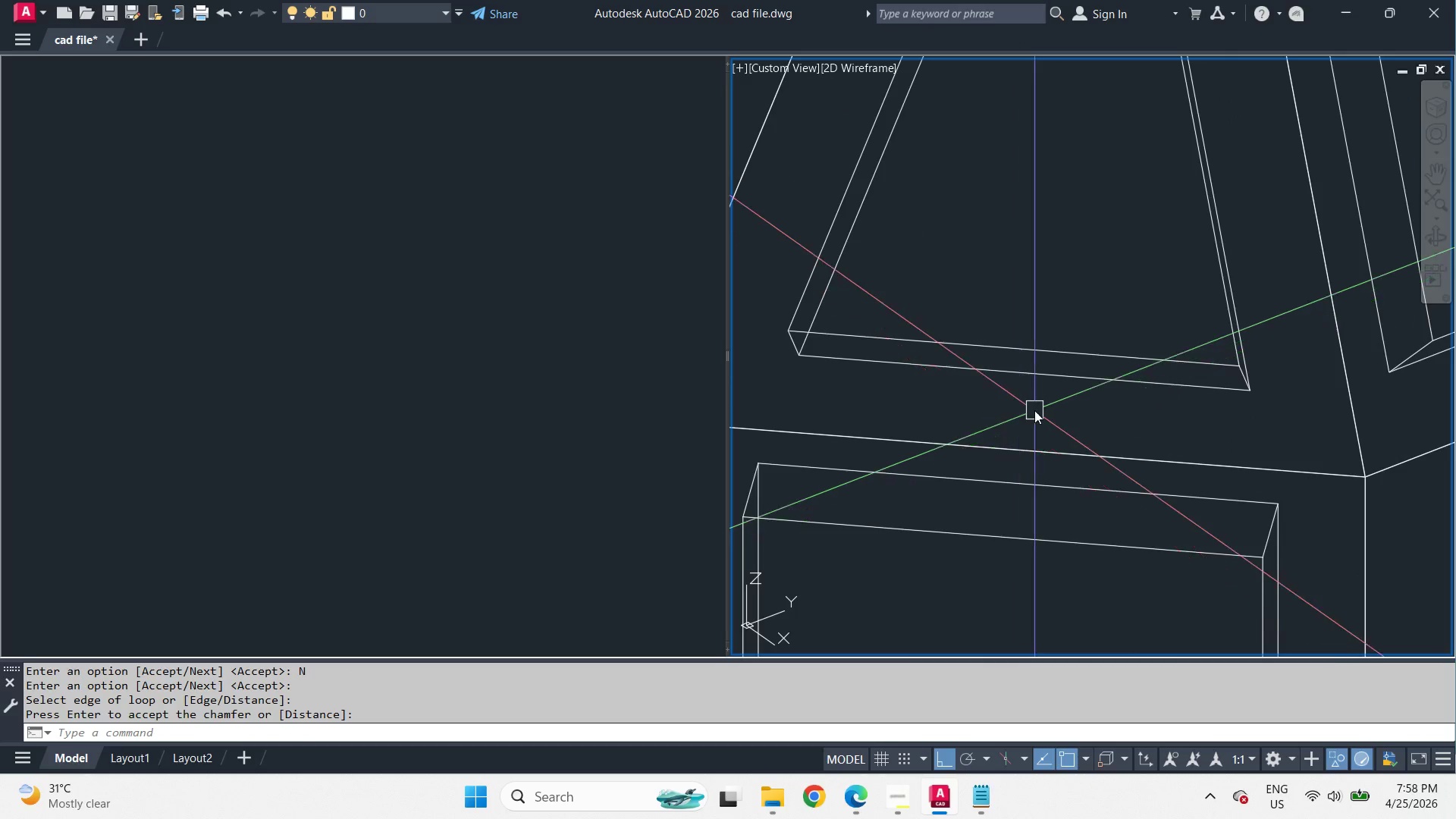 
key(Space)
 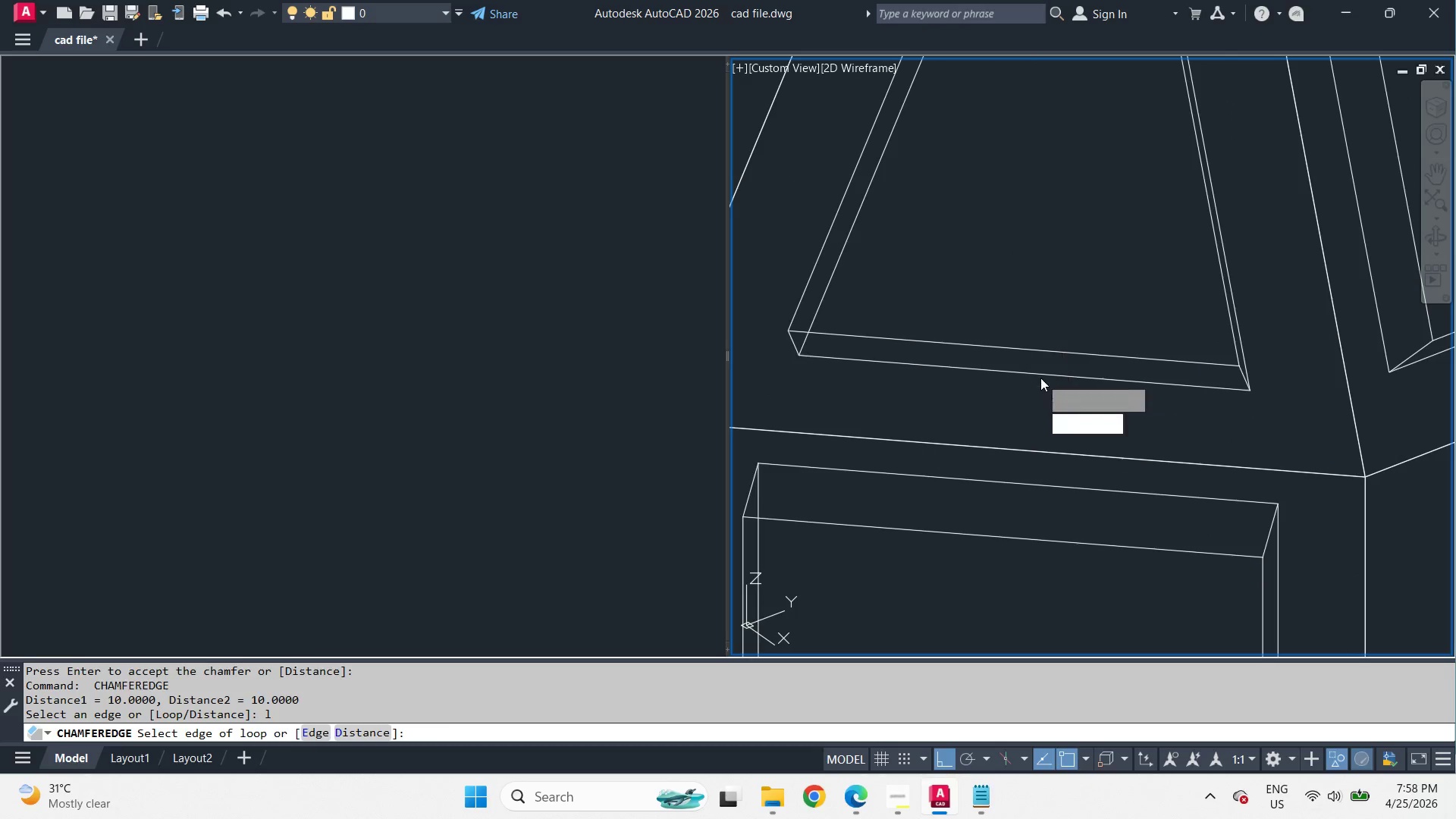 
left_click([1040, 378])
 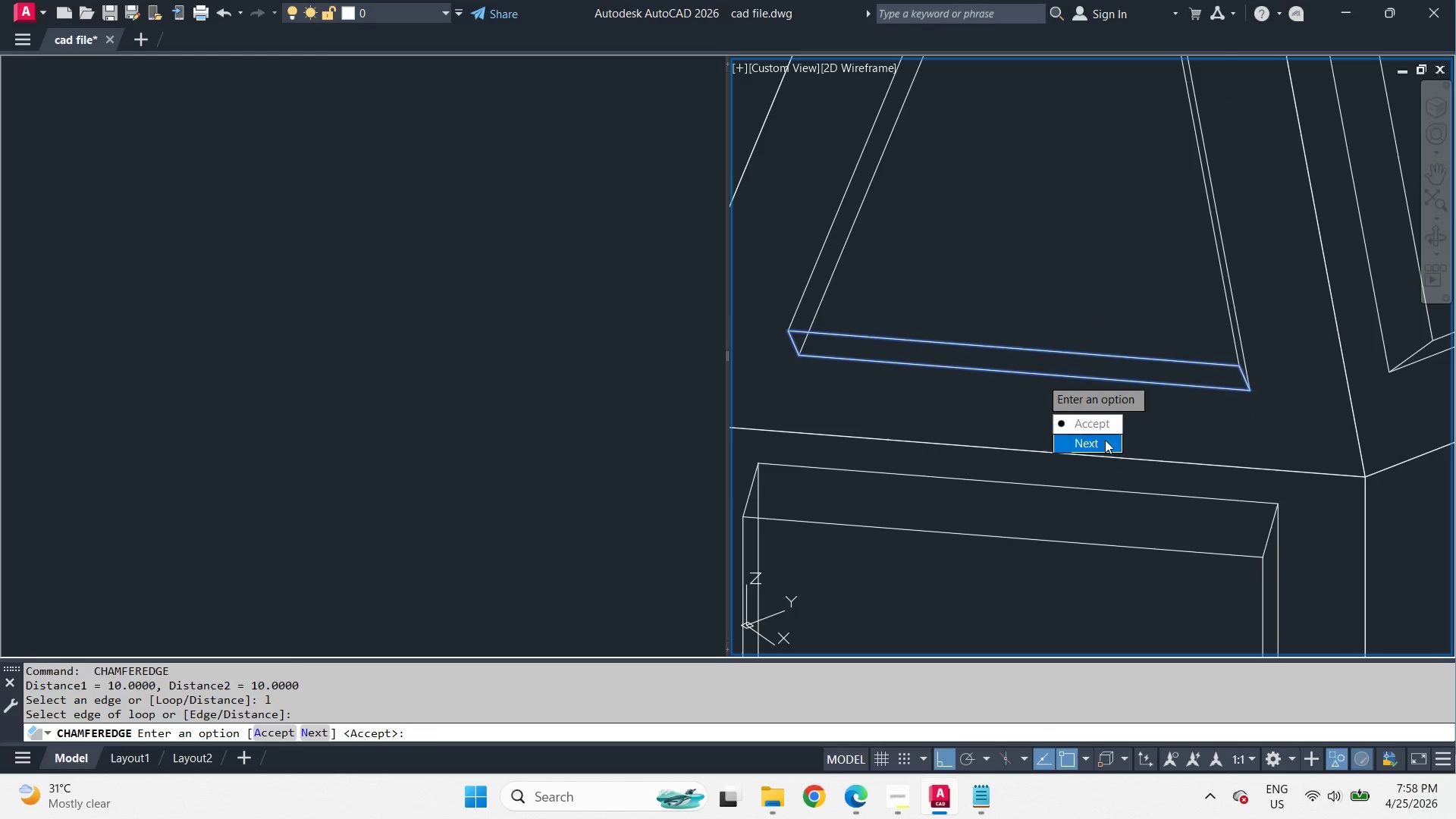 
left_click_drag(start_coordinate=[1105, 440], to_coordinate=[1040, 378])
 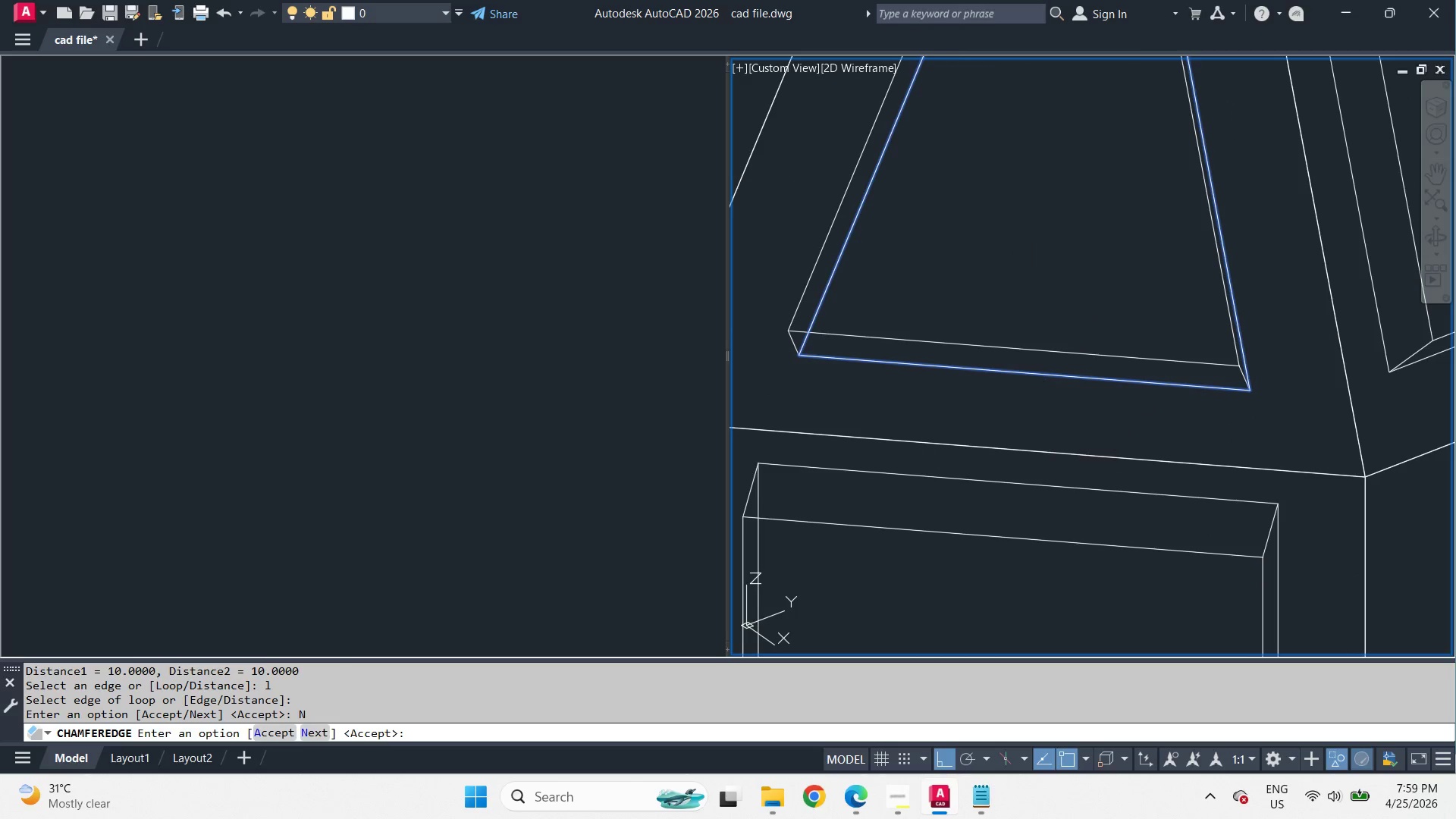 
key(Space)
 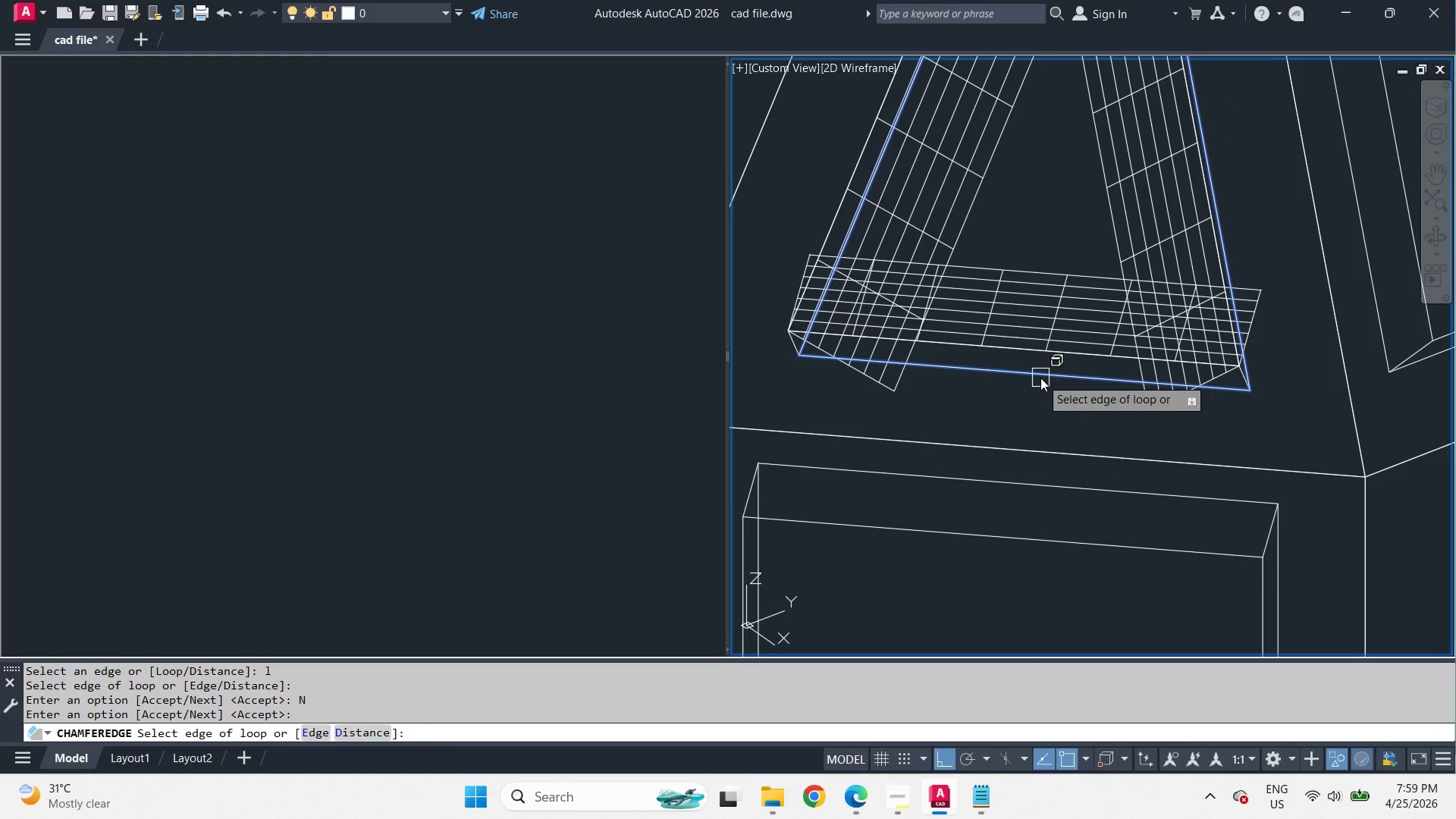 
key(Space)
 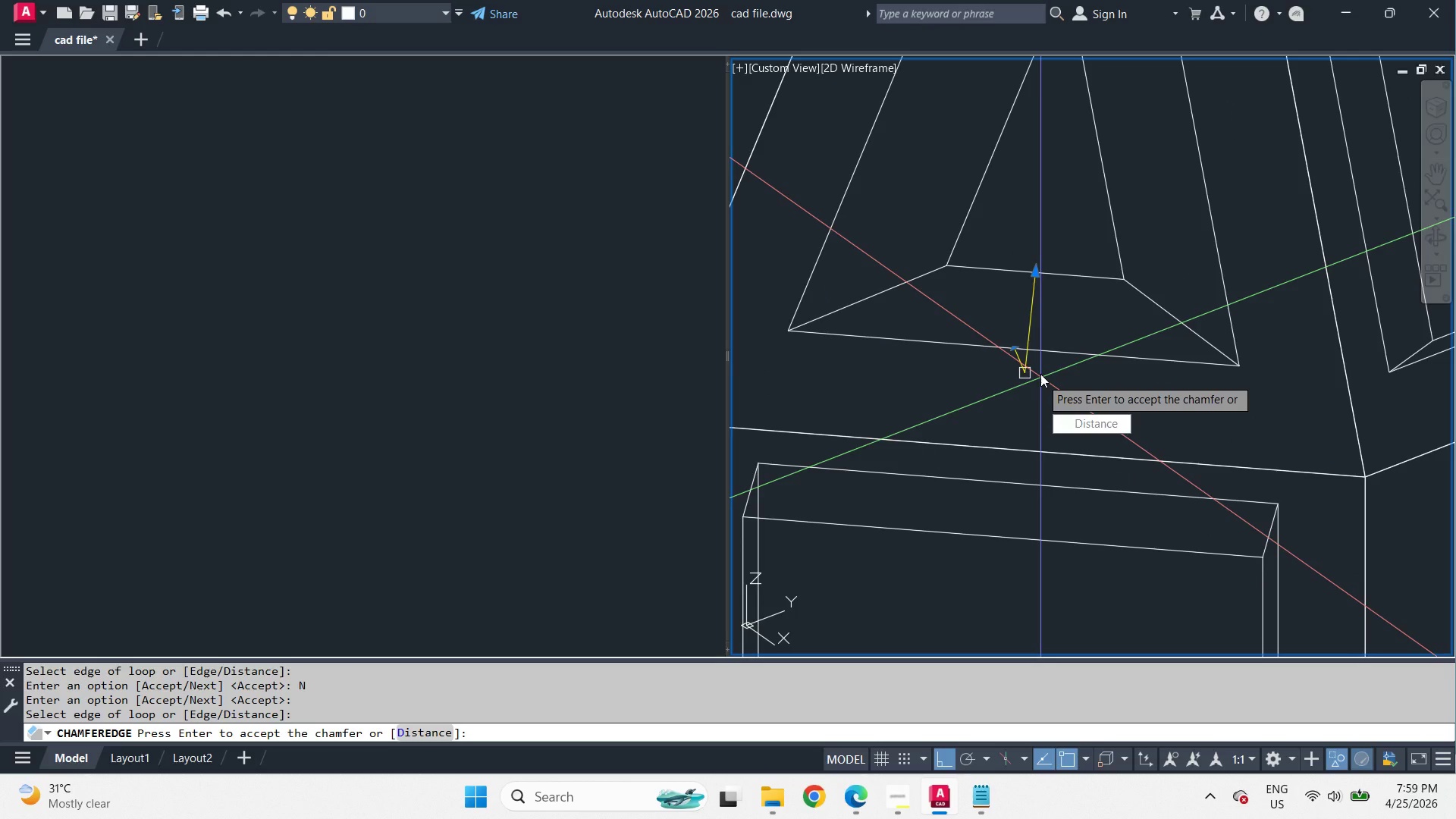 
key(Space)
 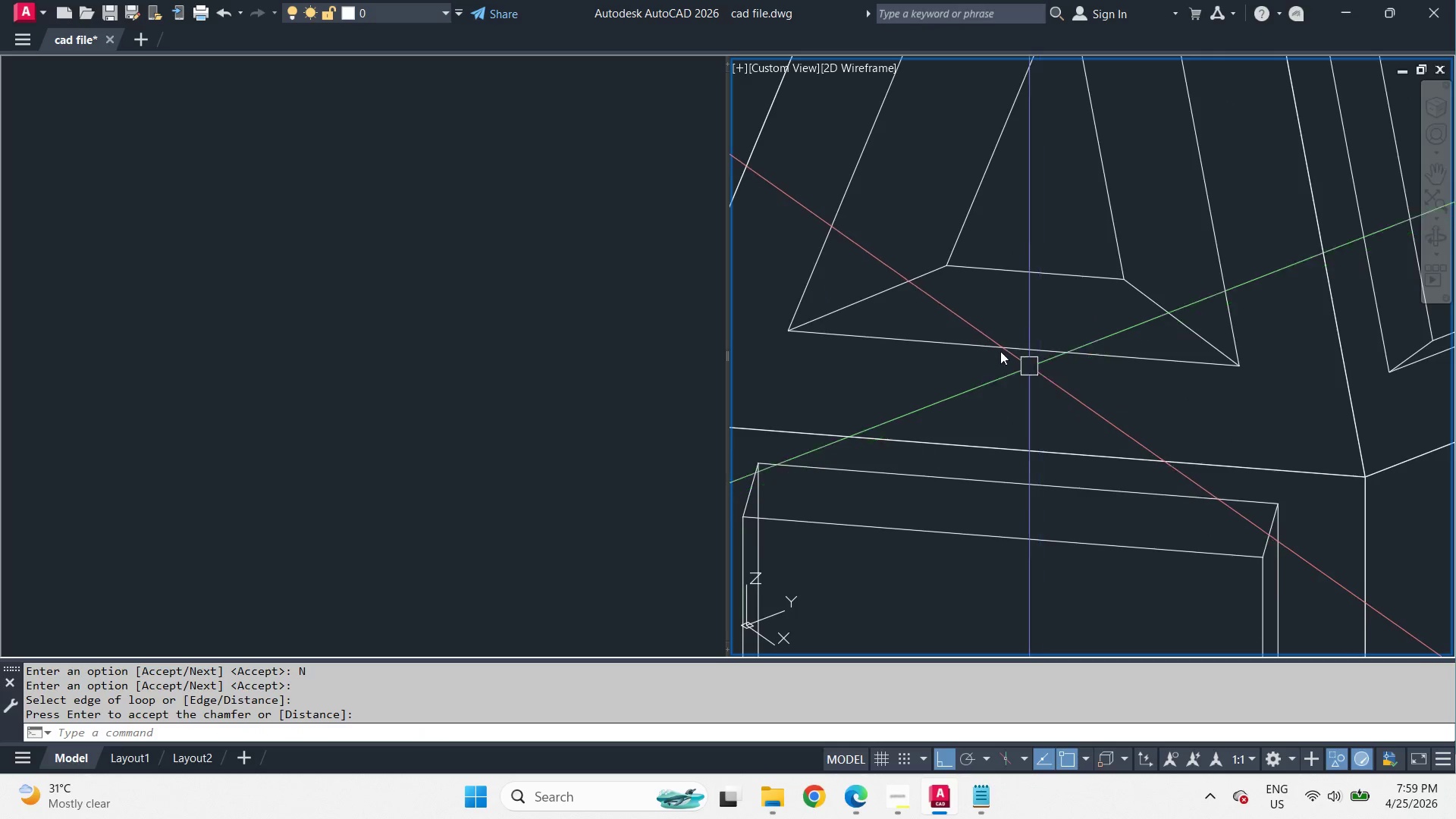 
key(Space)
 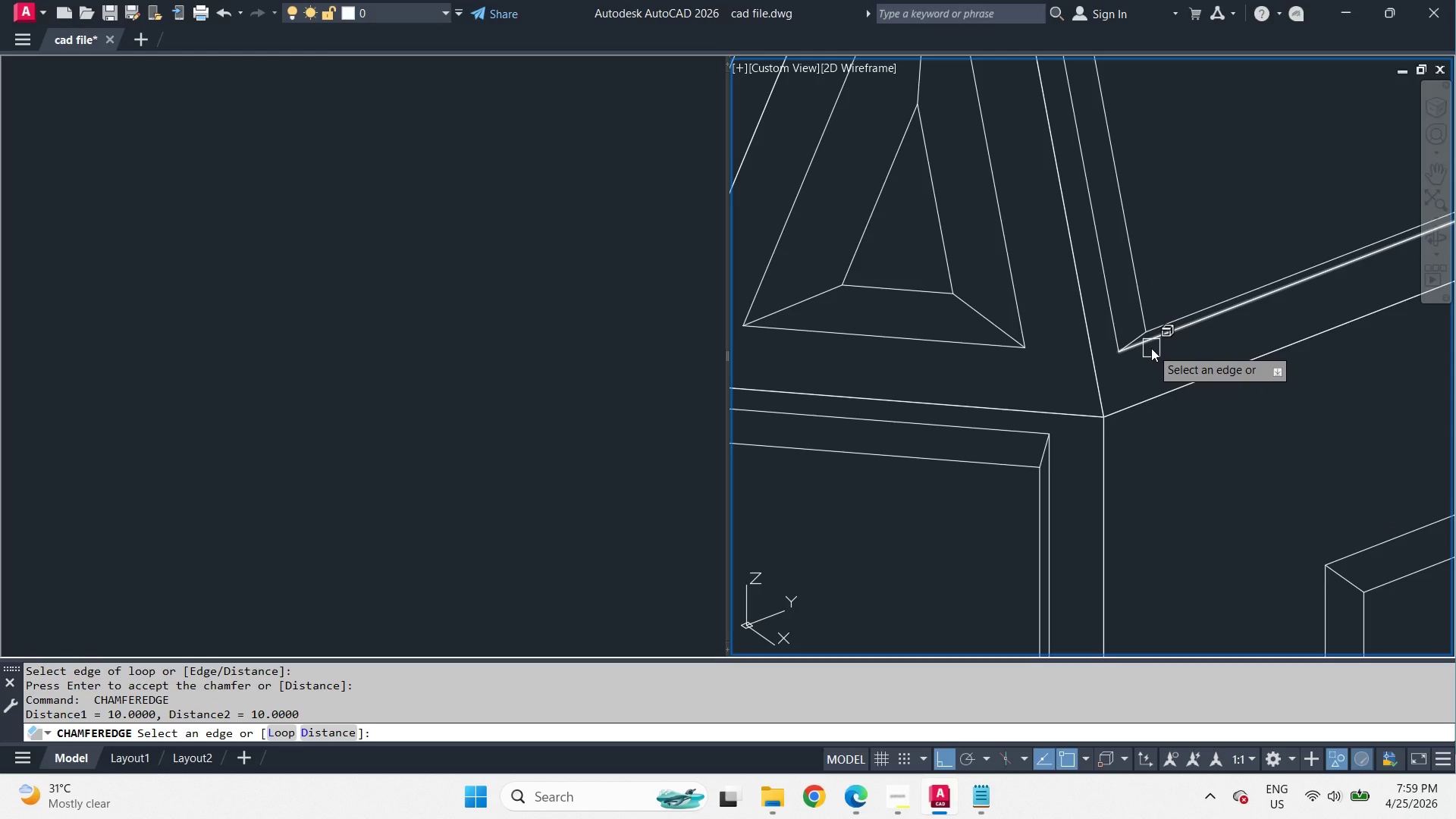 
scroll: coordinate [964, 343], scroll_direction: down, amount: 2.0
 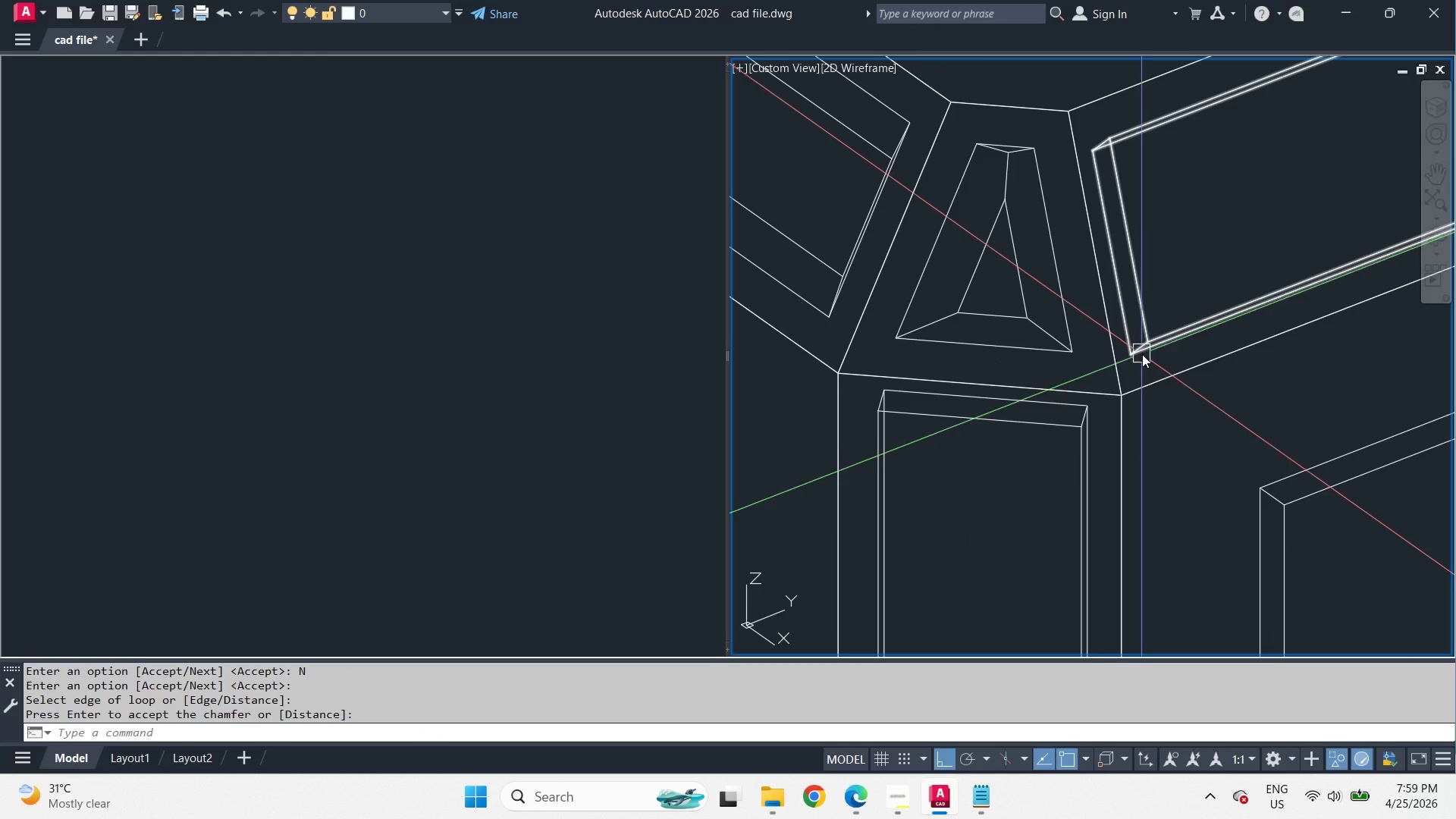 
key(L)
 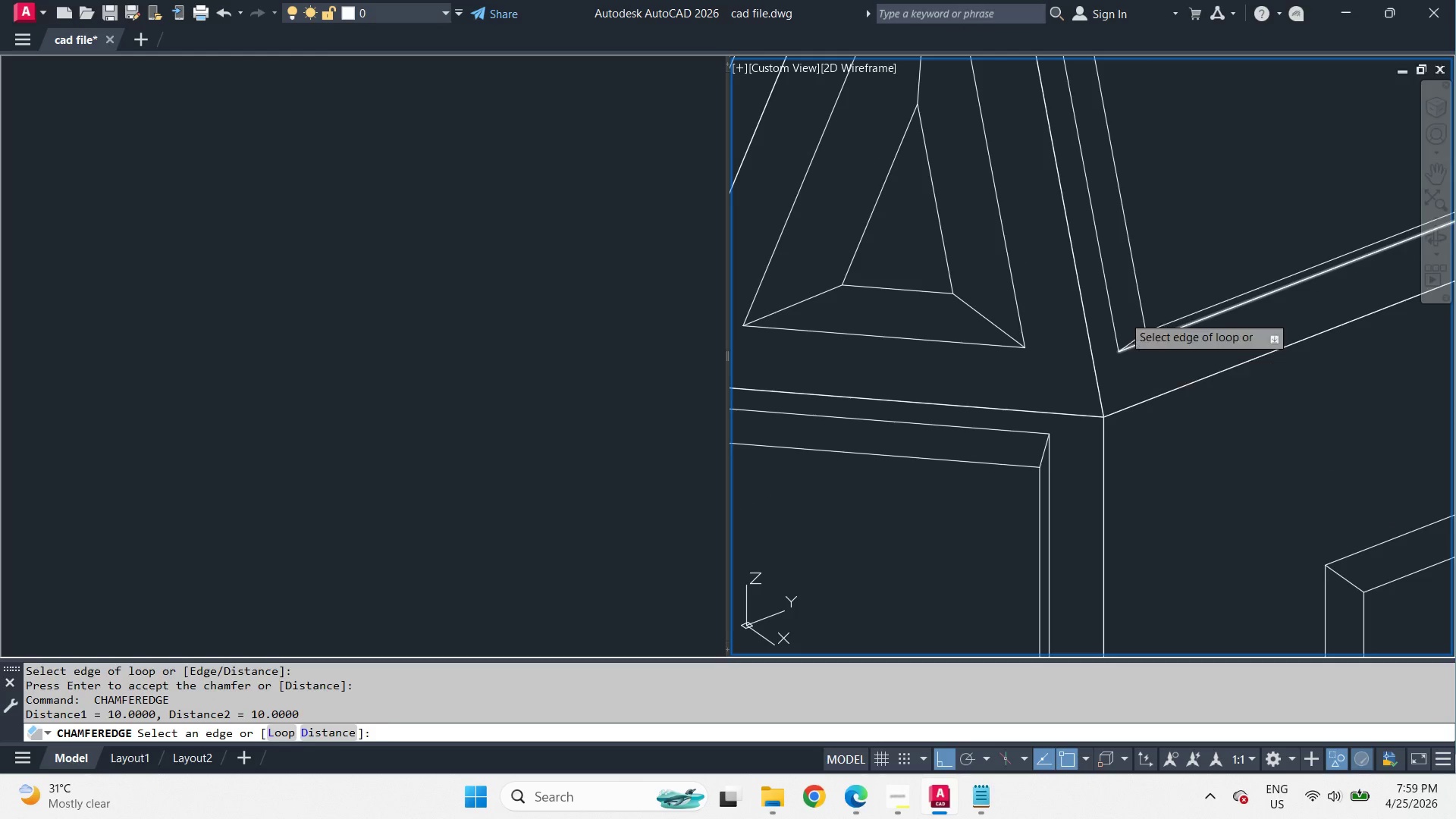 
key(Space)
 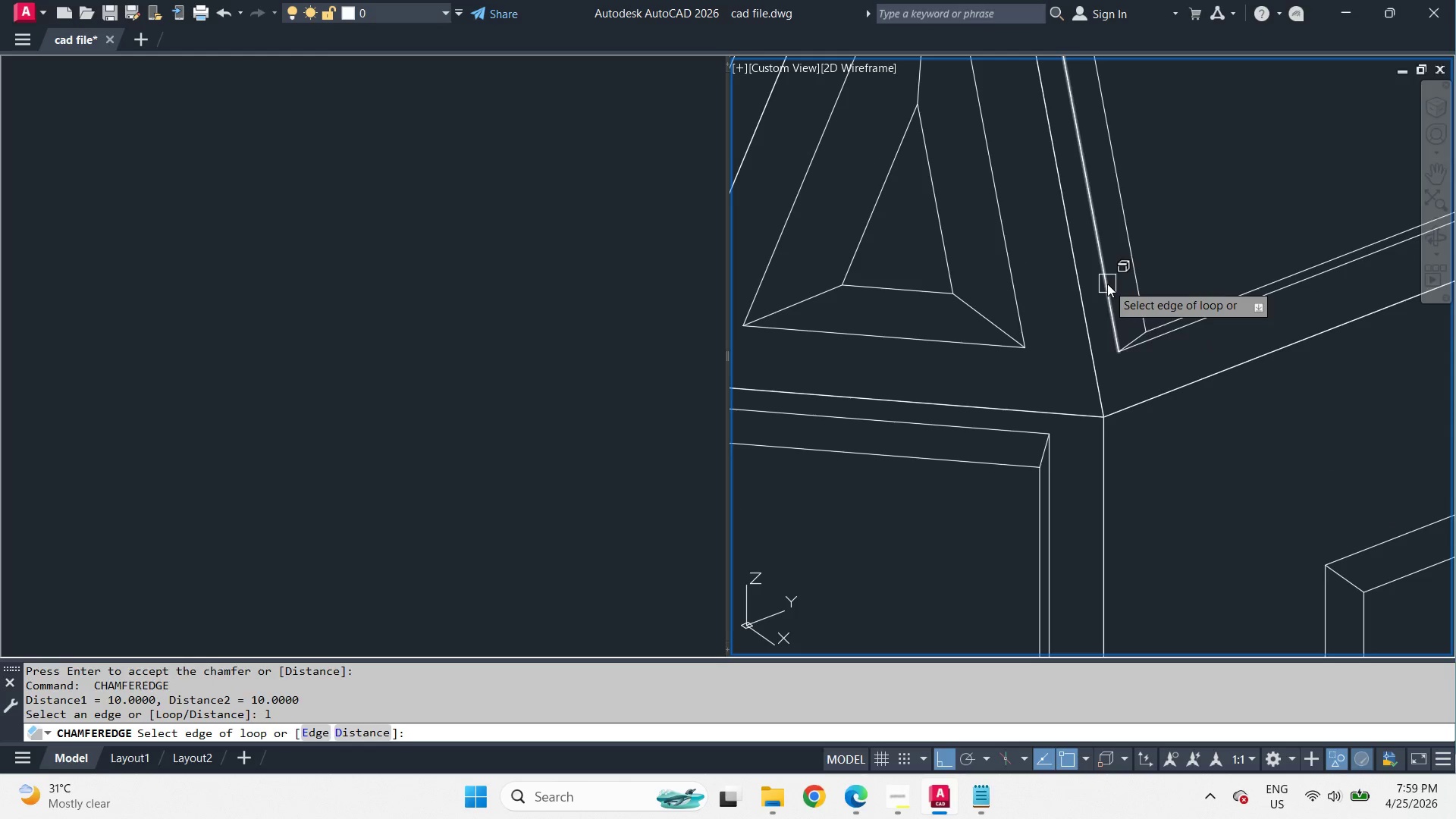 
scroll: coordinate [1151, 360], scroll_direction: up, amount: 1.0
 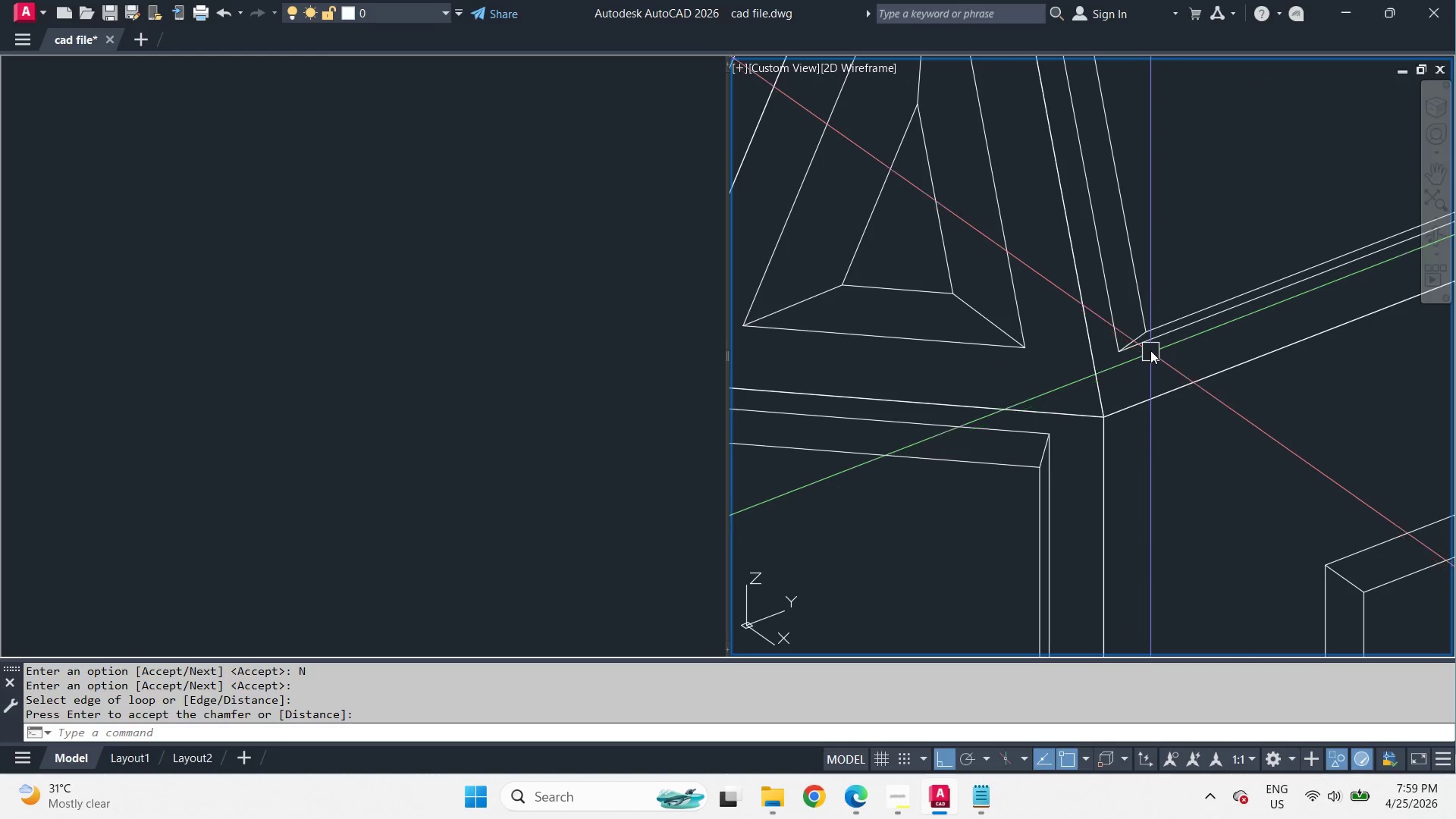 
left_click([1107, 284])
 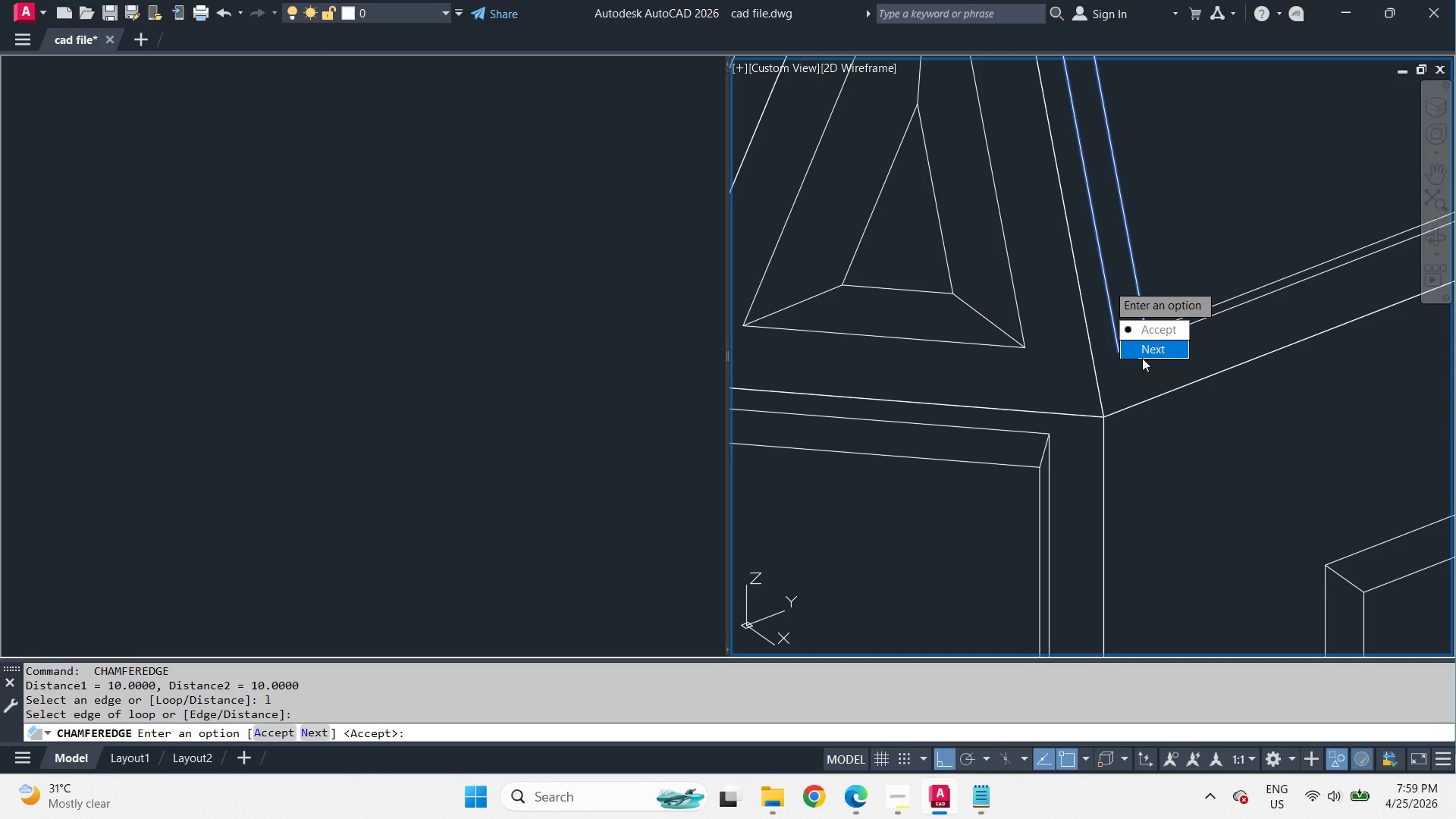 
left_click_drag(start_coordinate=[1142, 356], to_coordinate=[1107, 284])
 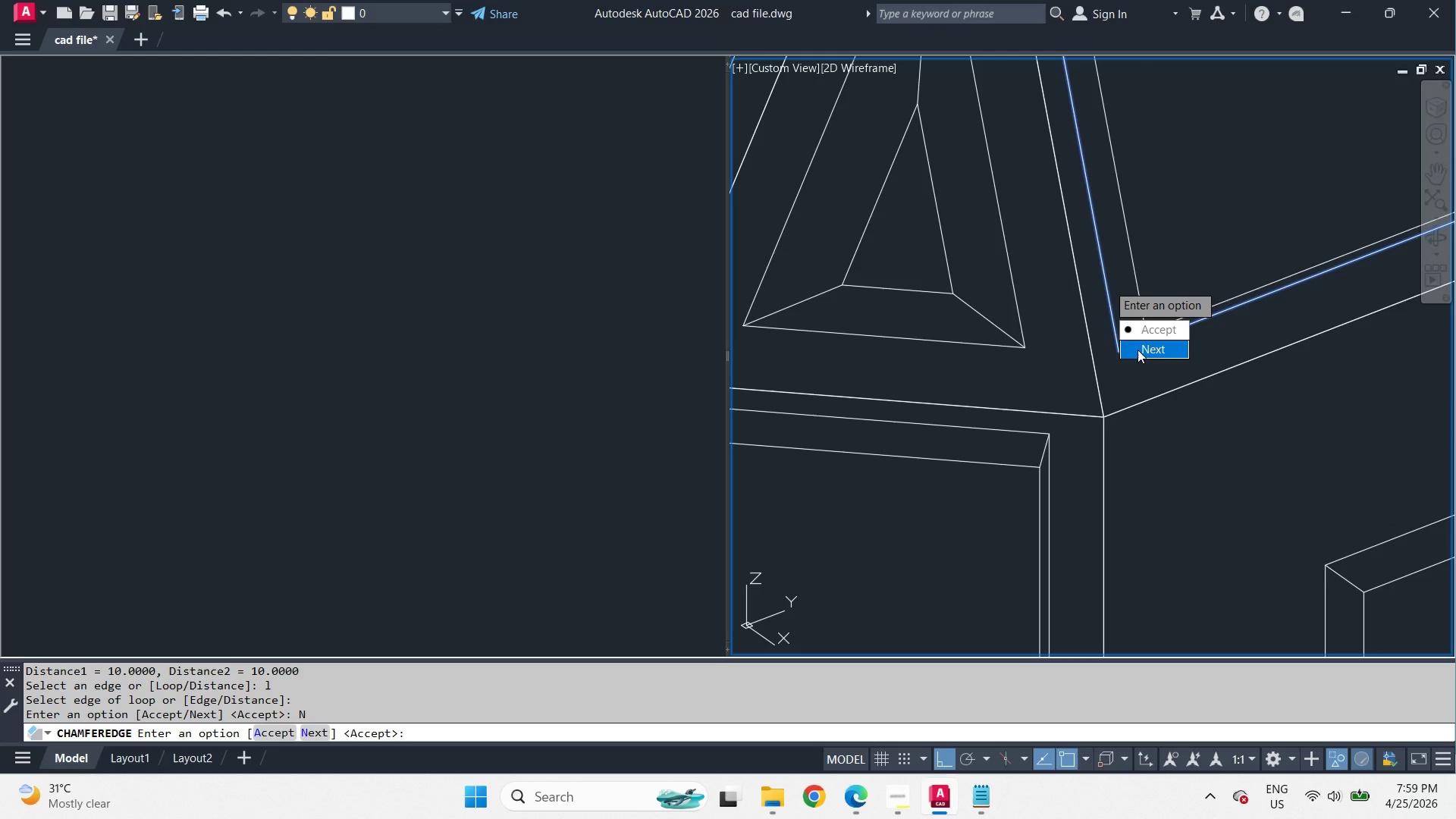 
key(Space)
 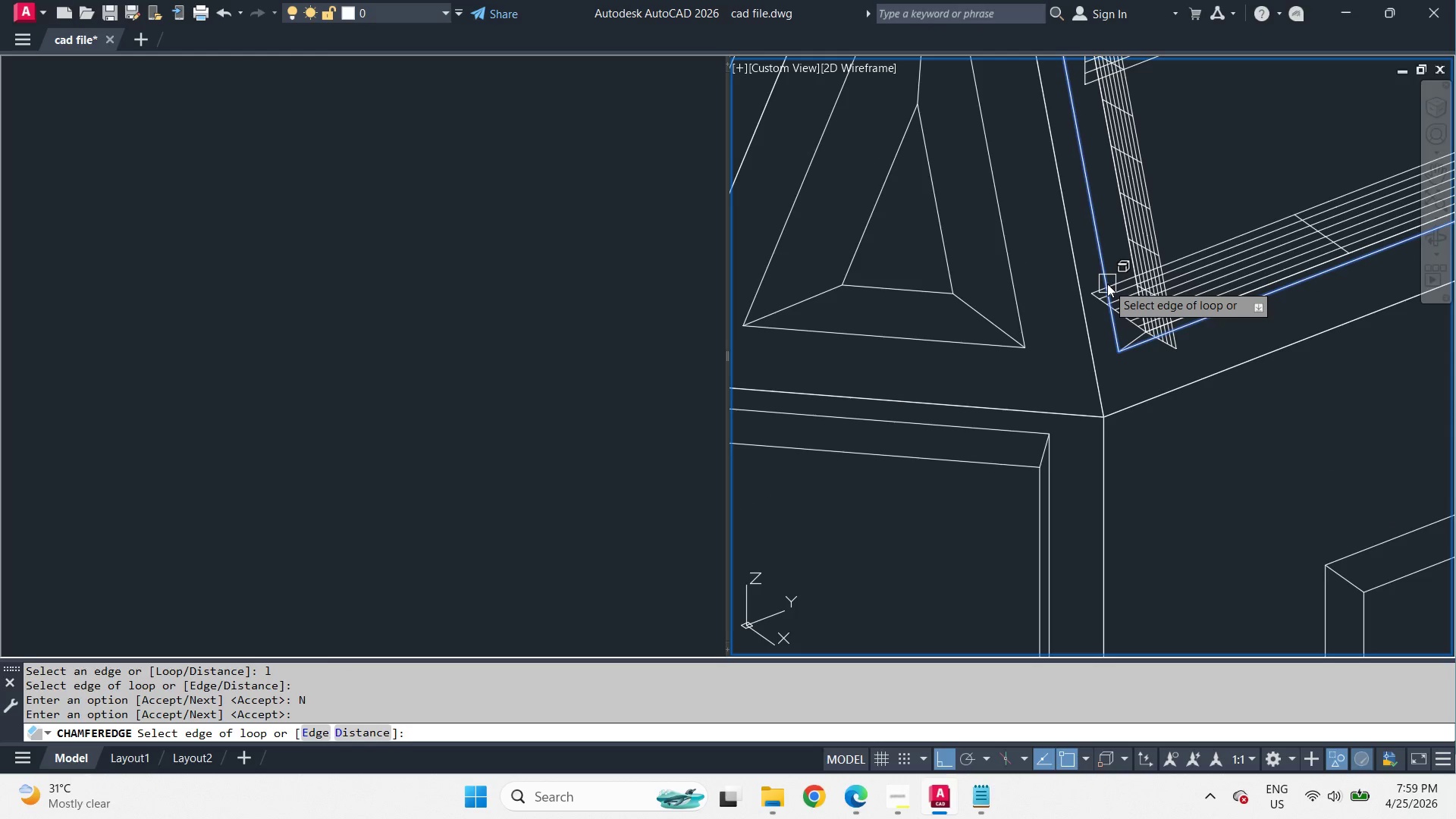 
key(Space)
 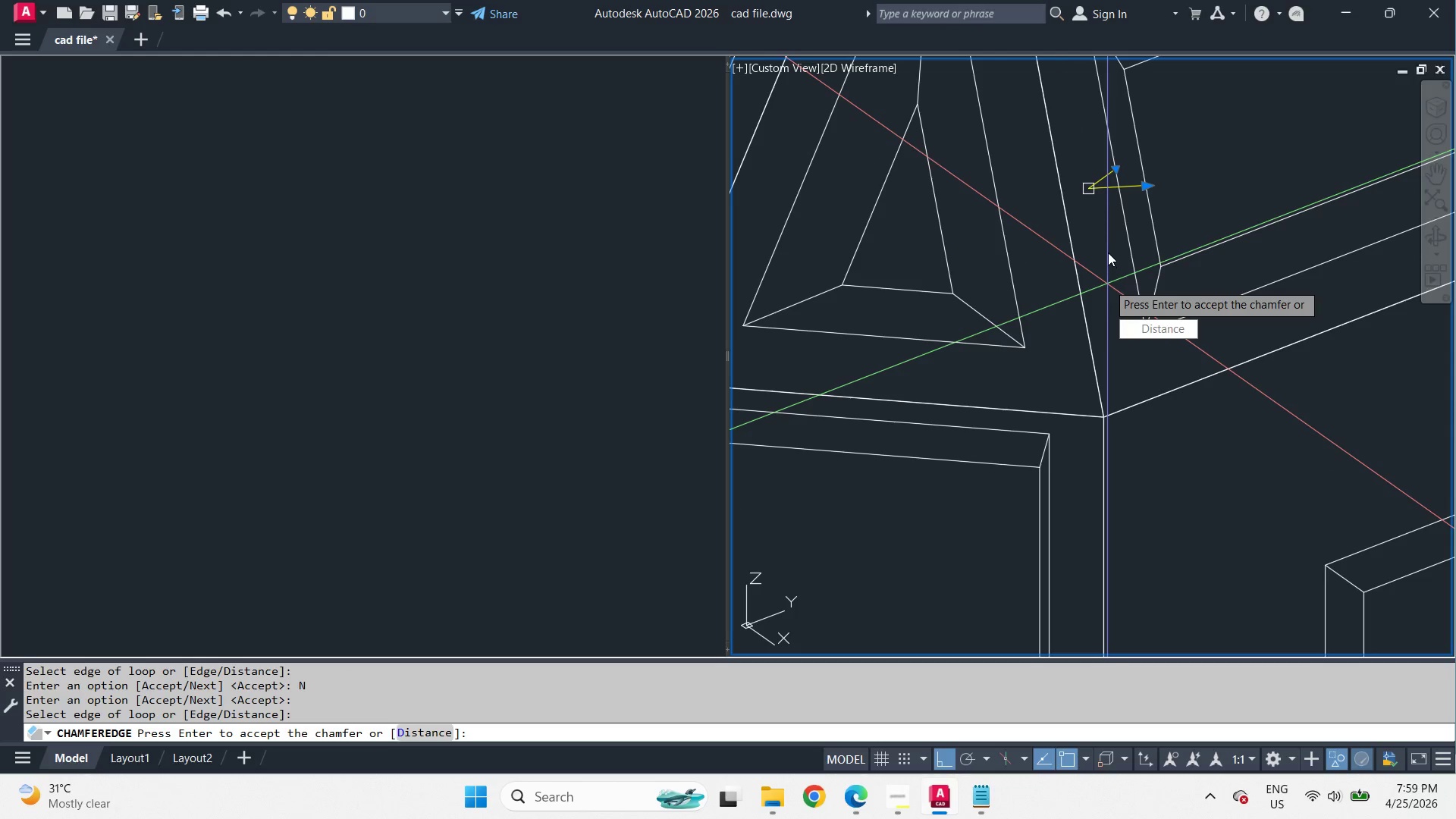 
key(Space)
 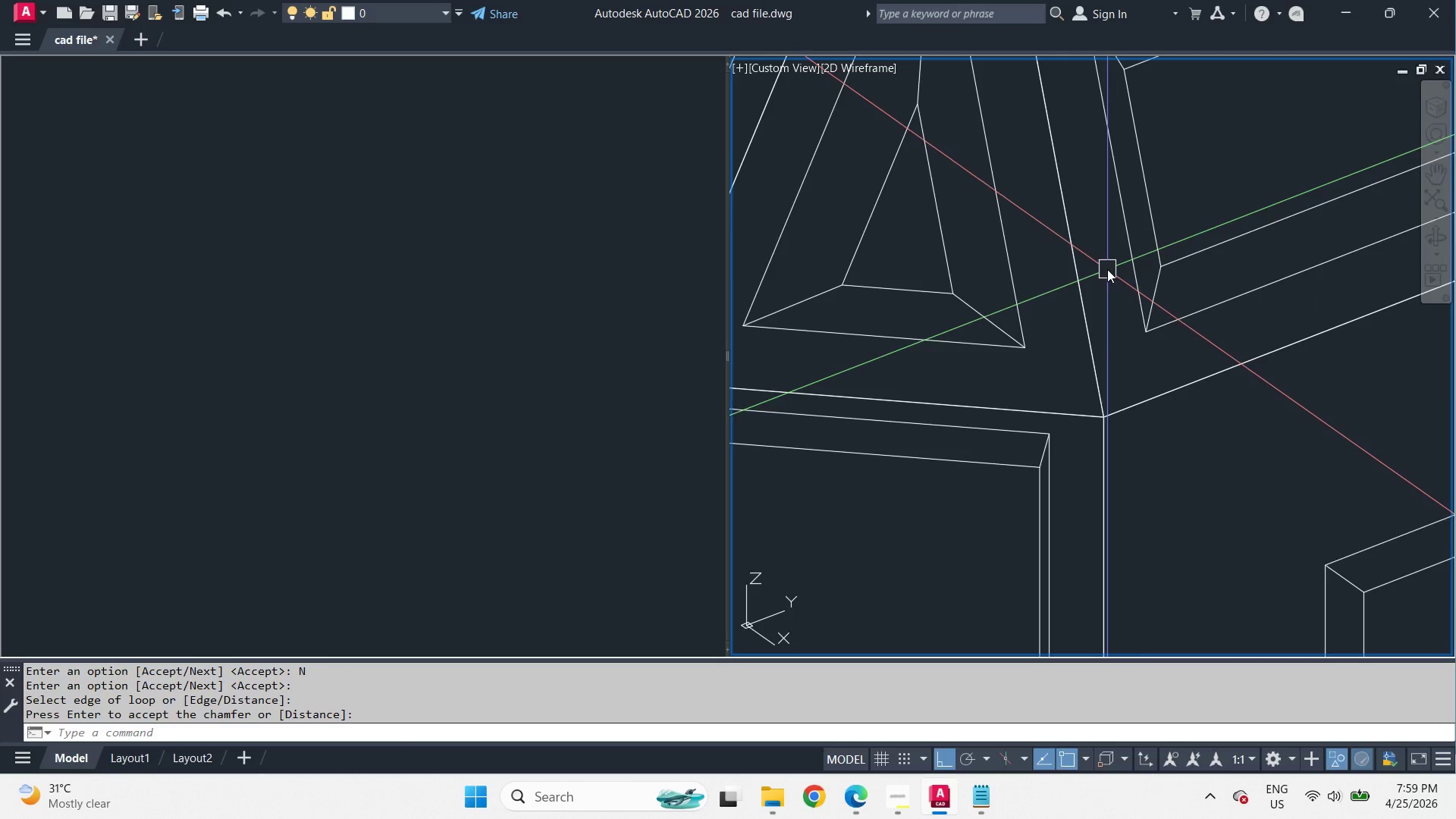 
key(Space)
 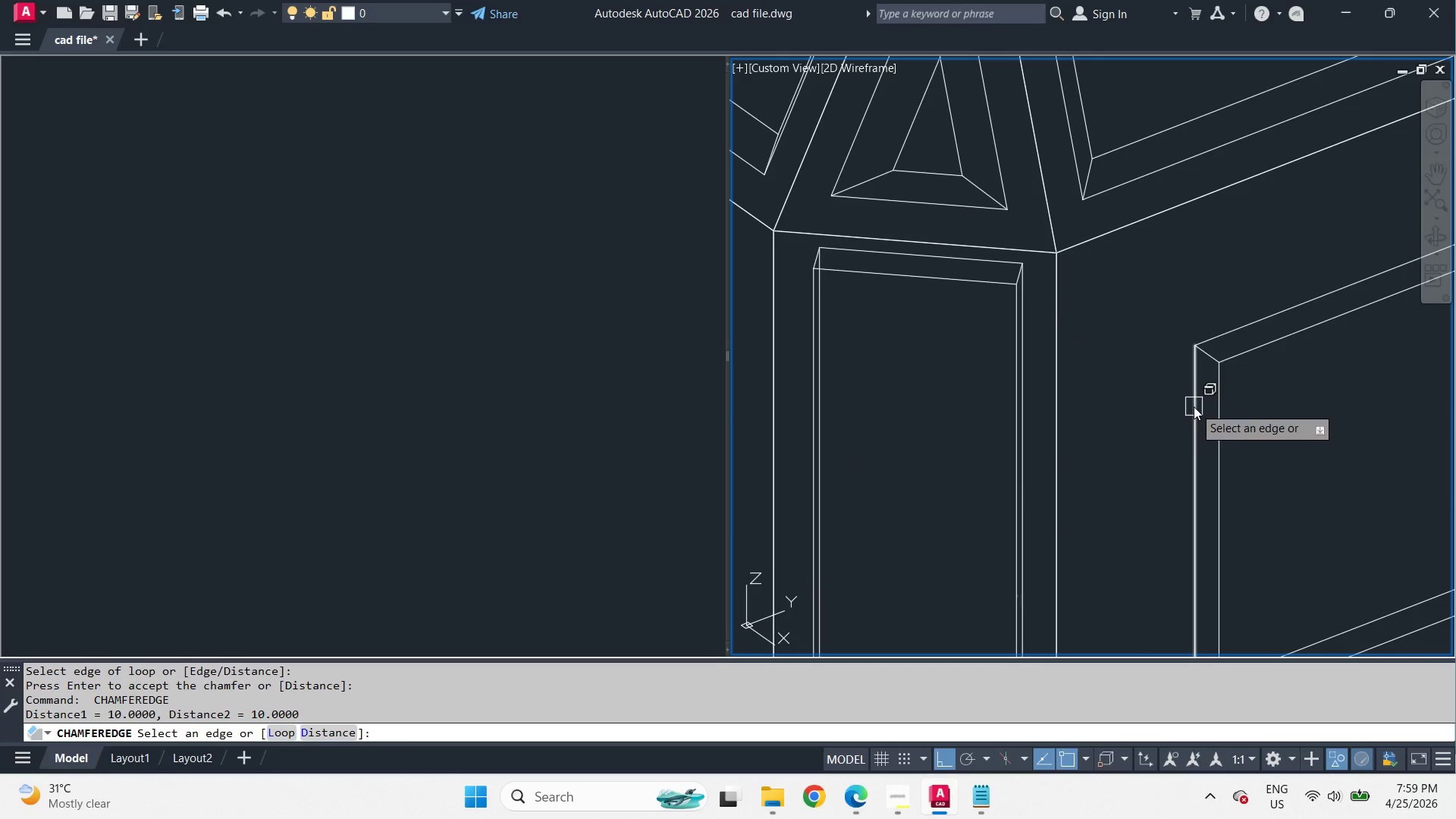 
key(L)
 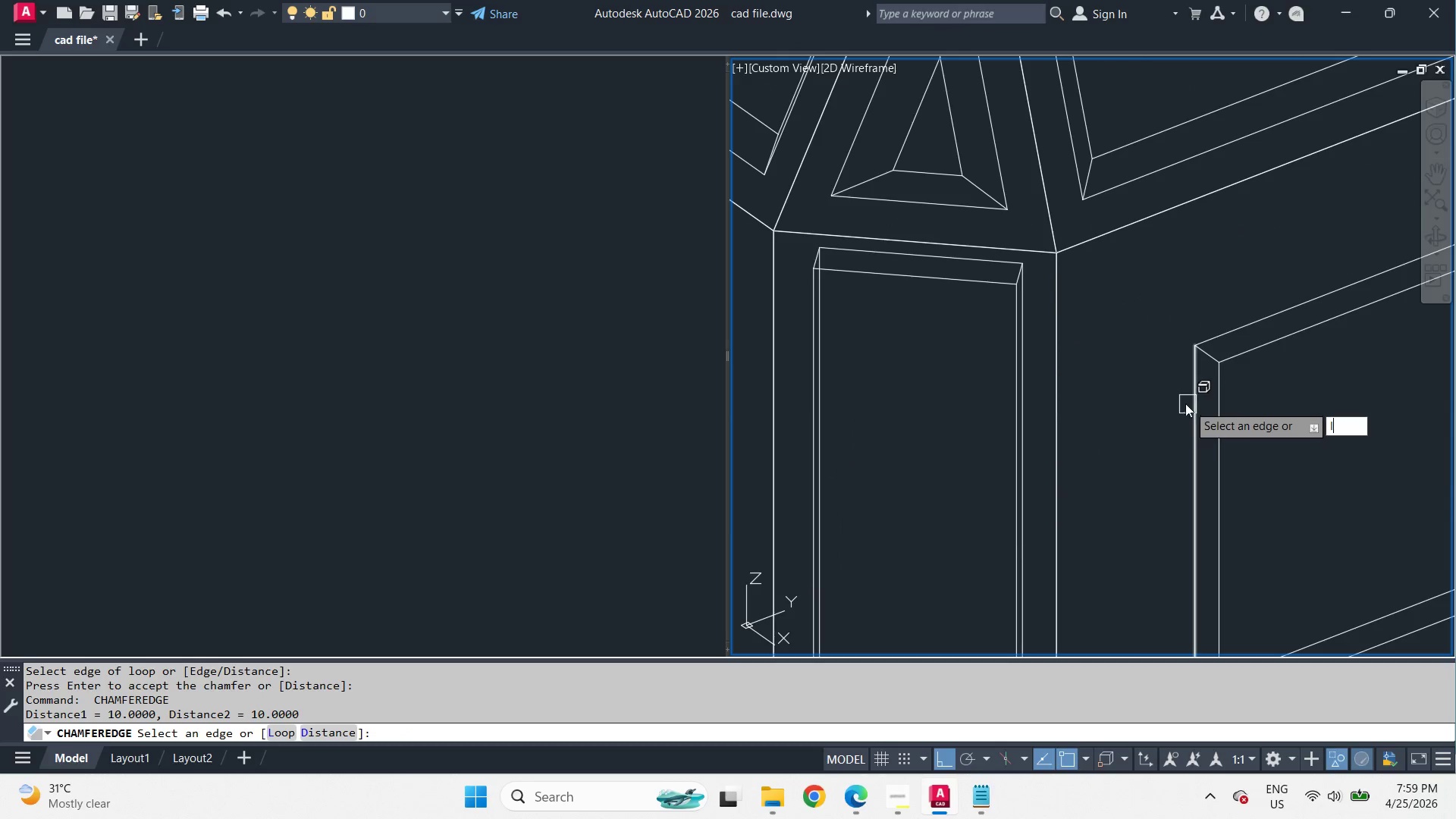 
key(Space)
 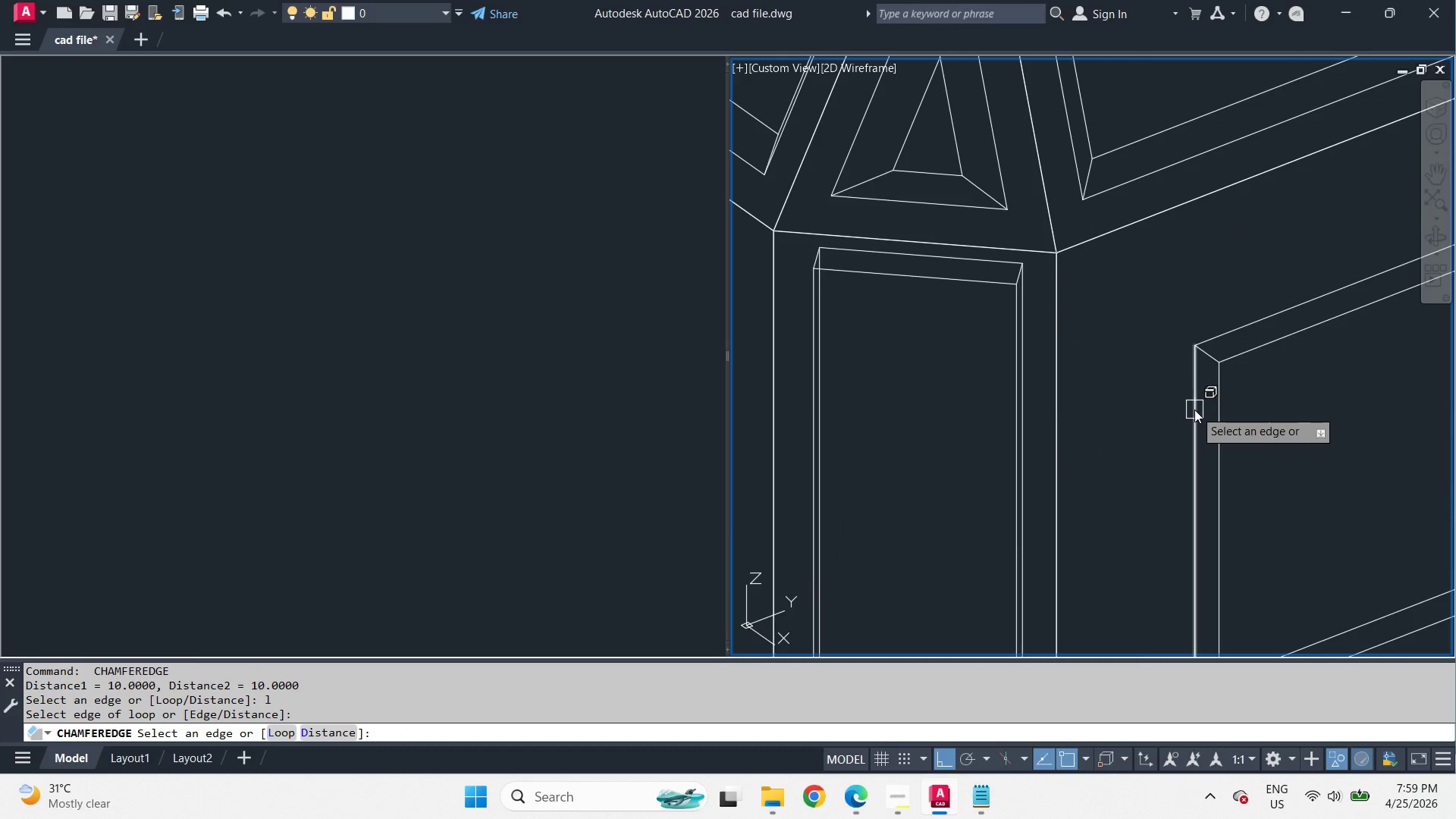 
double_click([1194, 410])
 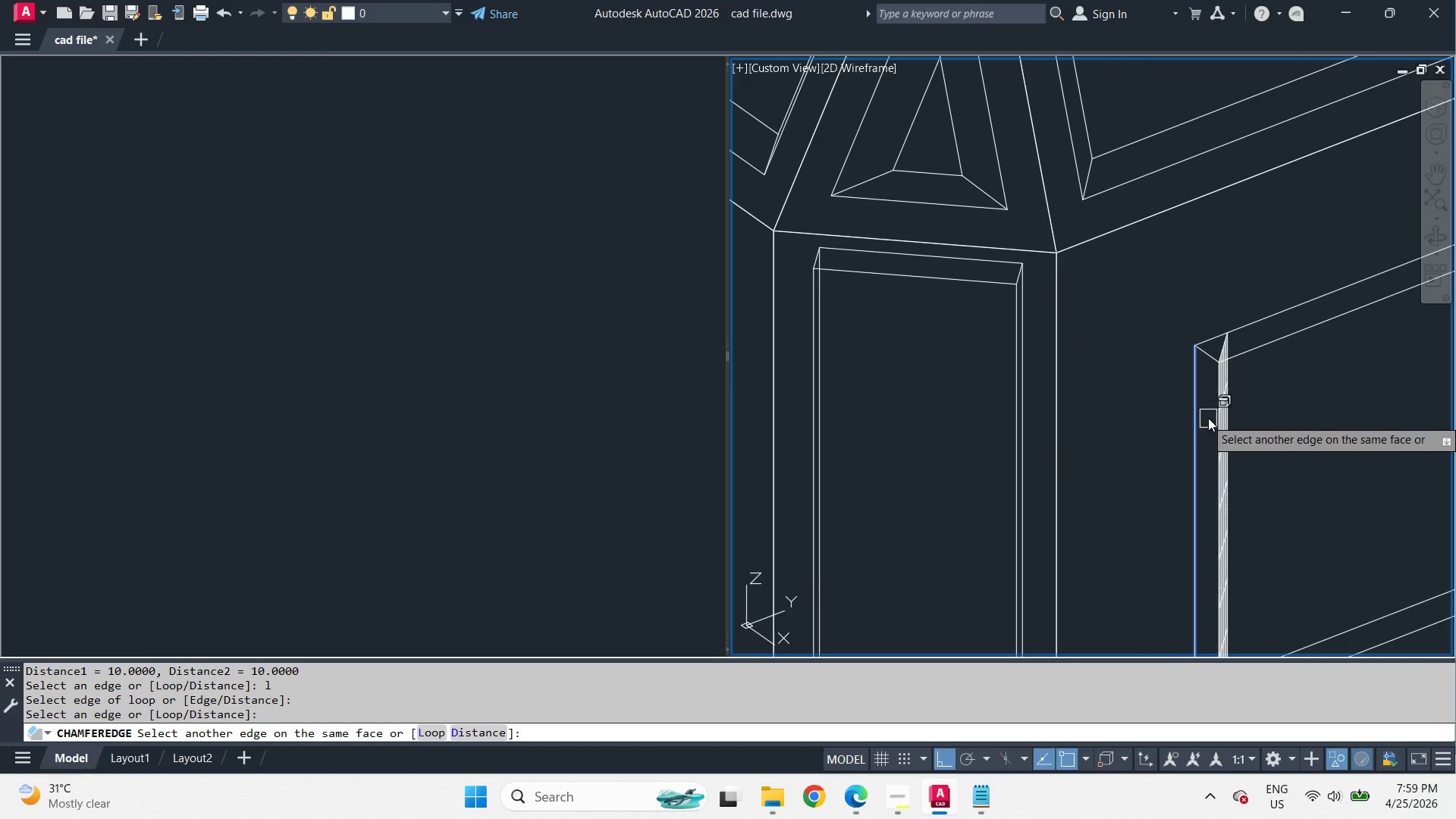 
scroll: coordinate [1188, 437], scroll_direction: down, amount: 1.0
 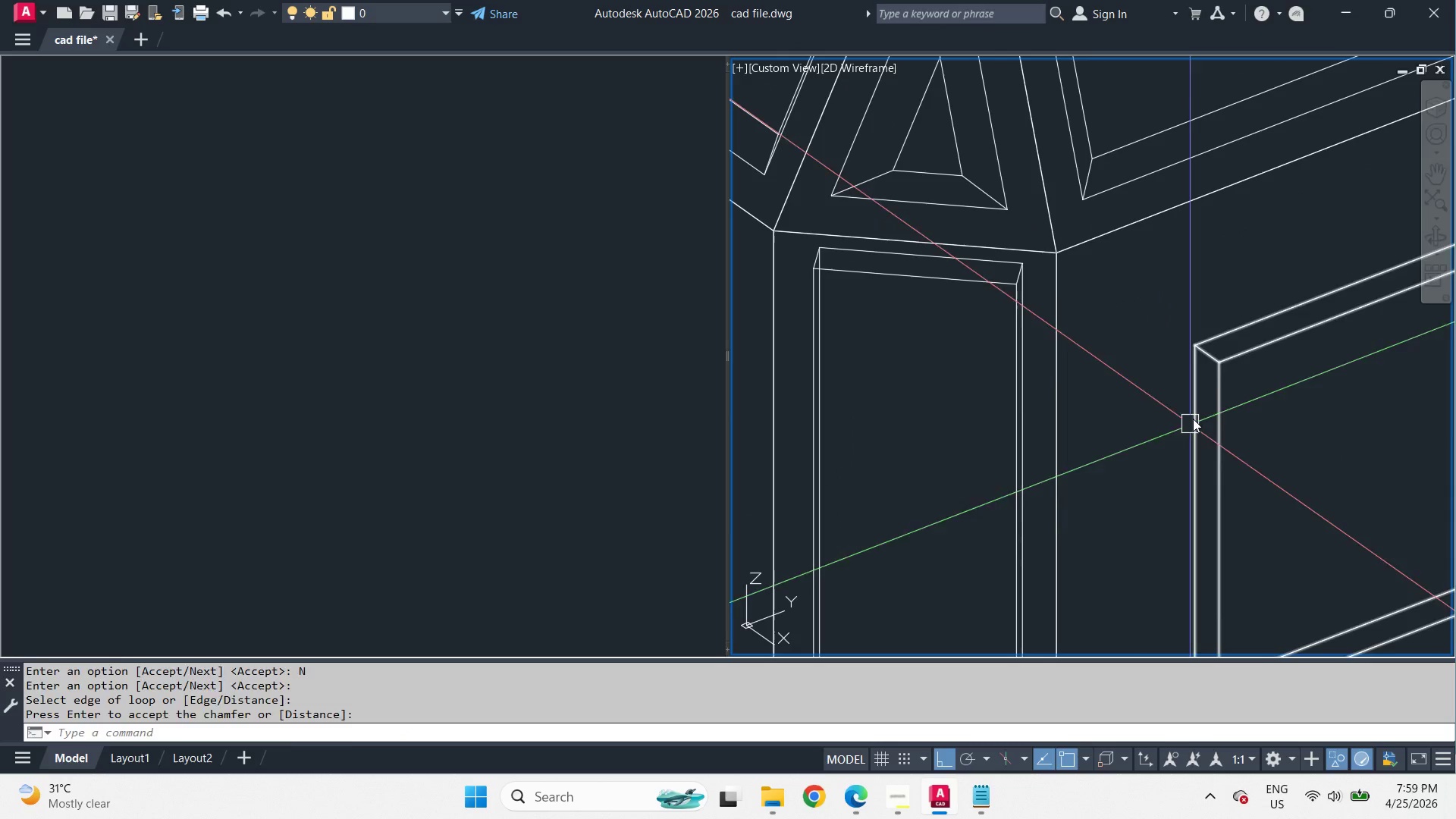 
key(Escape)
 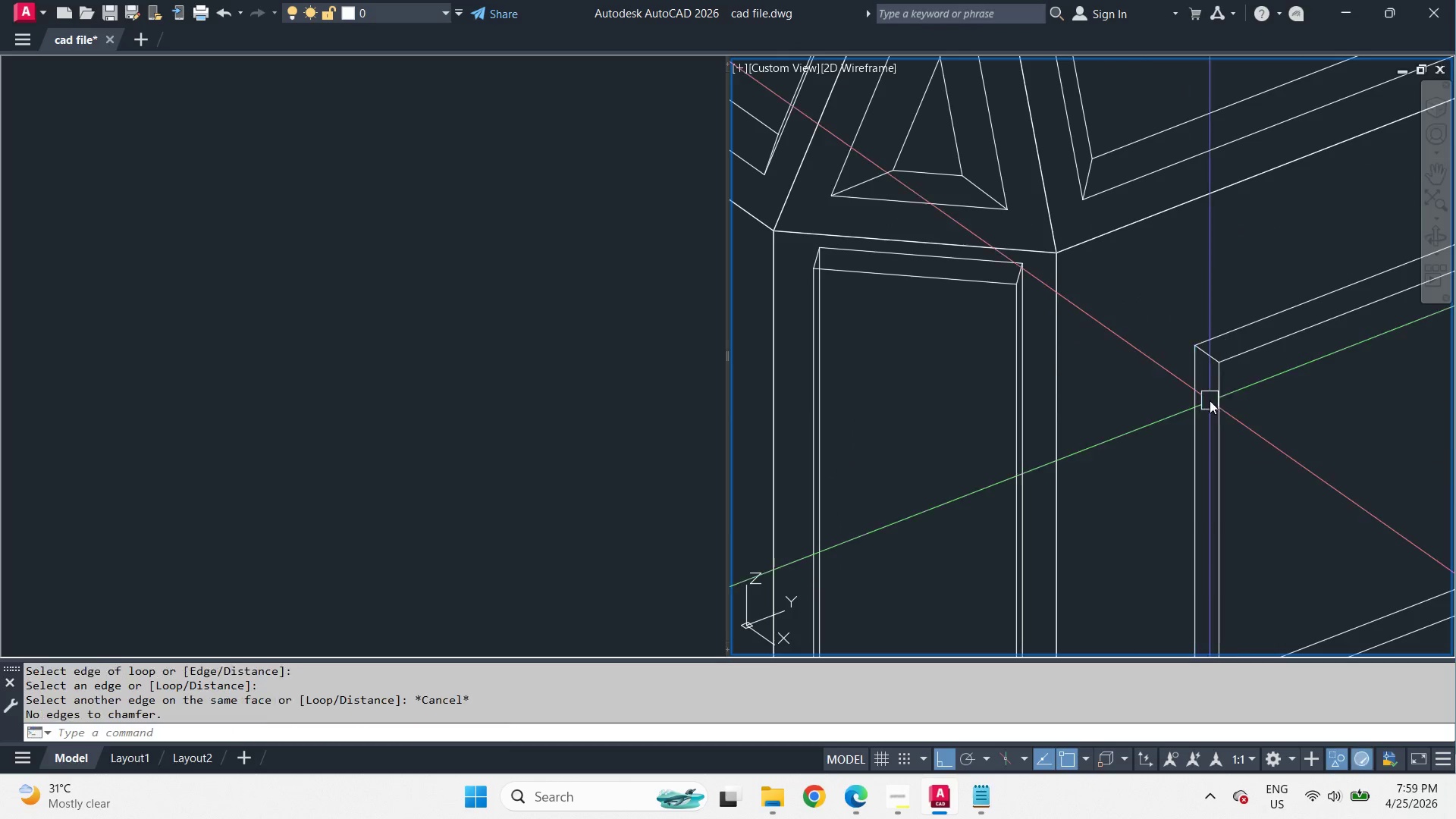 
key(Escape)
 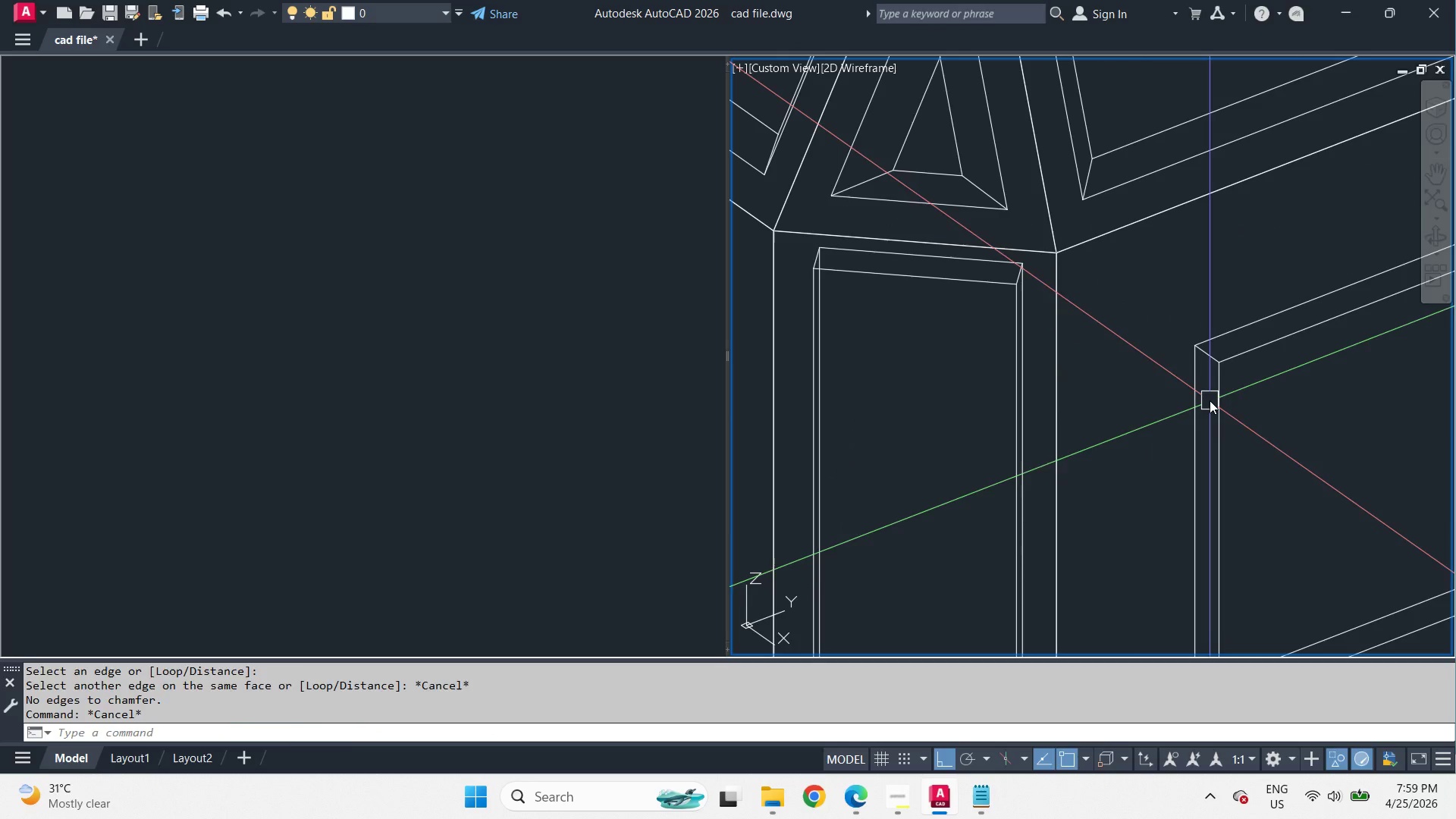 
key(Space)
 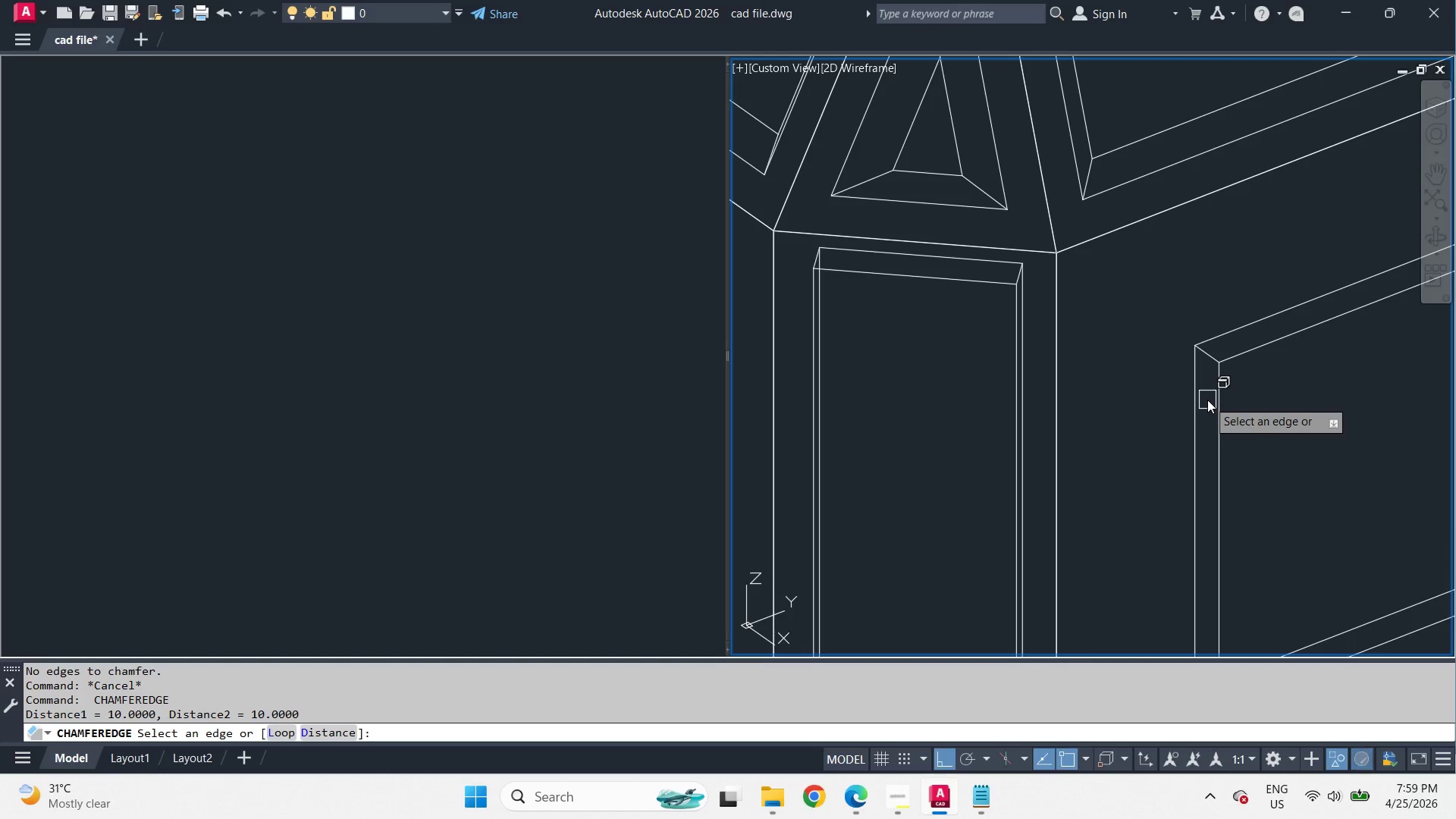 
key(L)
 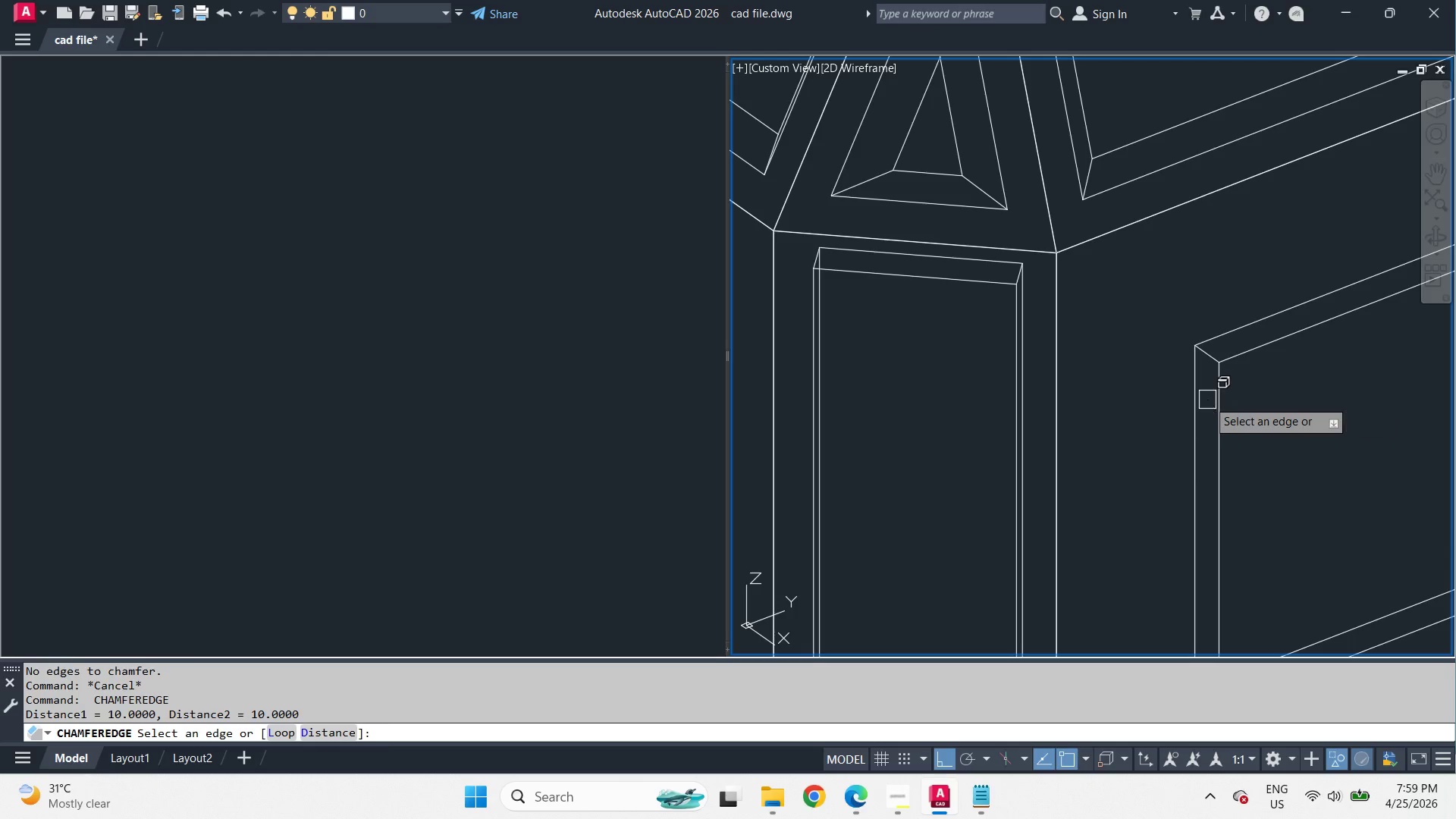 
key(Space)
 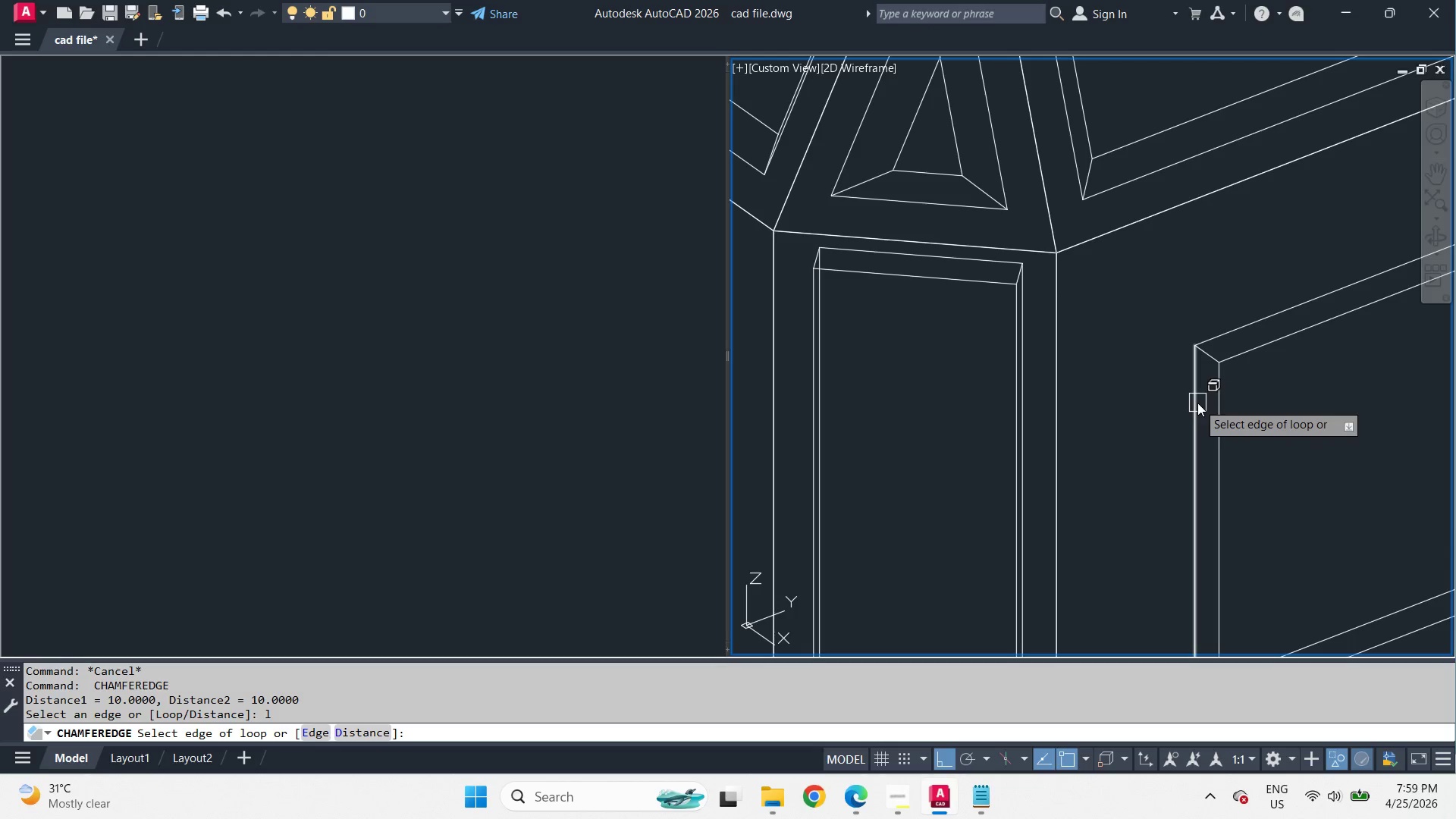 
left_click([1197, 403])
 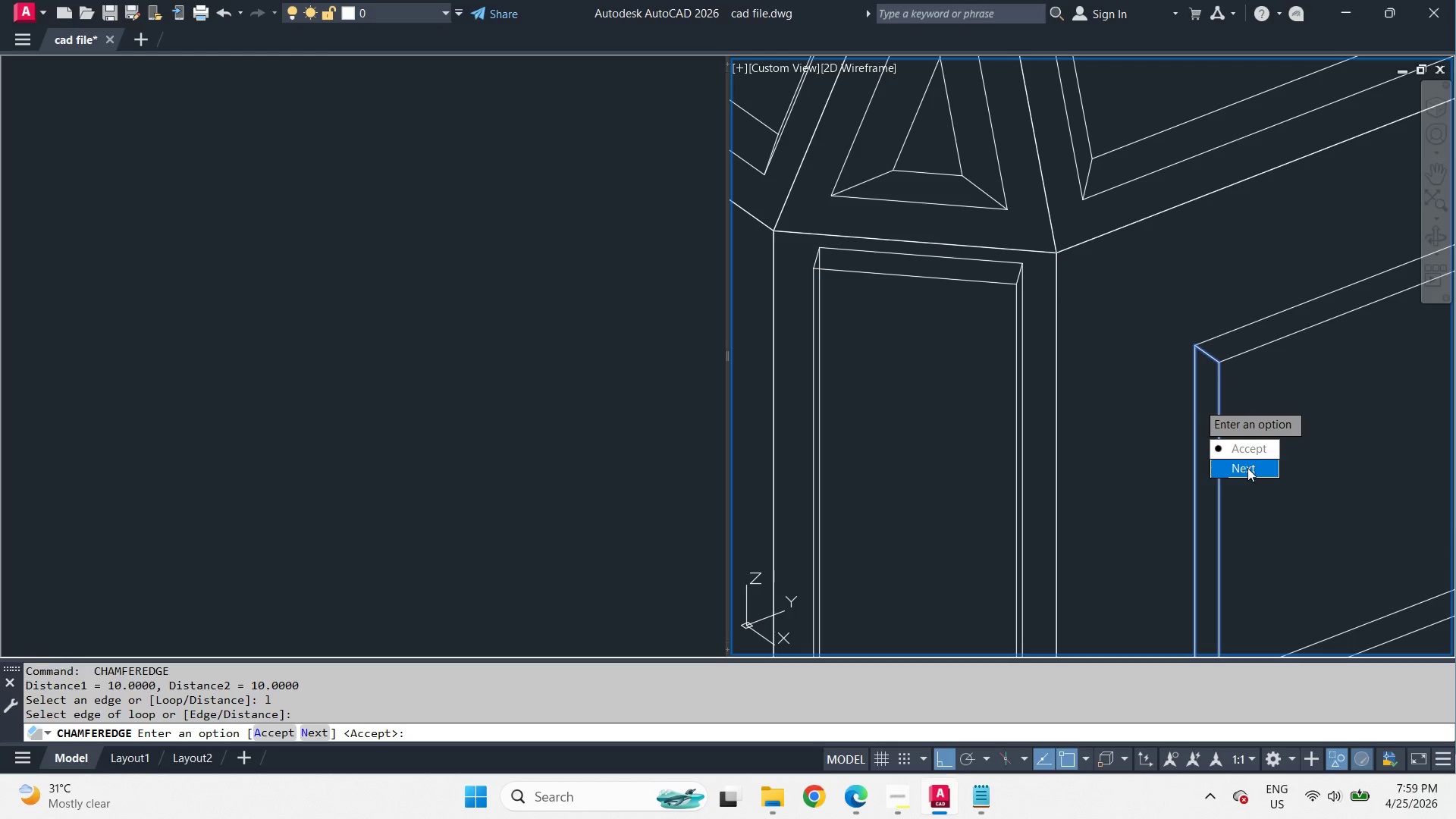 
left_click_drag(start_coordinate=[1247, 468], to_coordinate=[1197, 403])
 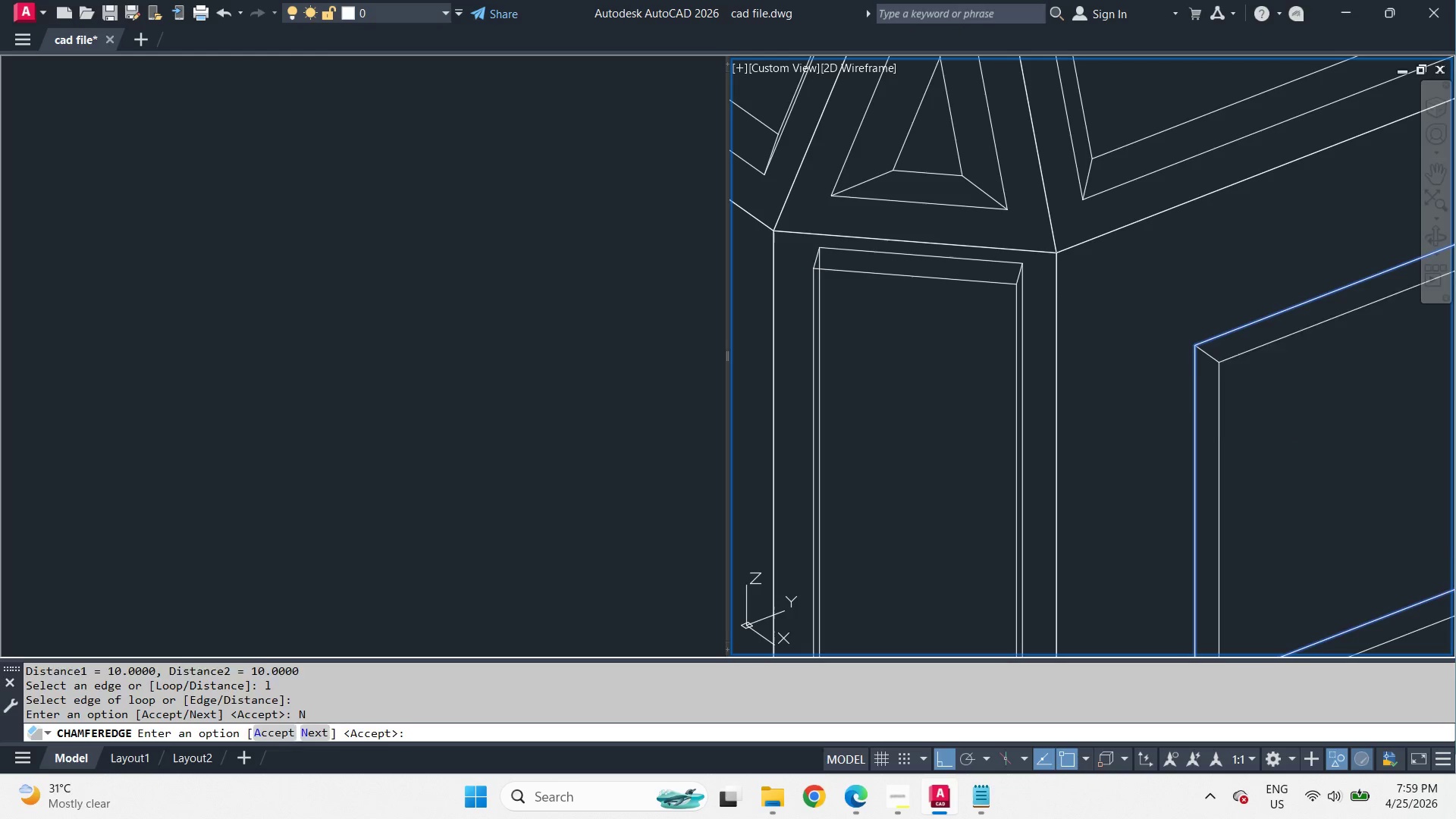 
key(Space)
 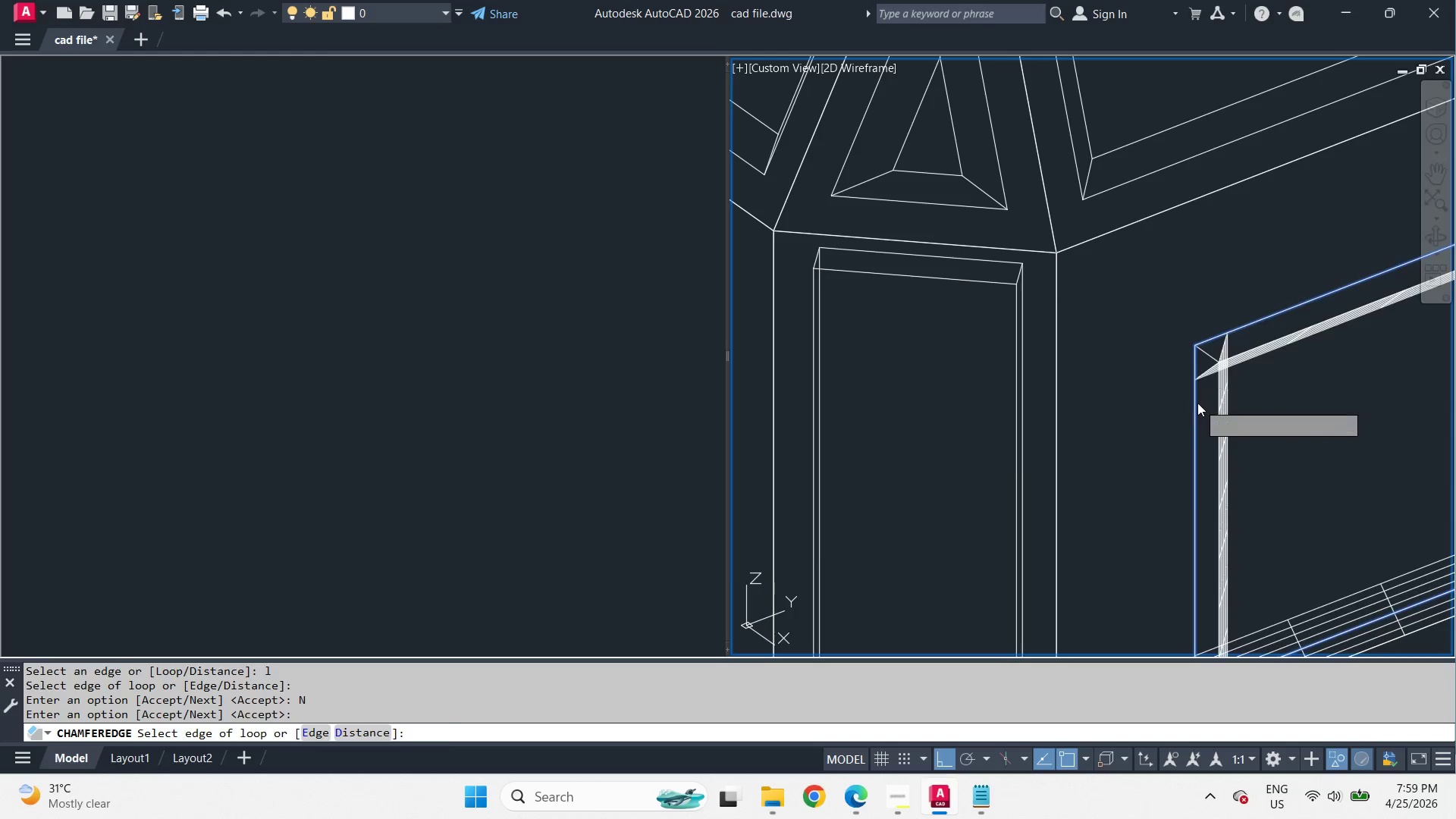 
key(Space)
 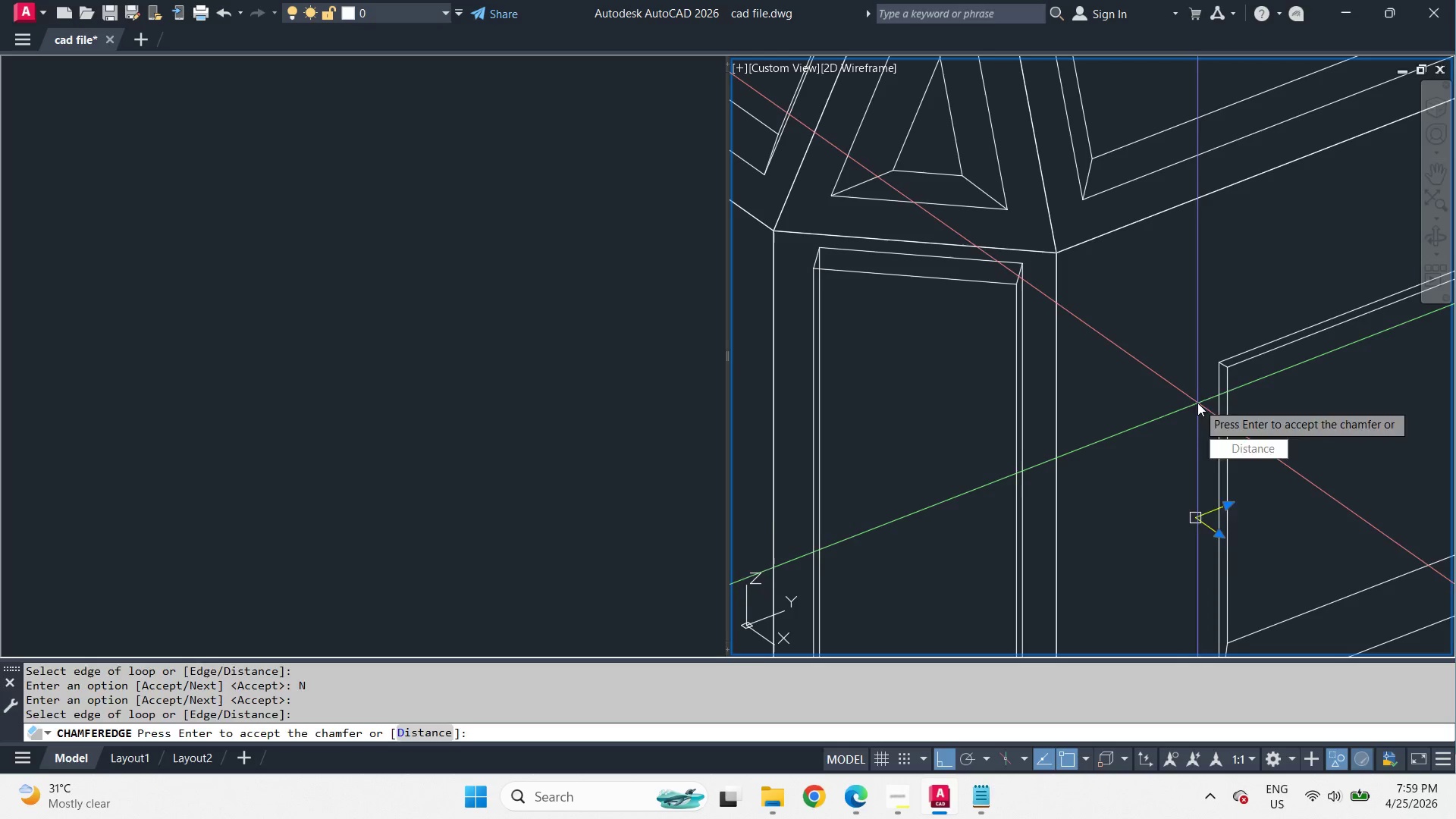 
key(Space)
 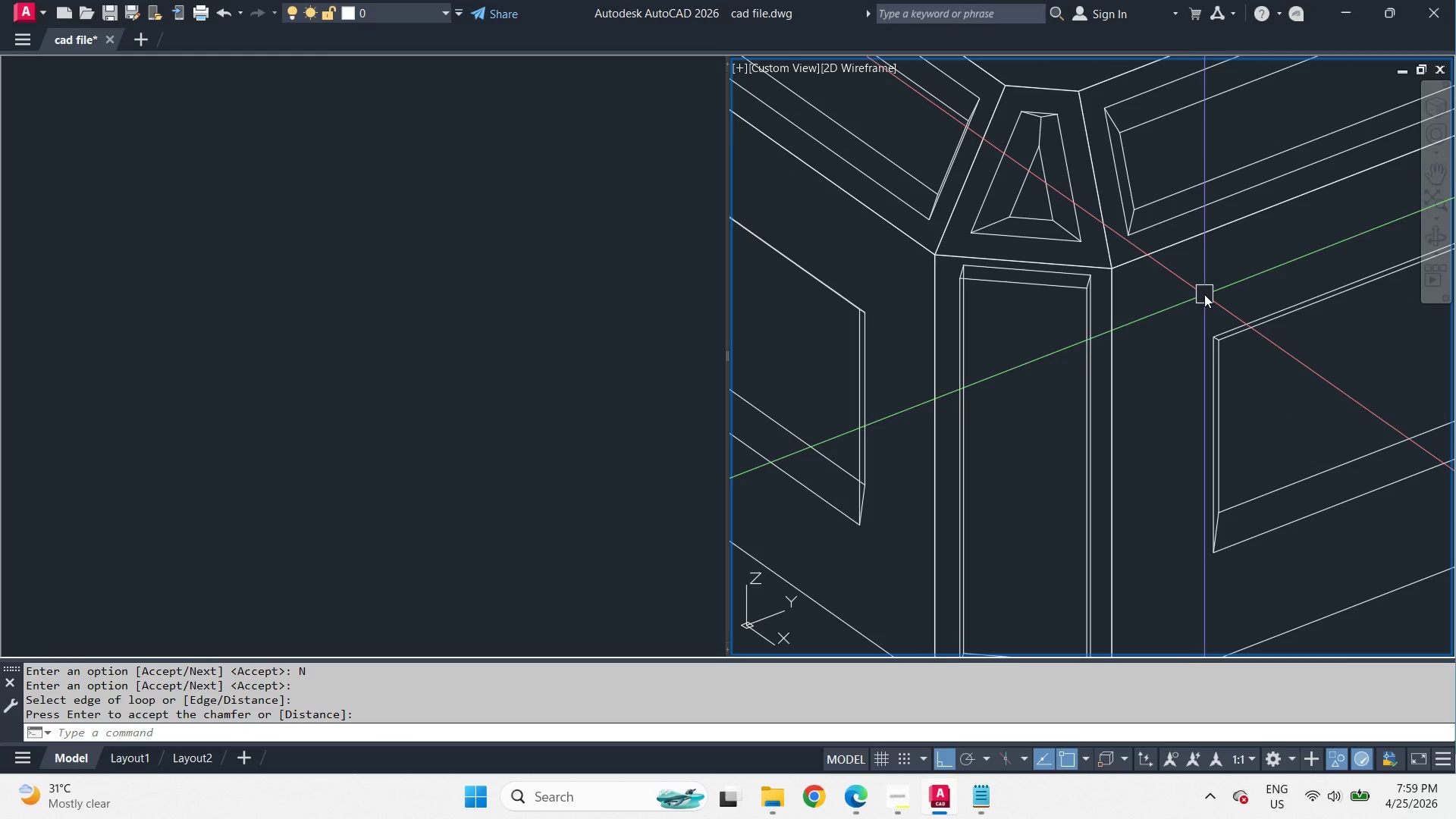 
key(Space)
 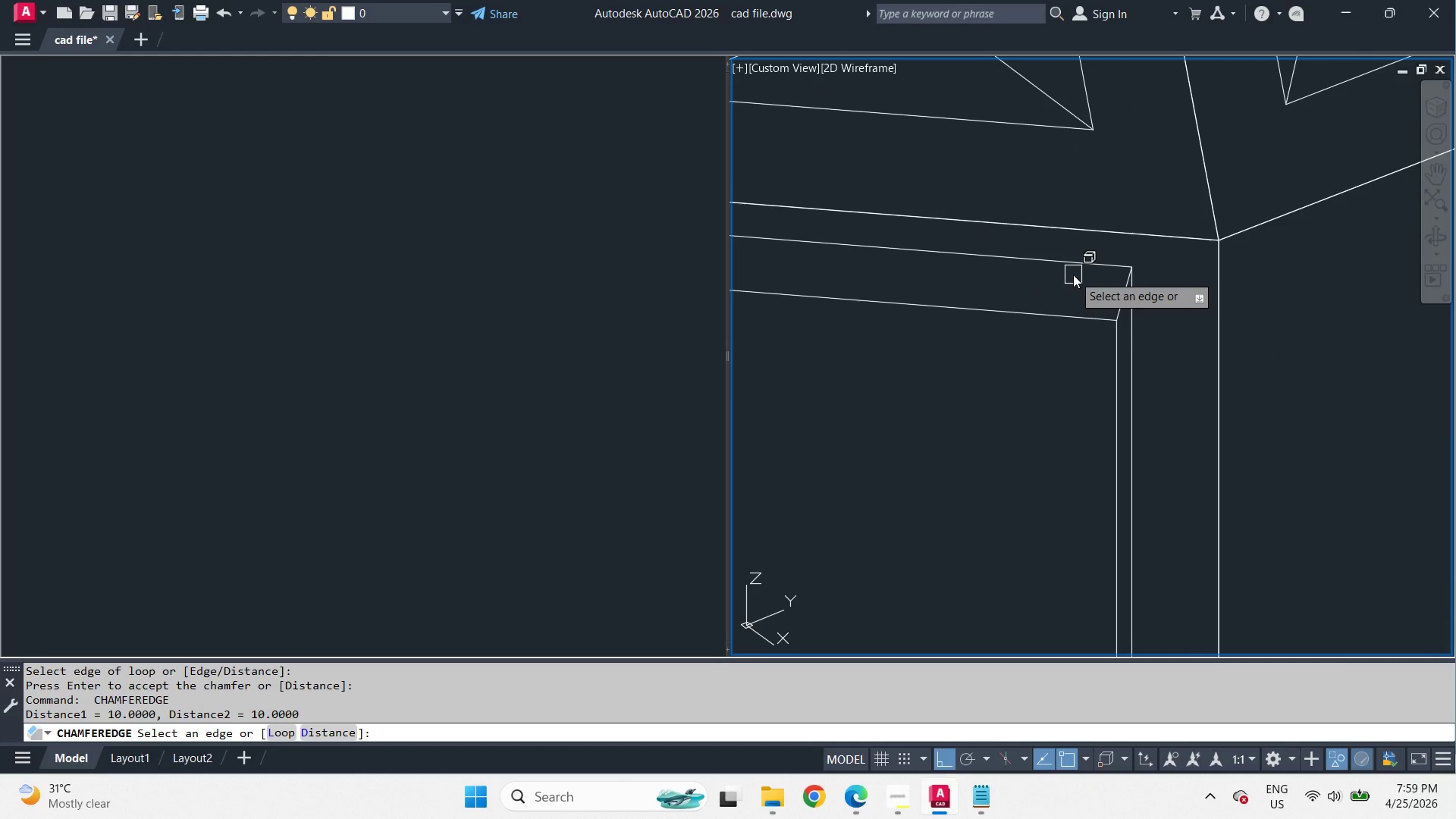 
key(L)
 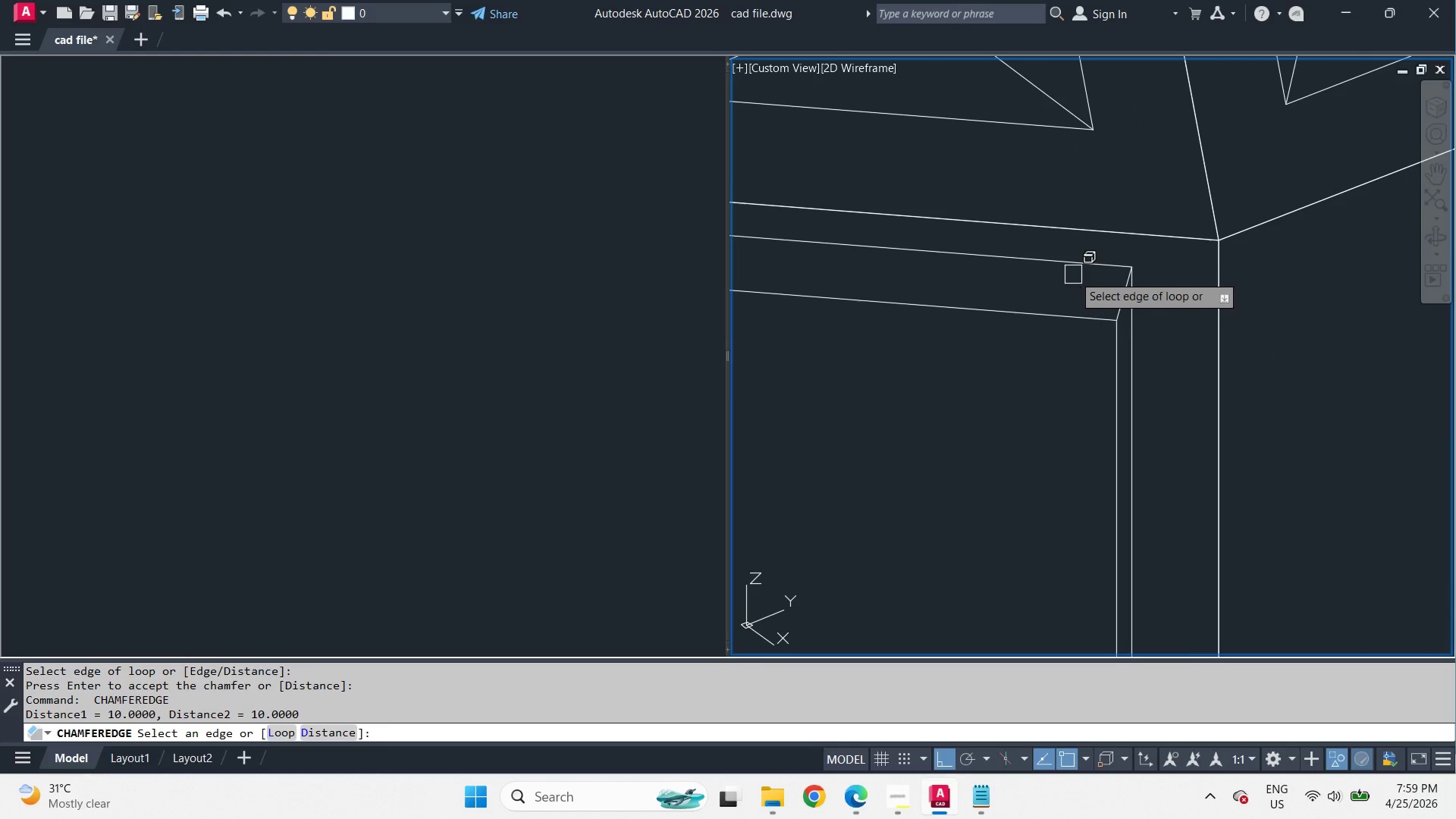 
scroll: coordinate [1204, 294], scroll_direction: down, amount: 1.0
 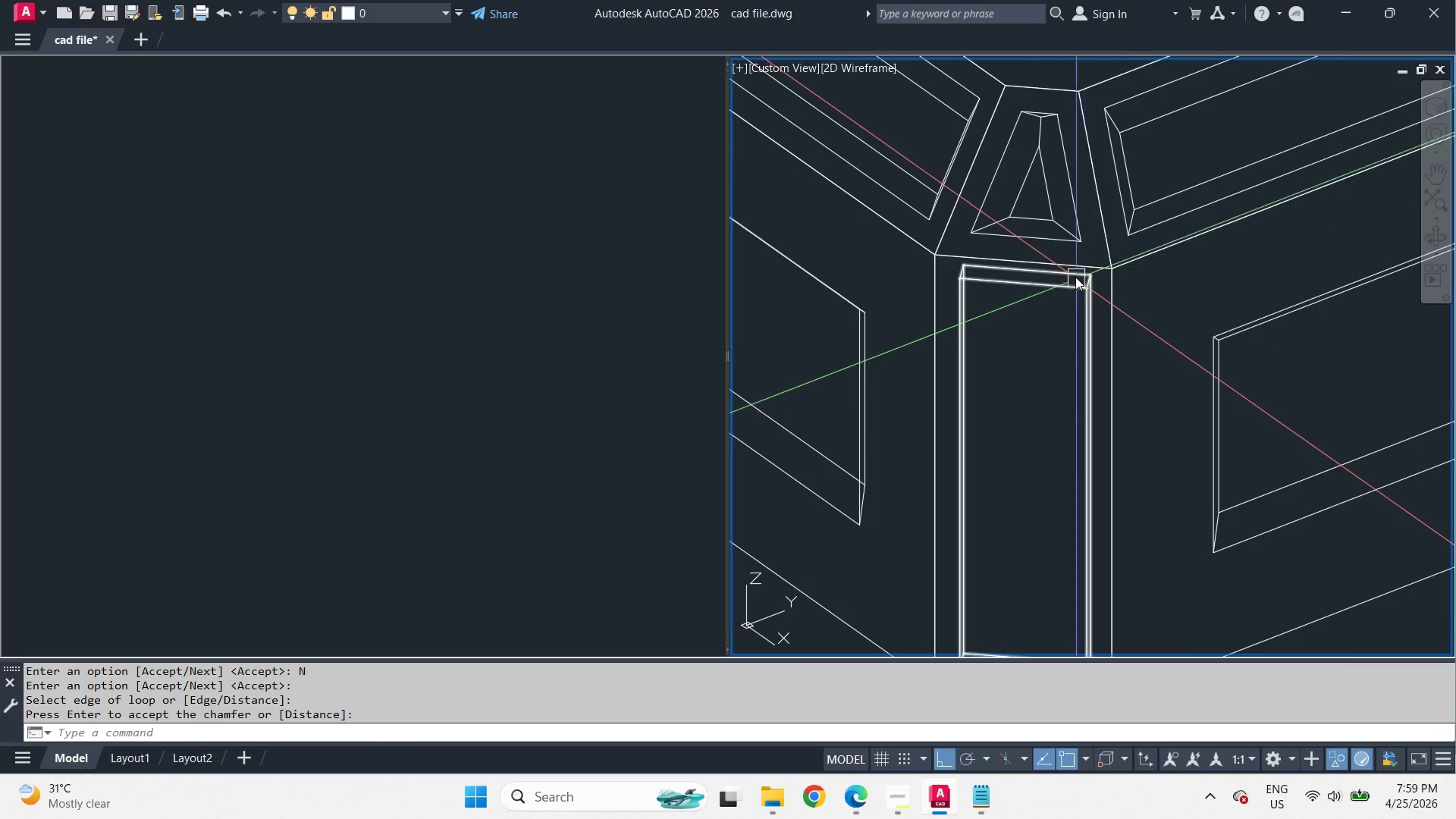 
key(Space)
 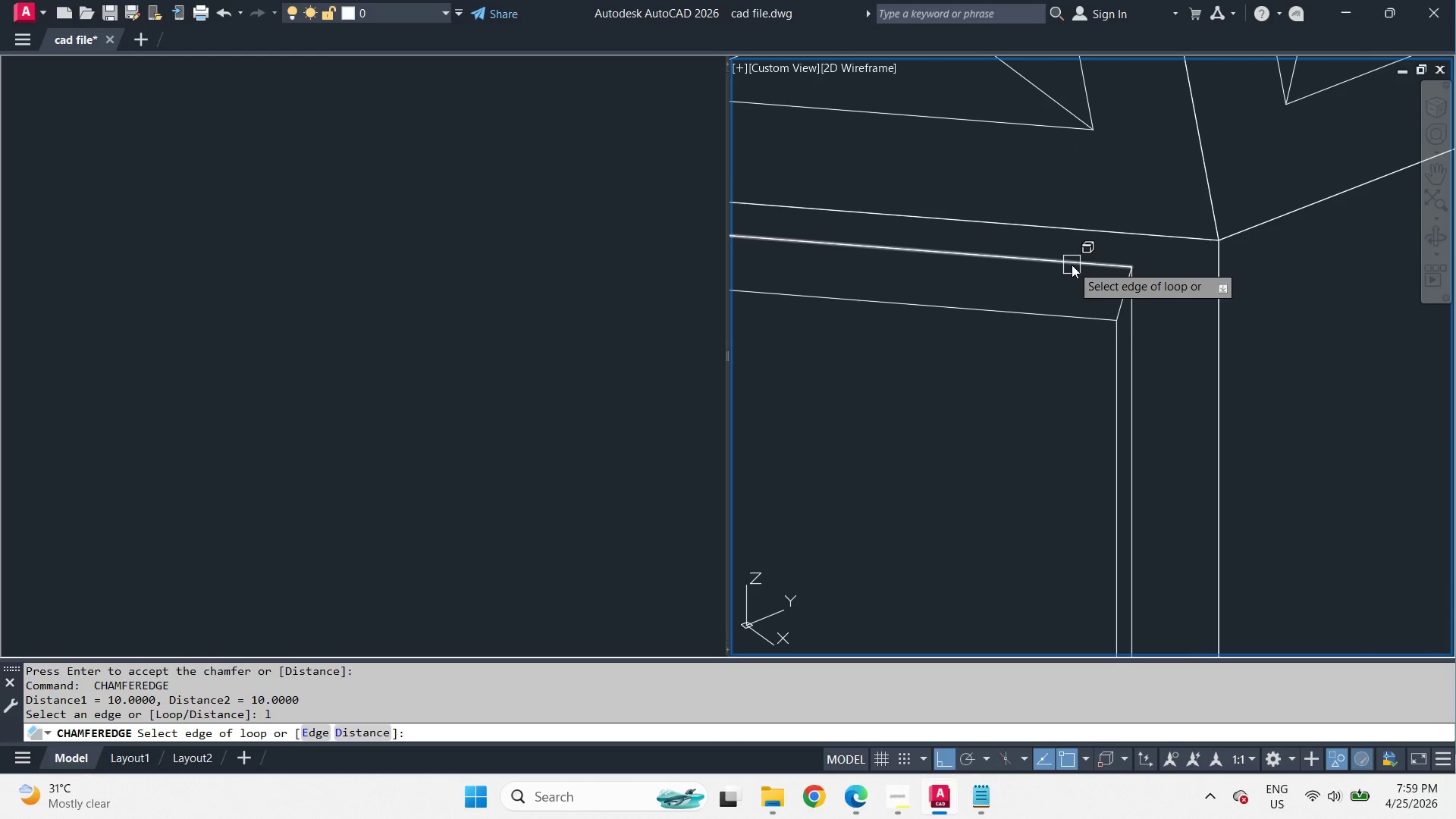 
left_click([1072, 265])
 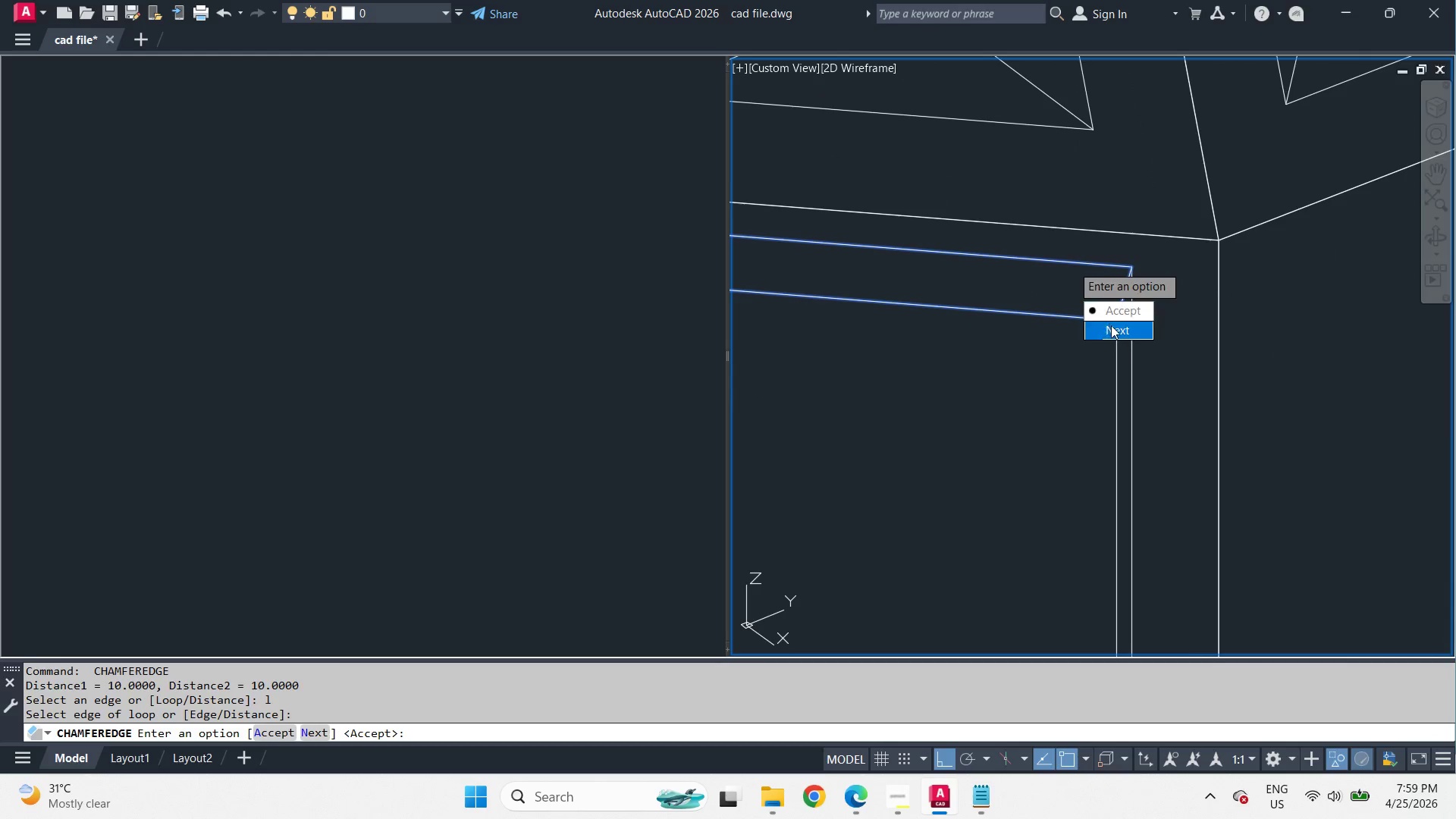 
scroll: coordinate [1075, 277], scroll_direction: up, amount: 3.0
 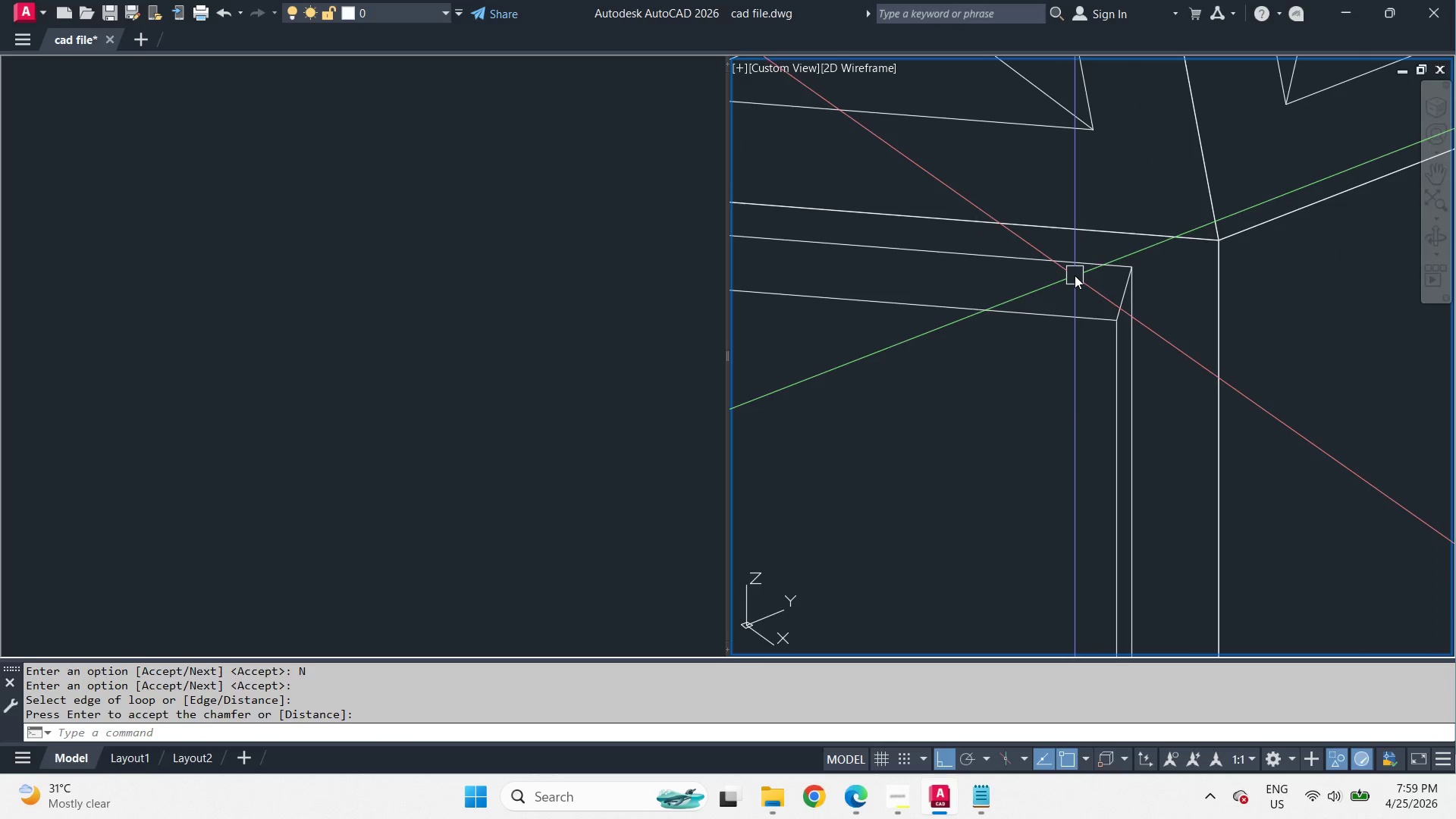 
left_click_drag(start_coordinate=[1111, 329], to_coordinate=[1072, 265])
 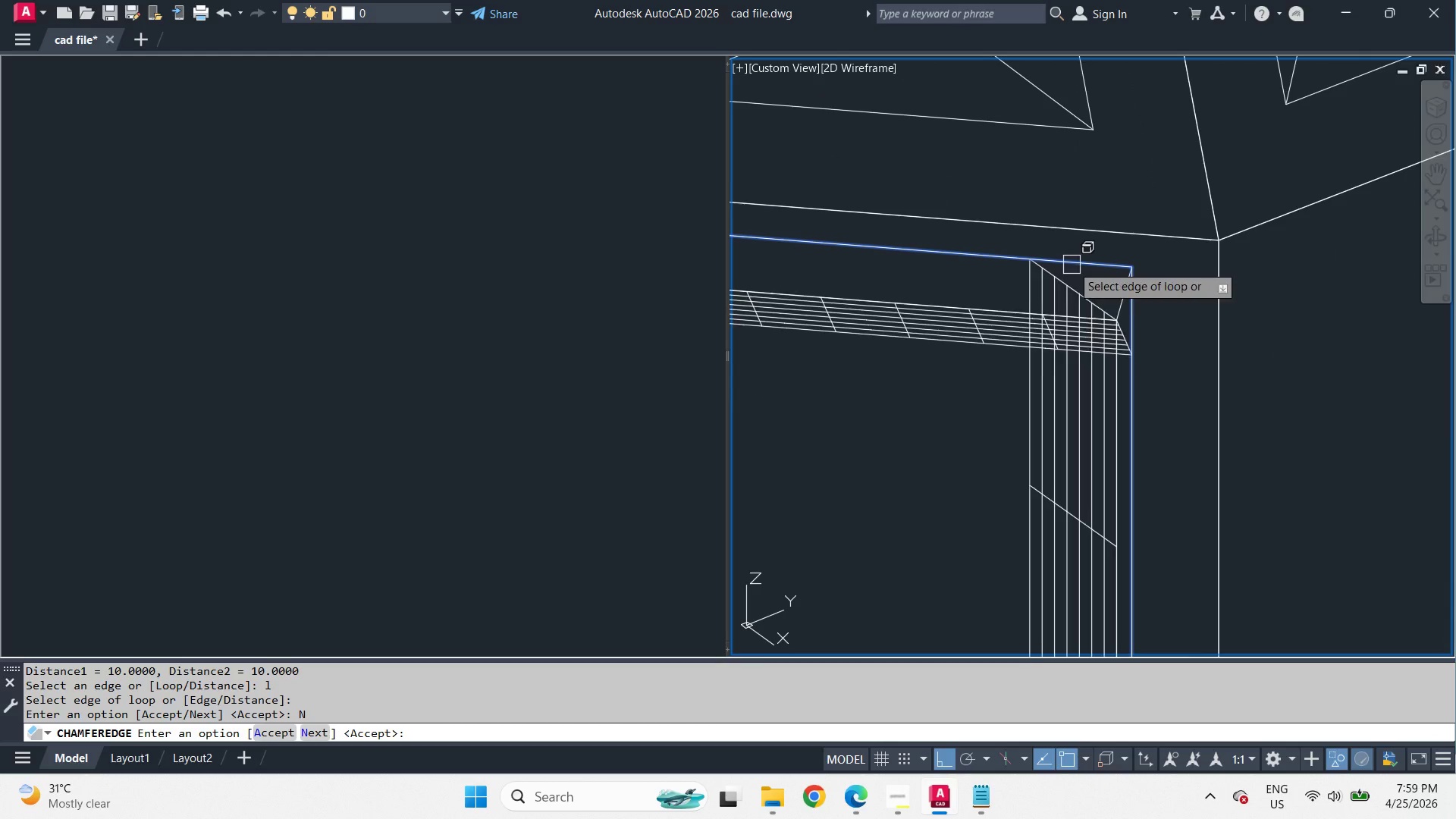 
key(Space)
 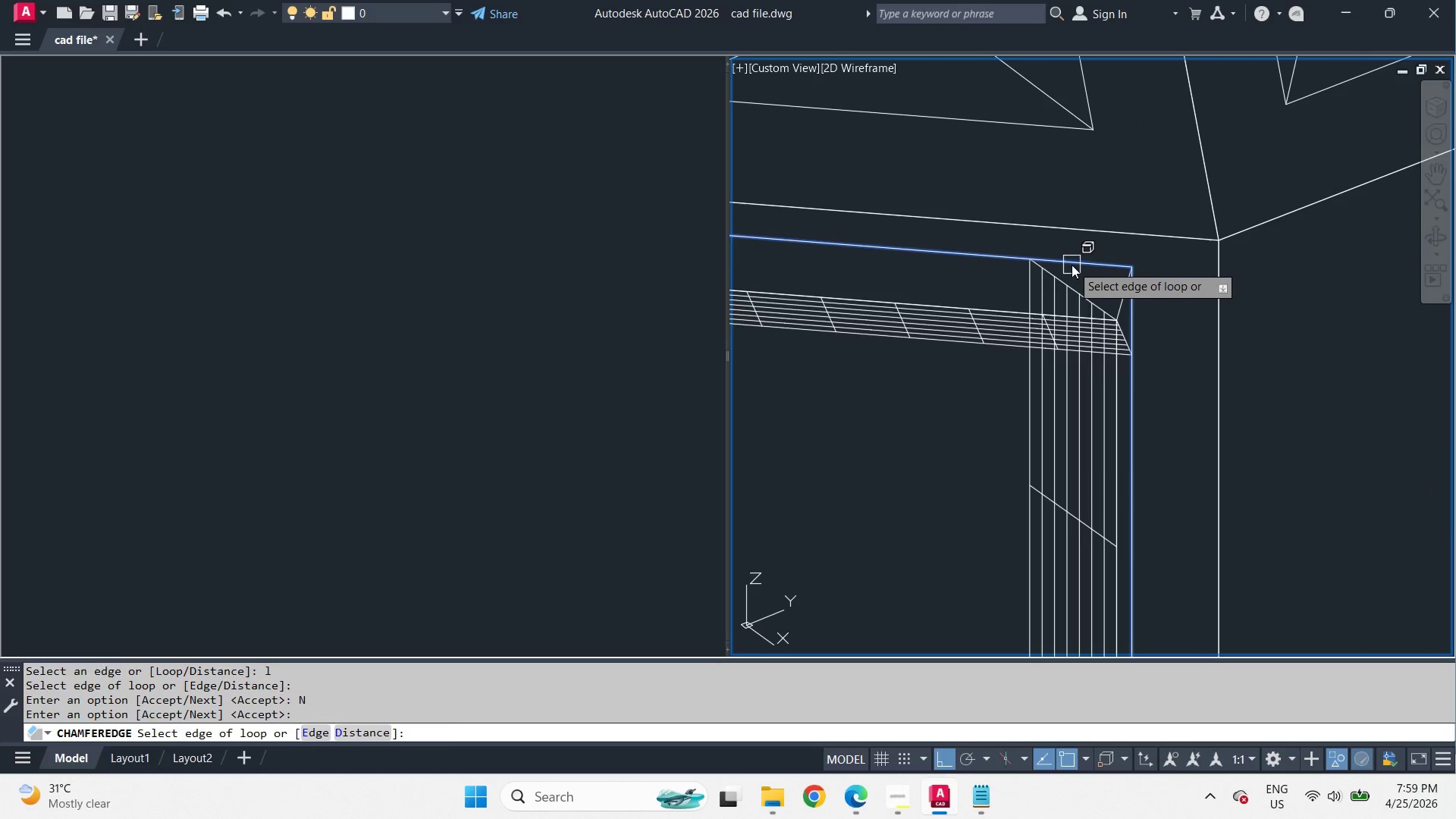 
key(Space)
 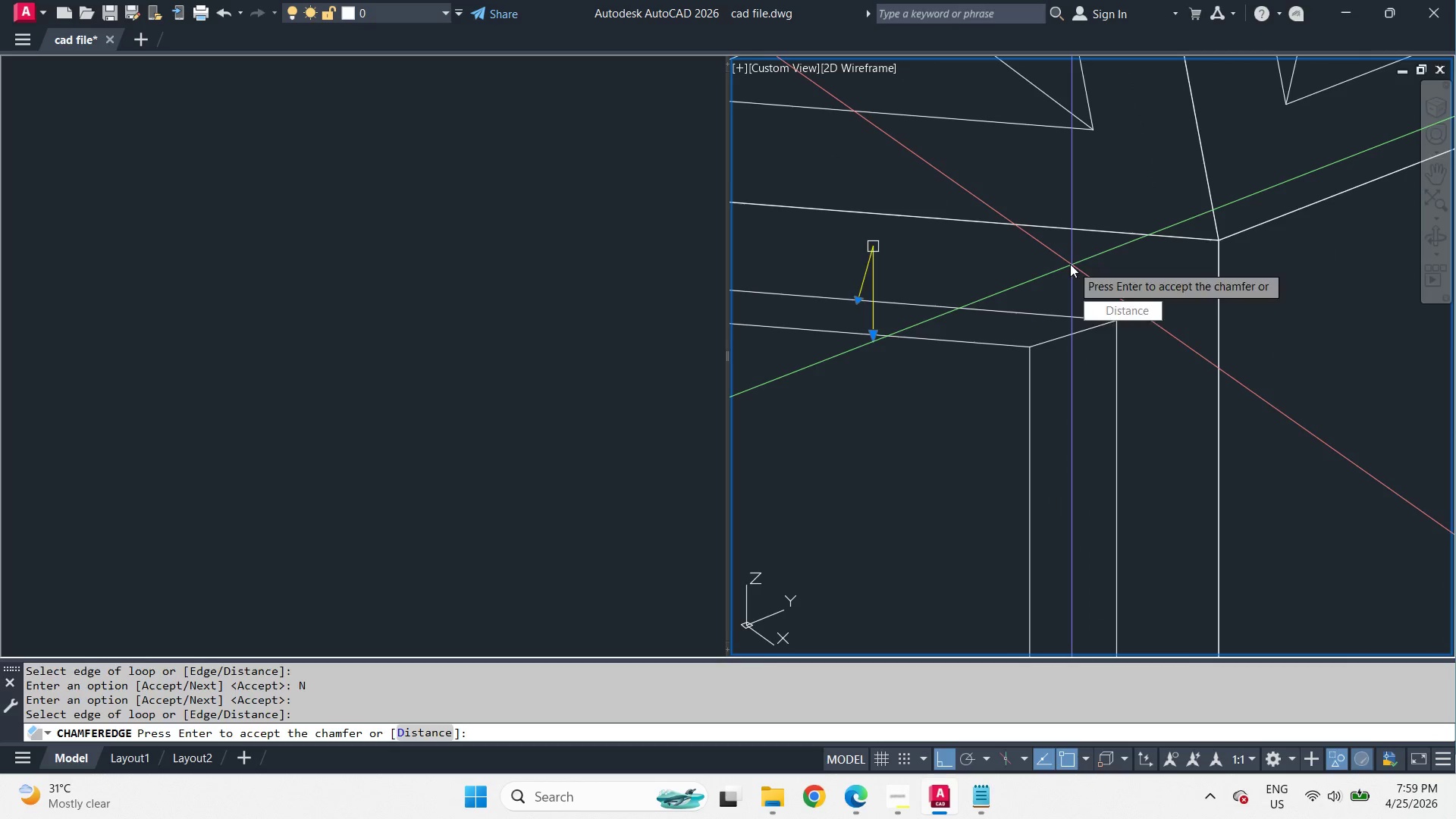 
key(Space)
 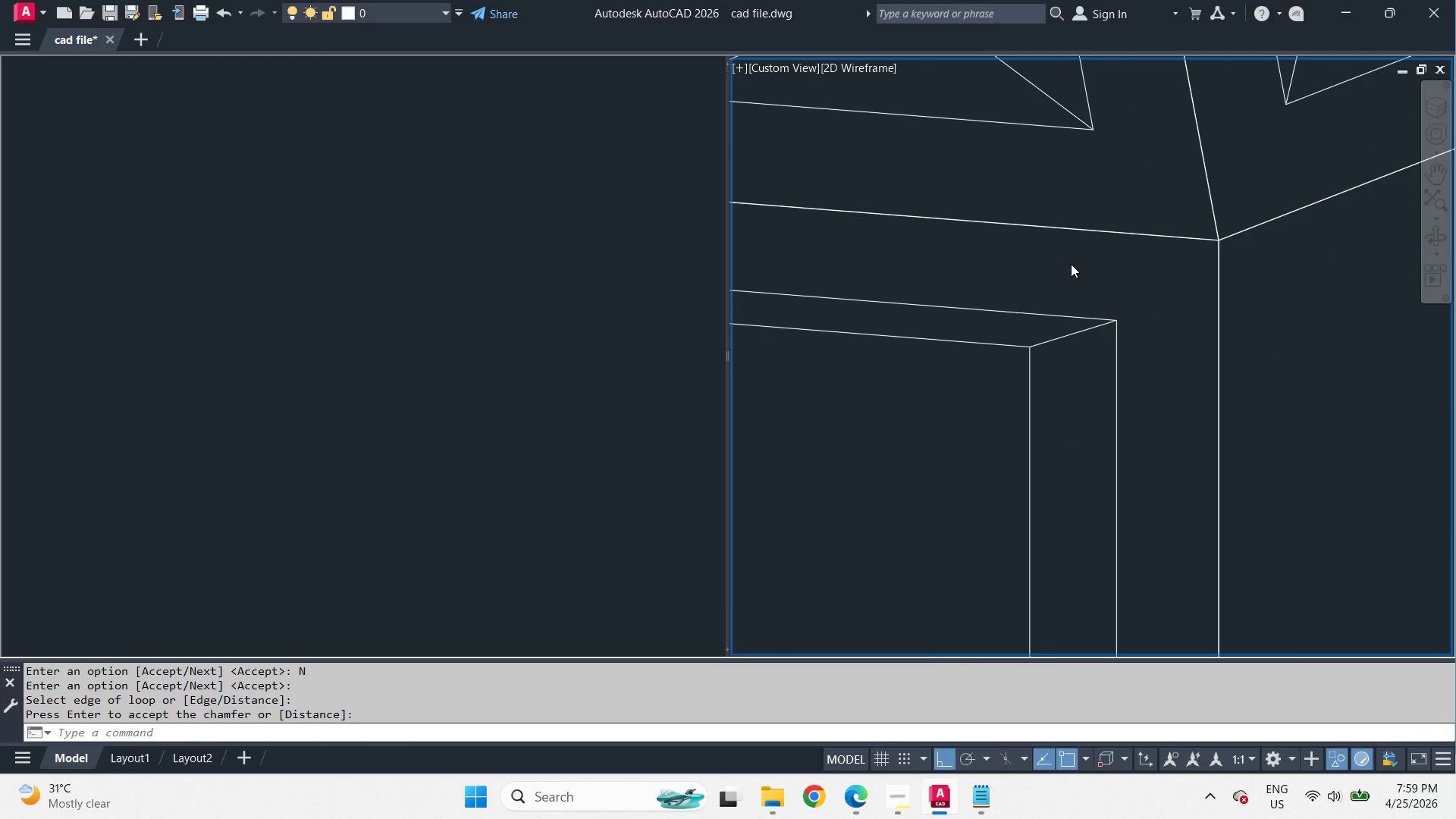 
scroll: coordinate [1132, 319], scroll_direction: down, amount: 6.0
 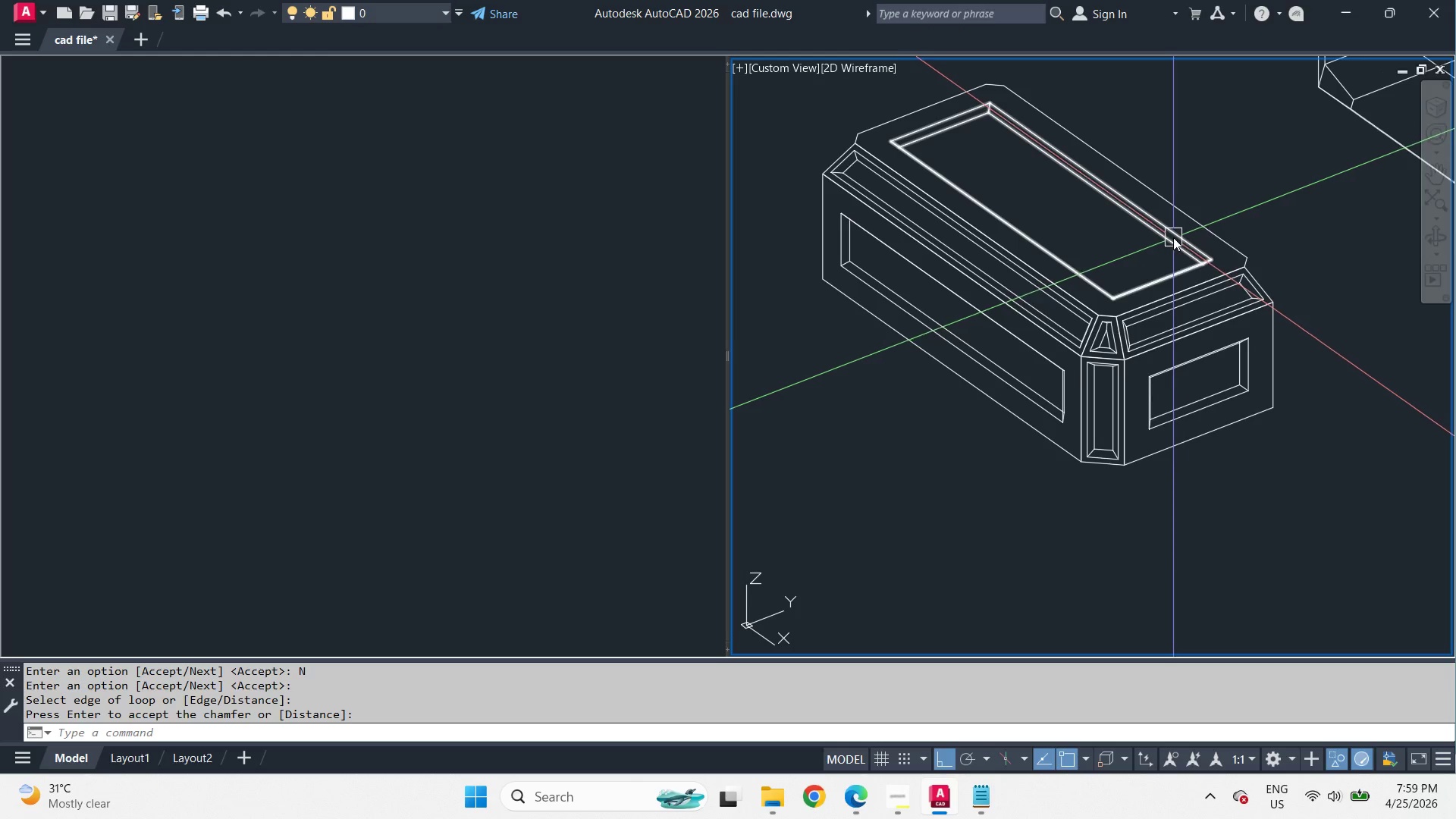 
scroll: coordinate [934, 369], scroll_direction: none, amount: 0.0
 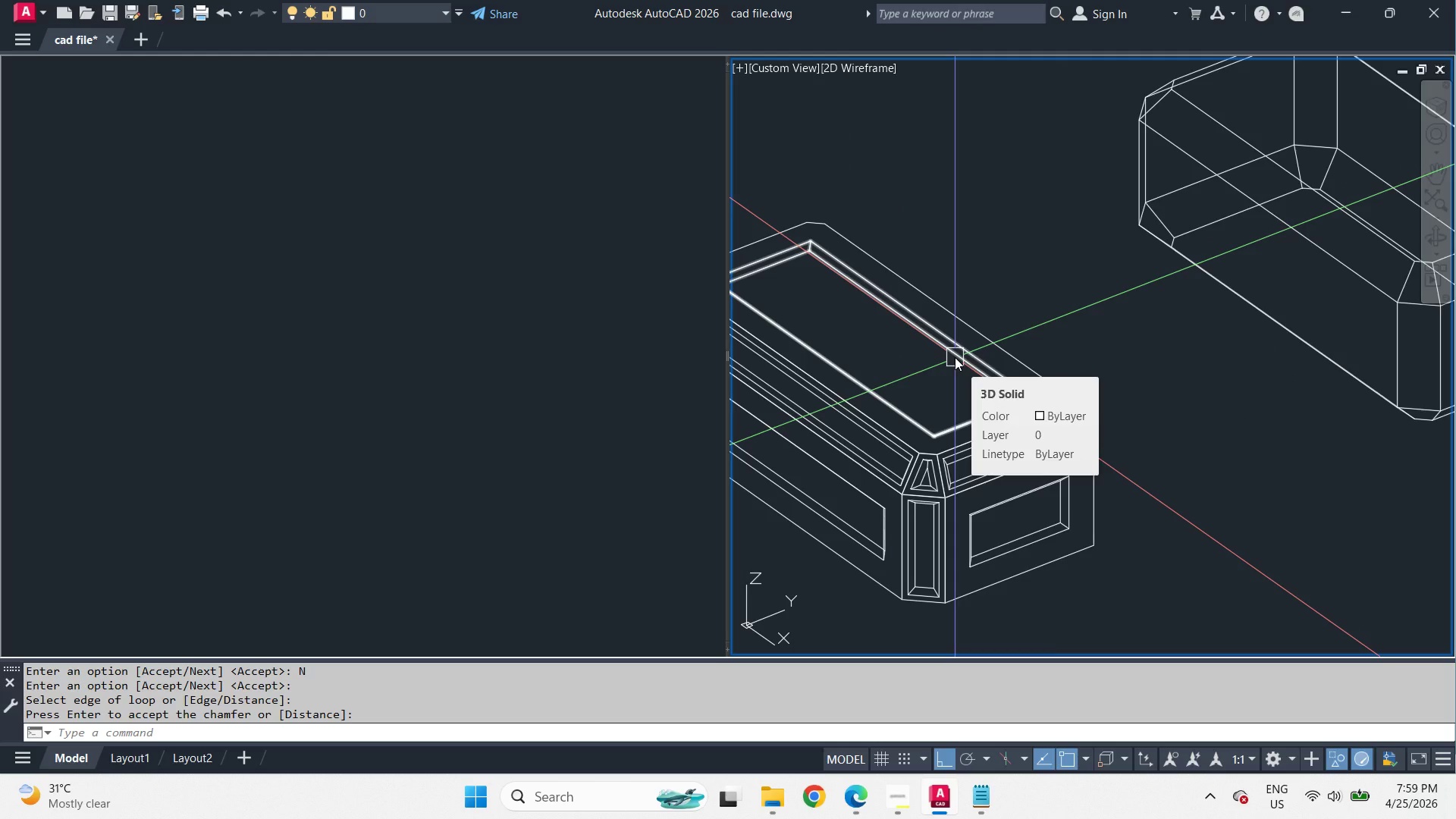 
wait(7.49)
 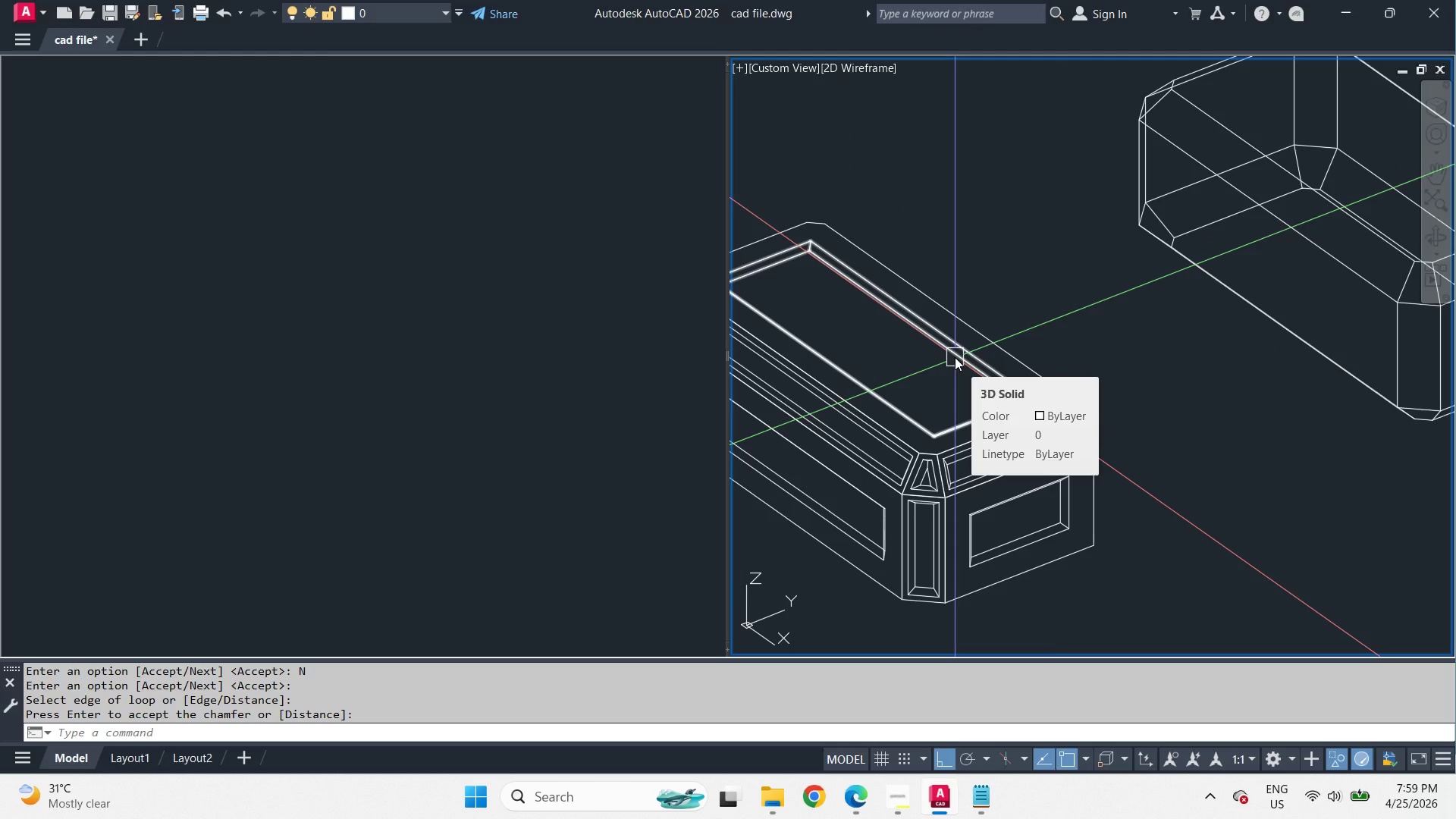 
left_click([957, 399])
 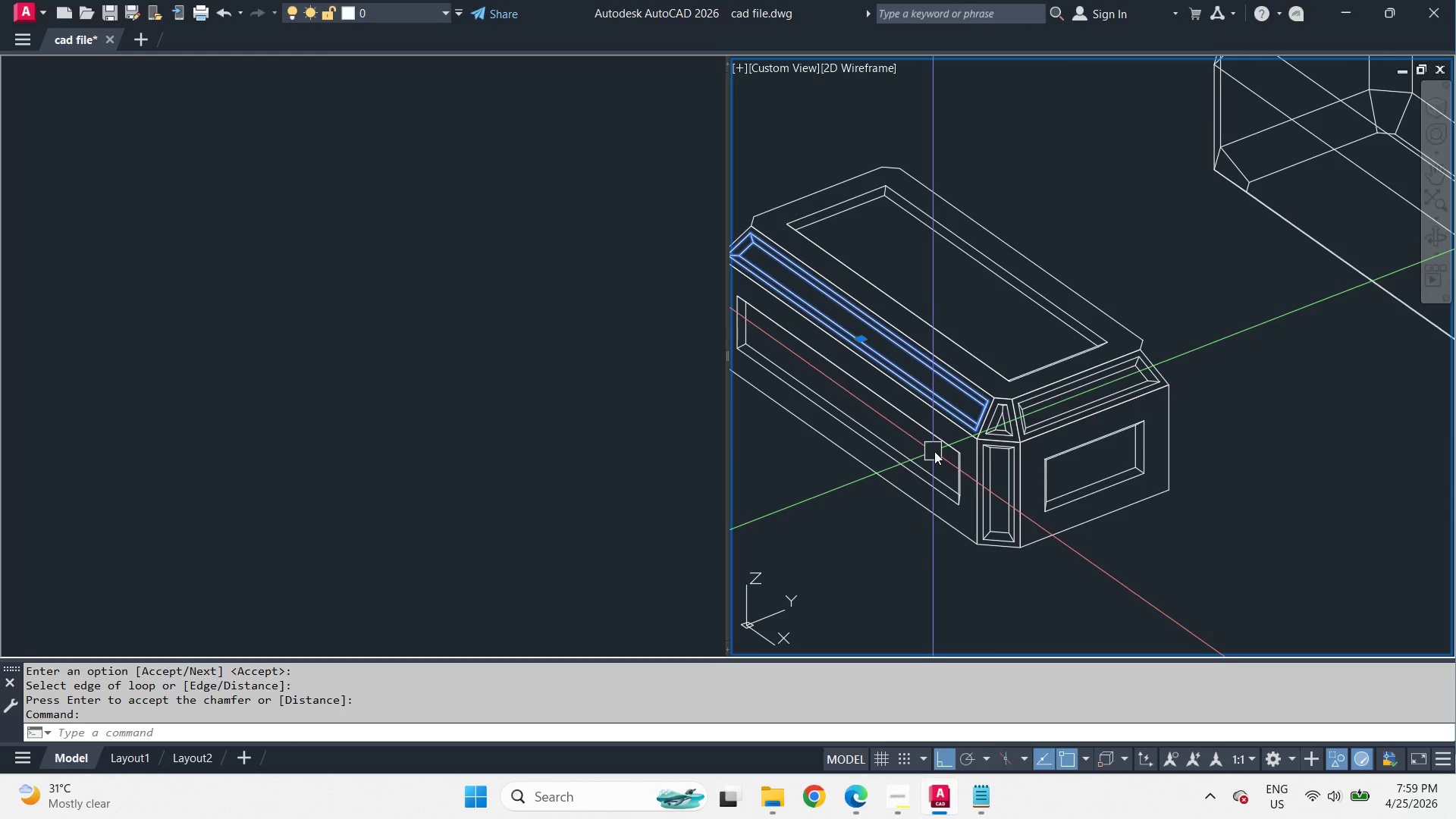 
left_click([937, 451])
 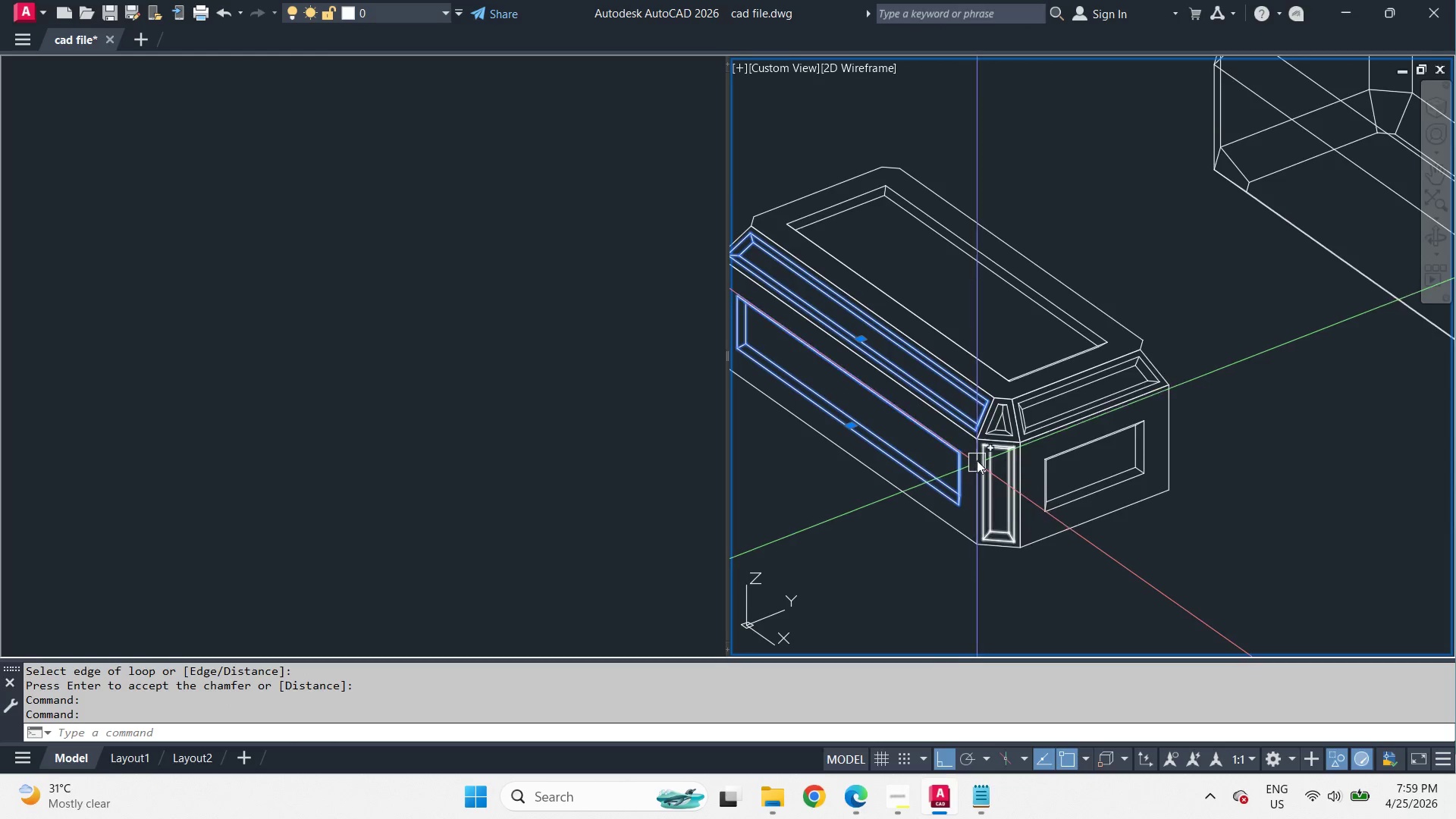 
left_click([994, 462])
 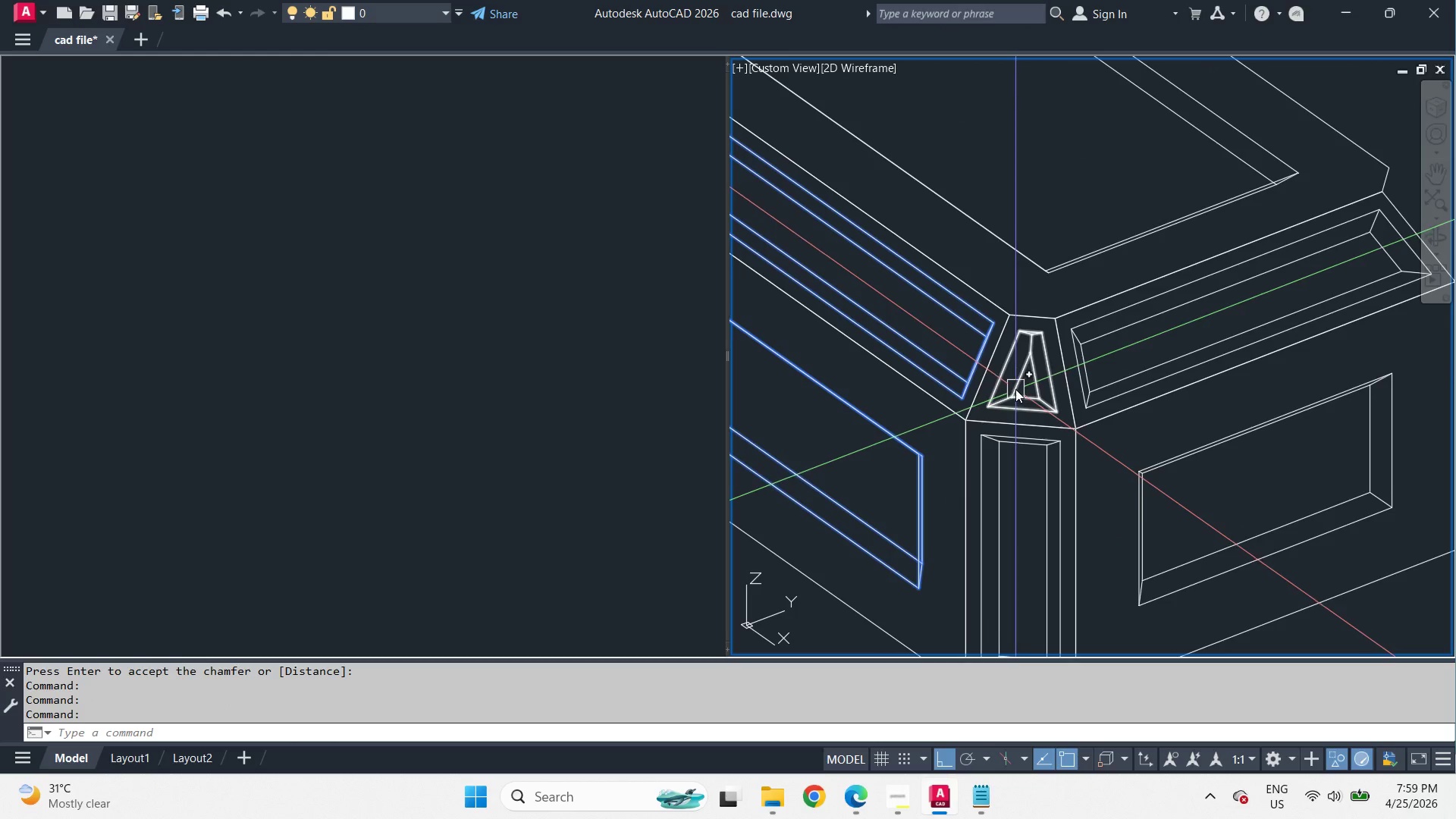 
left_click([1015, 389])
 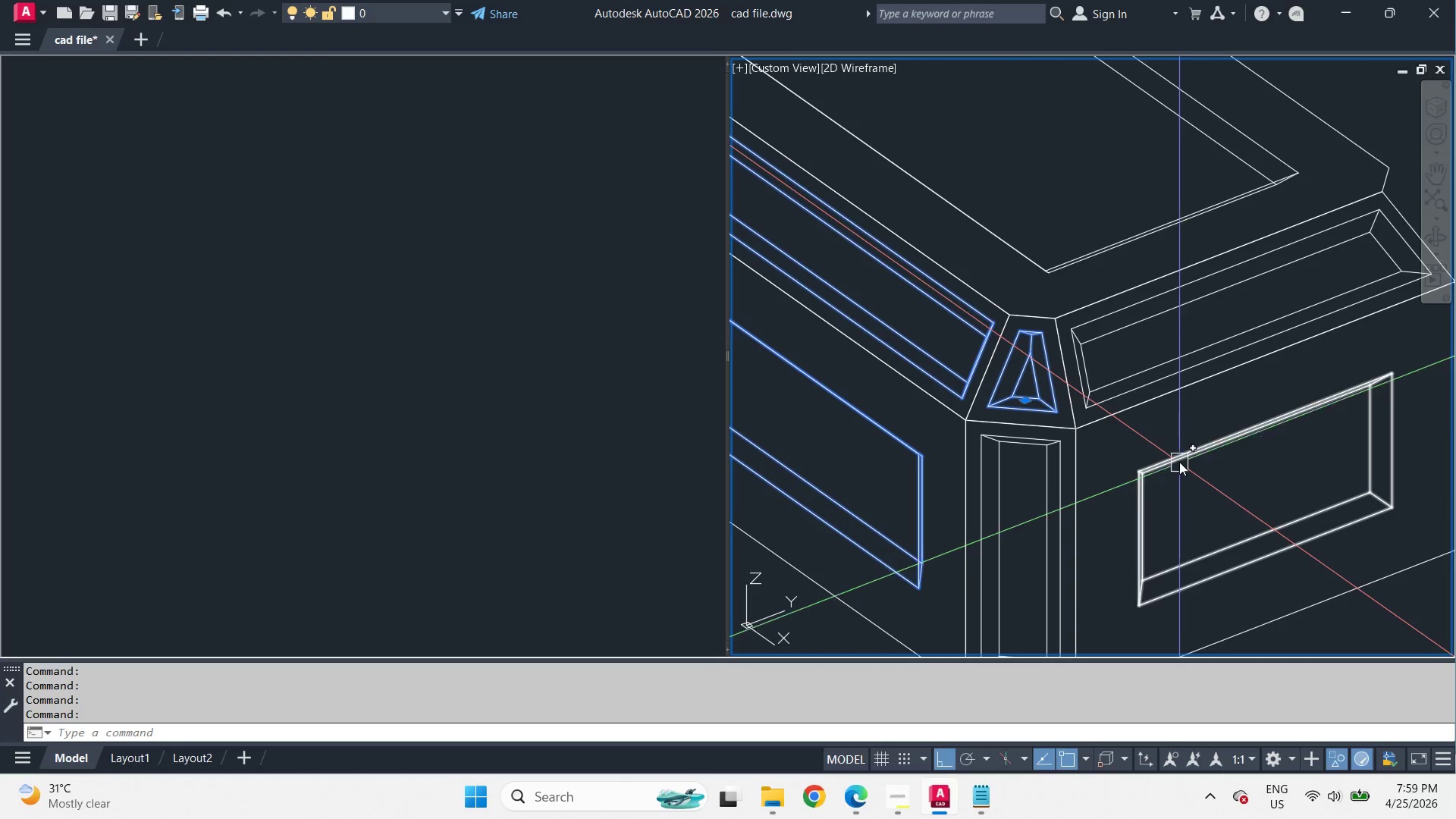 
scroll: coordinate [986, 451], scroll_direction: up, amount: 2.0
 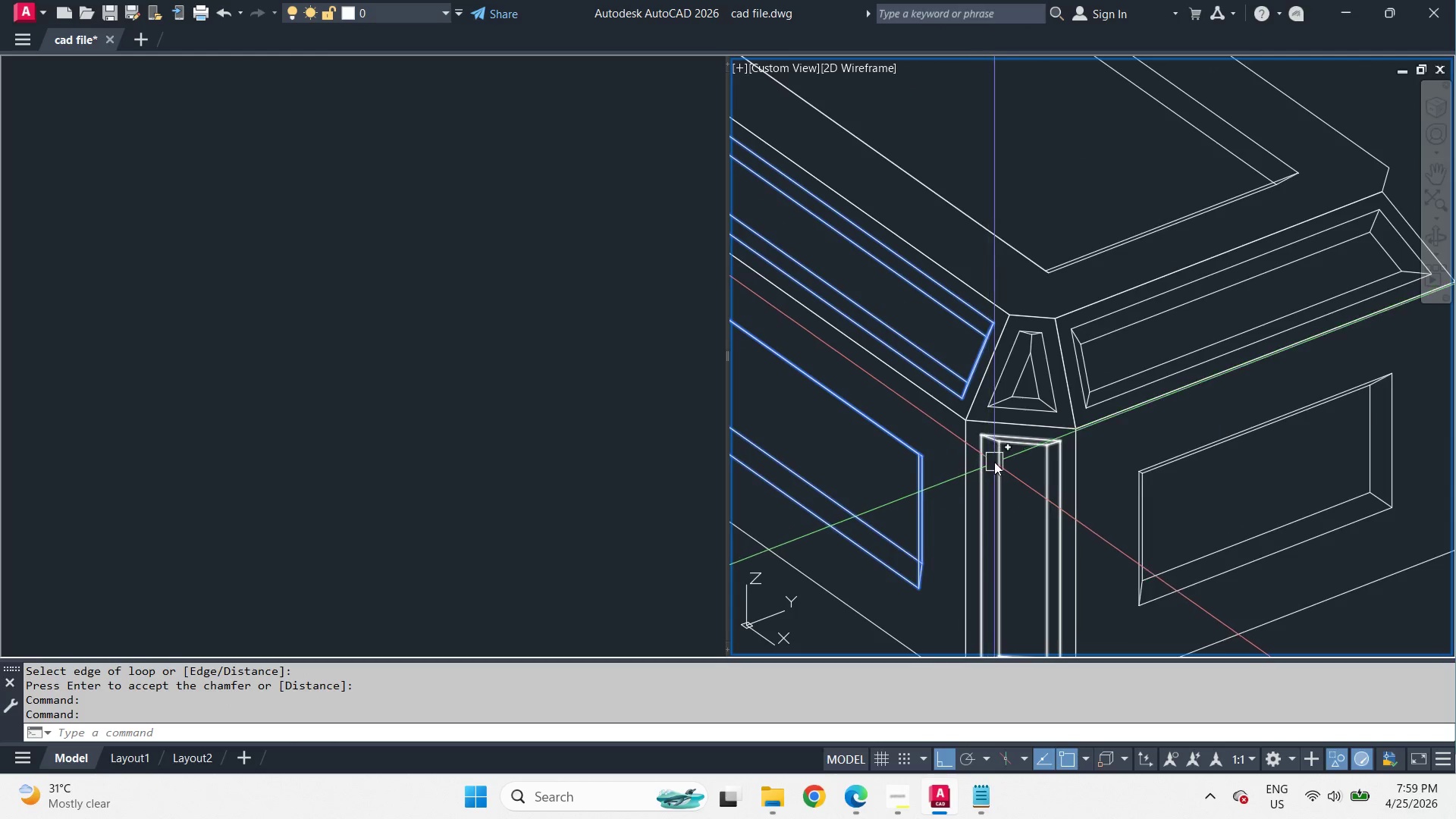 
left_click([1178, 459])
 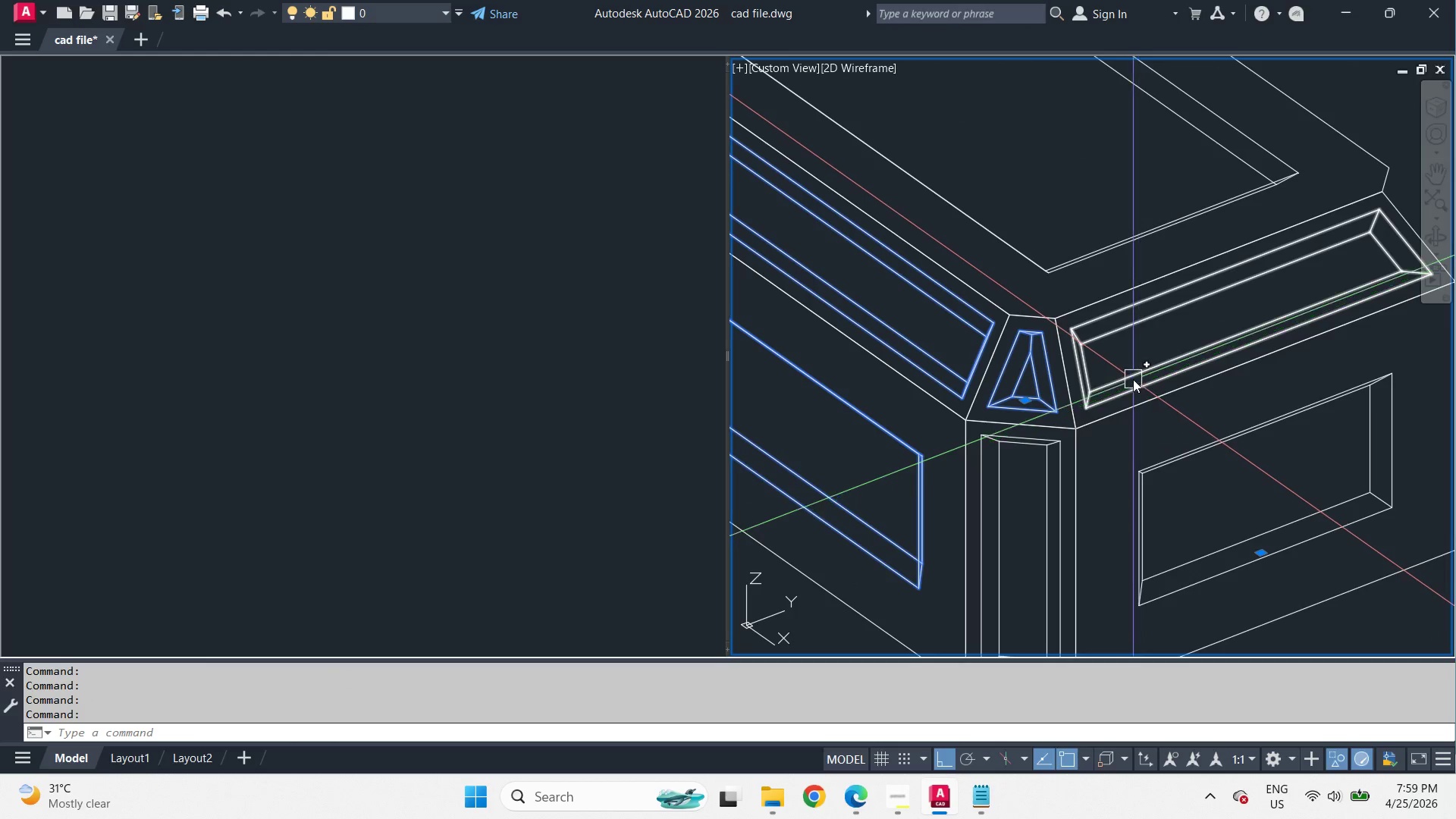 
left_click([1132, 379])
 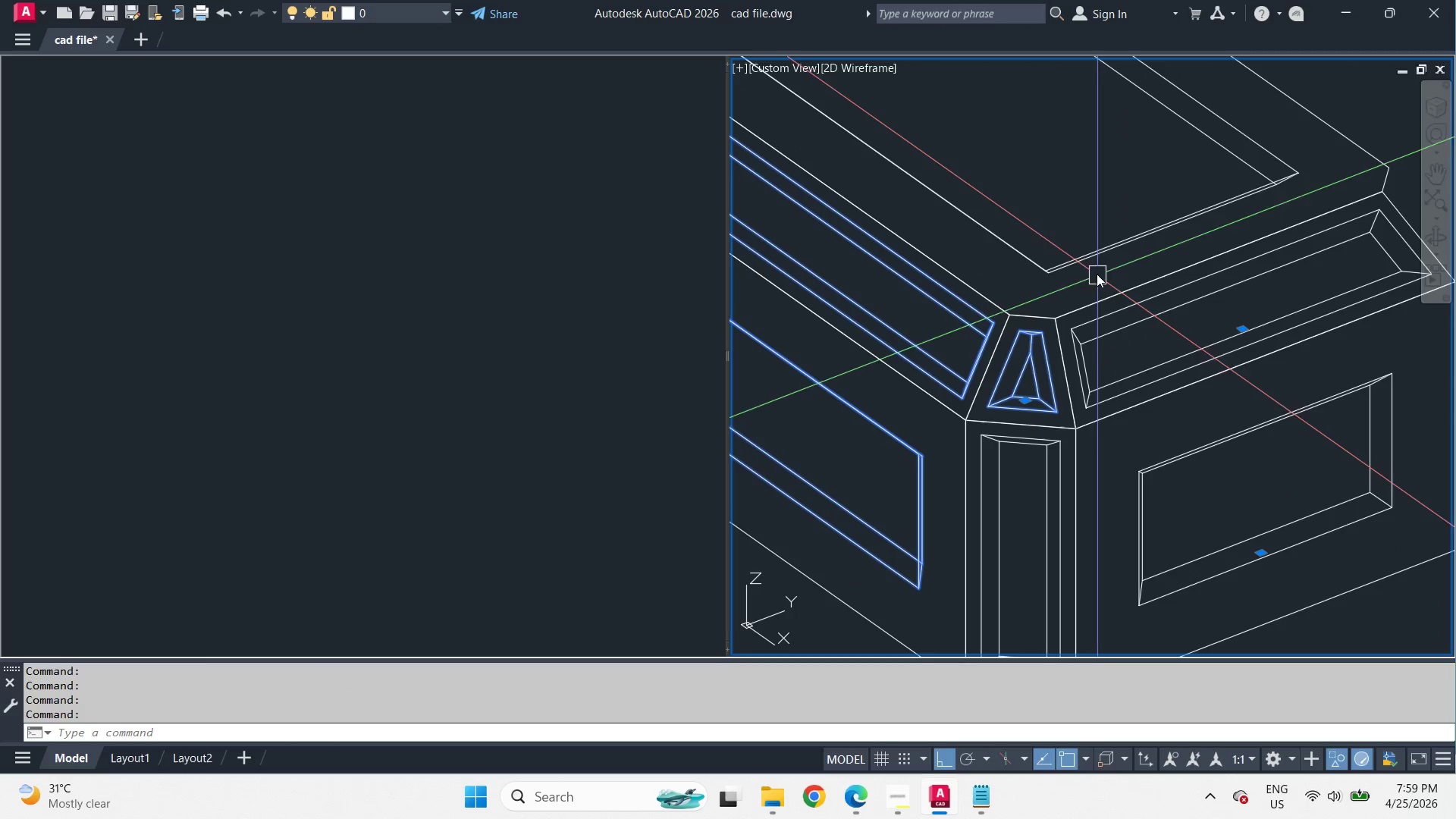 
left_click([1087, 248])
 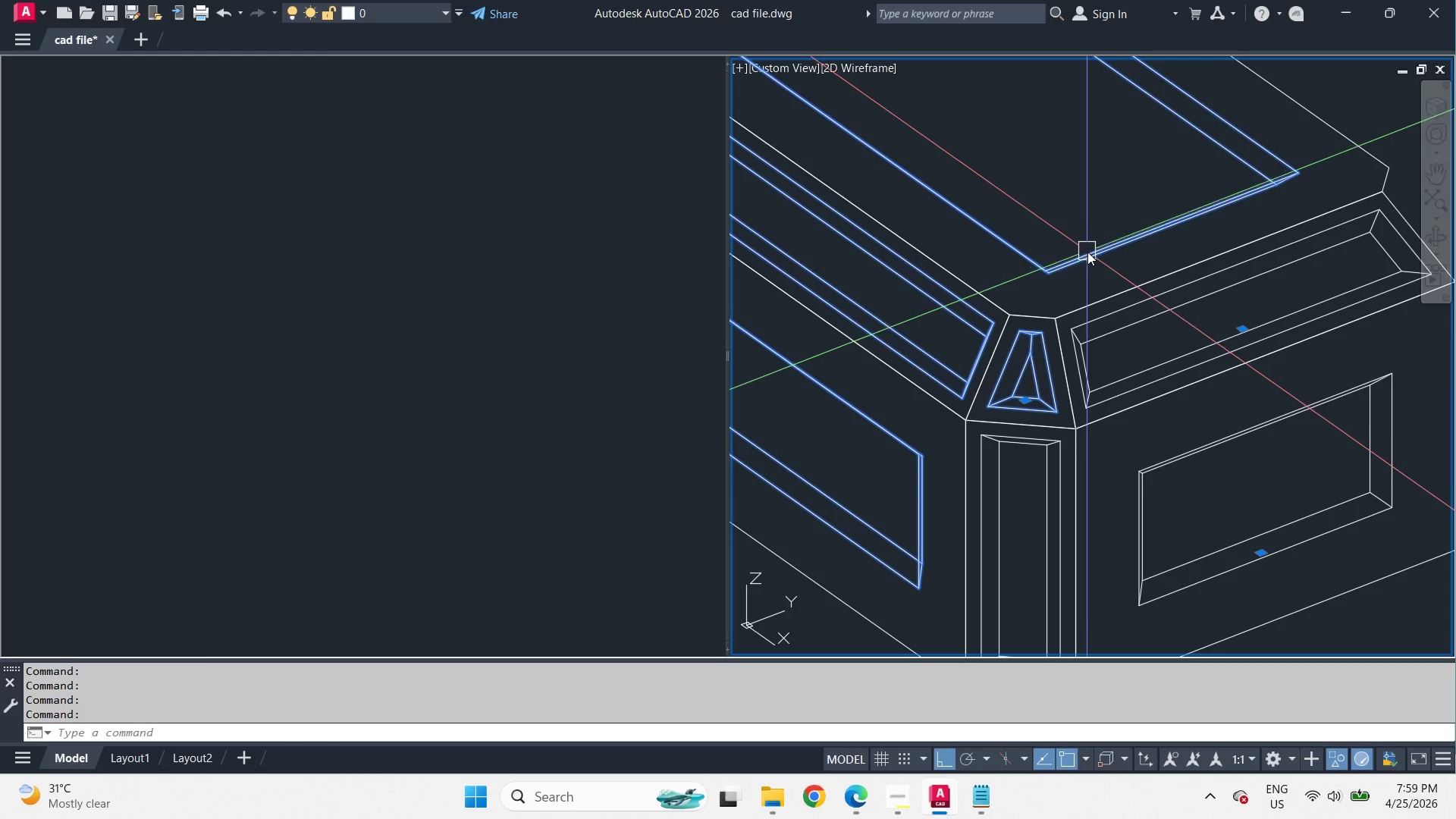 
scroll: coordinate [1095, 262], scroll_direction: down, amount: 2.0
 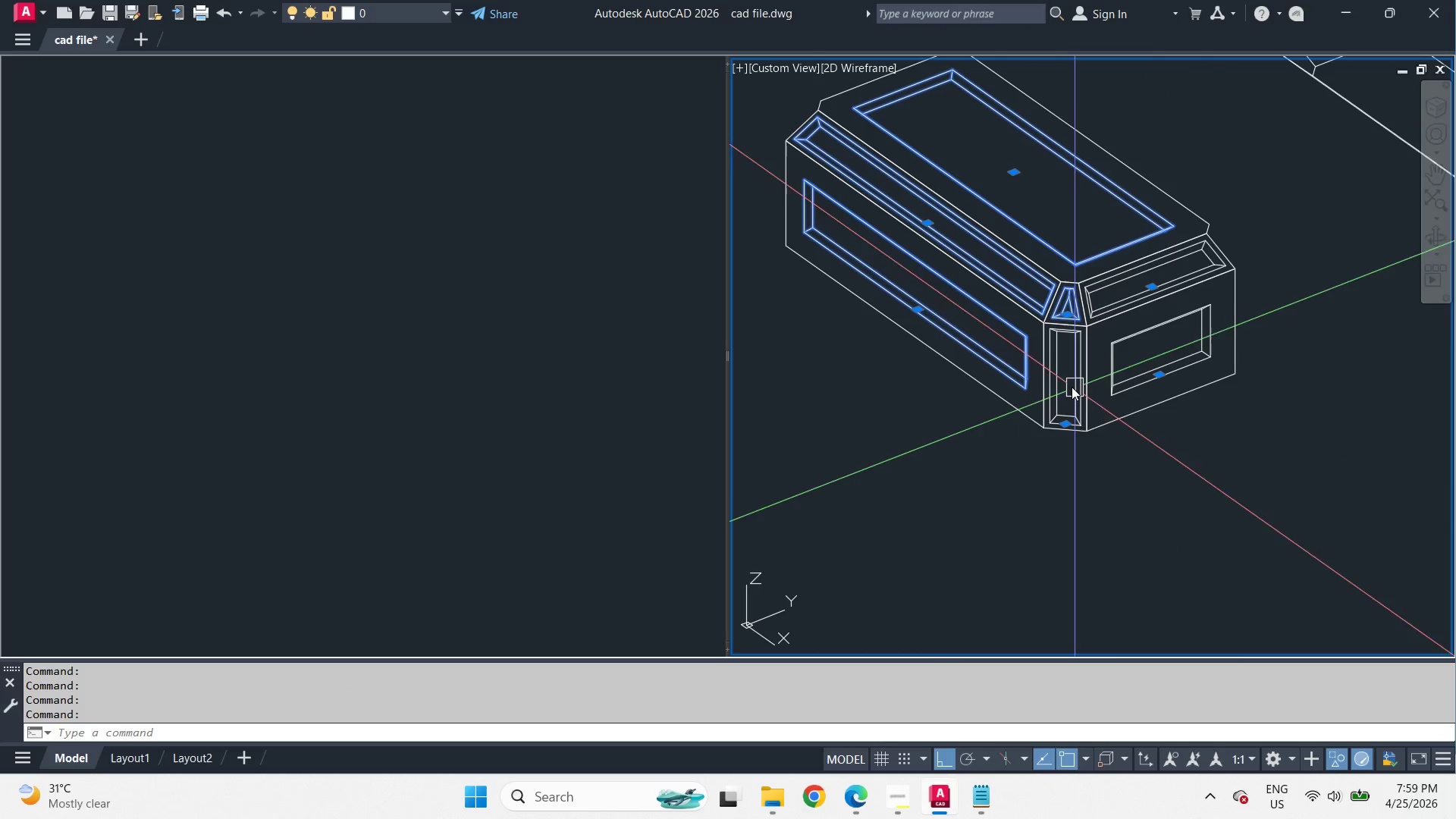 
key(C)
 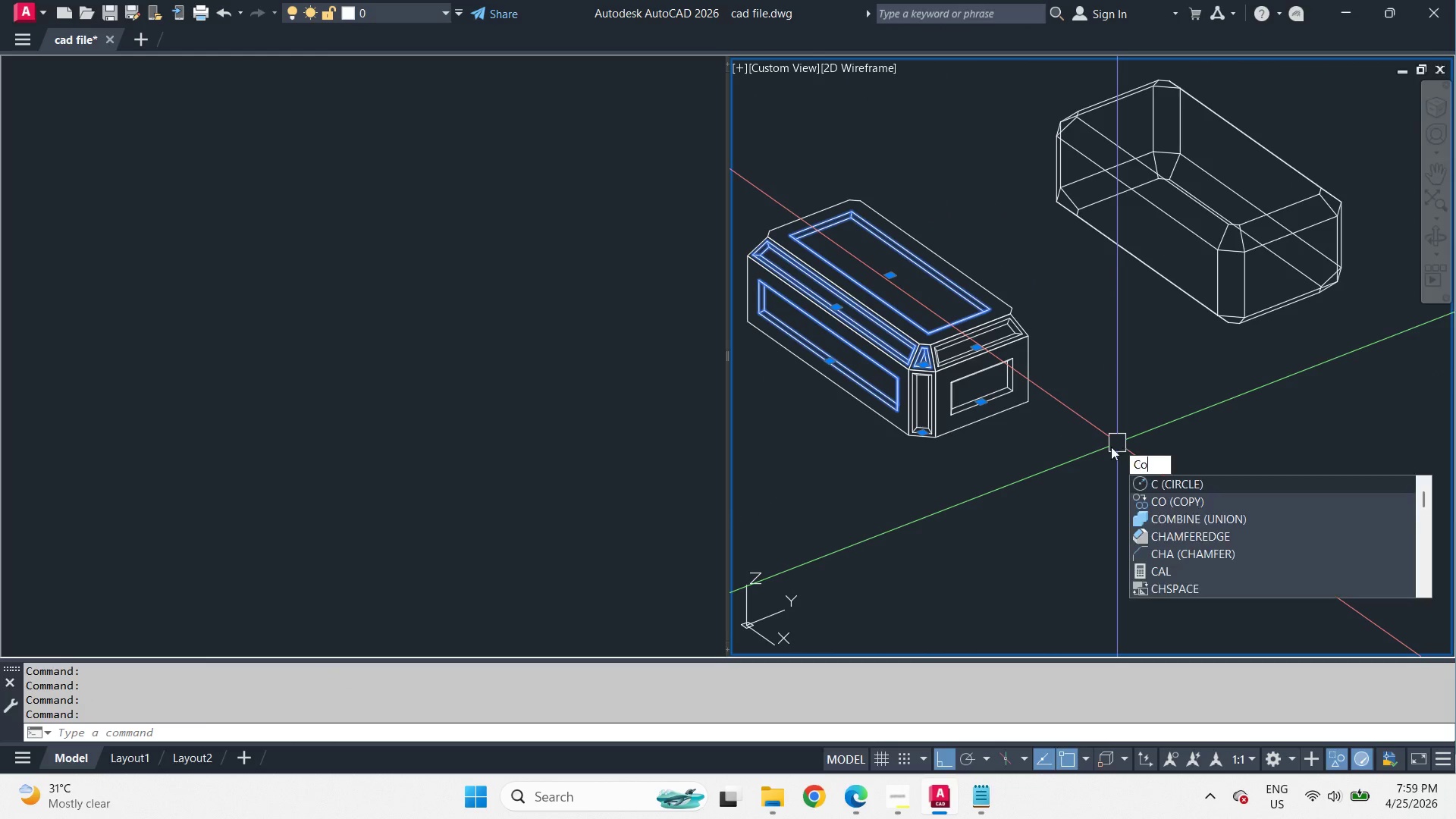 
scroll: coordinate [949, 445], scroll_direction: down, amount: 2.0
 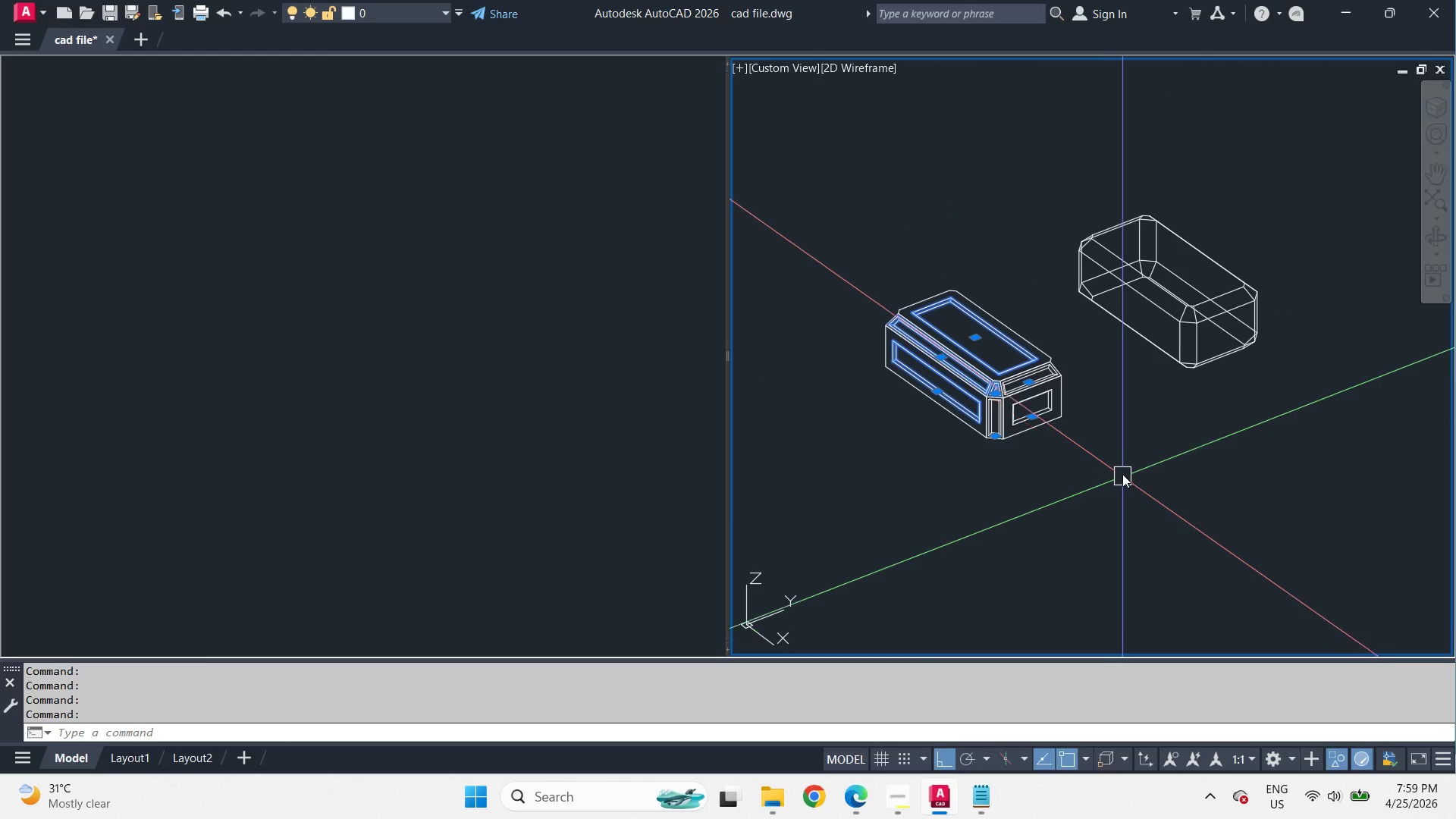 
key(O)
 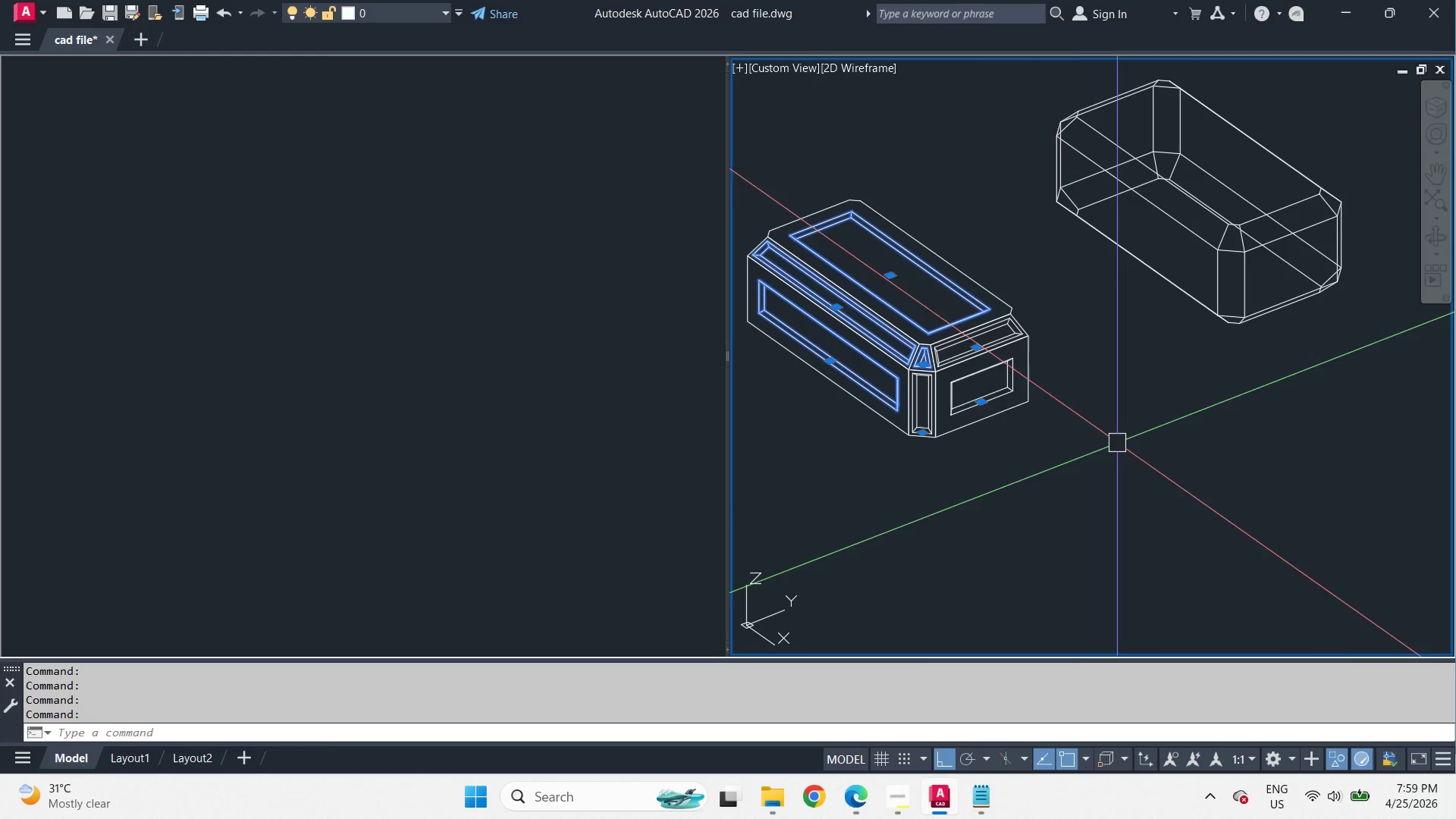 
key(Space)
 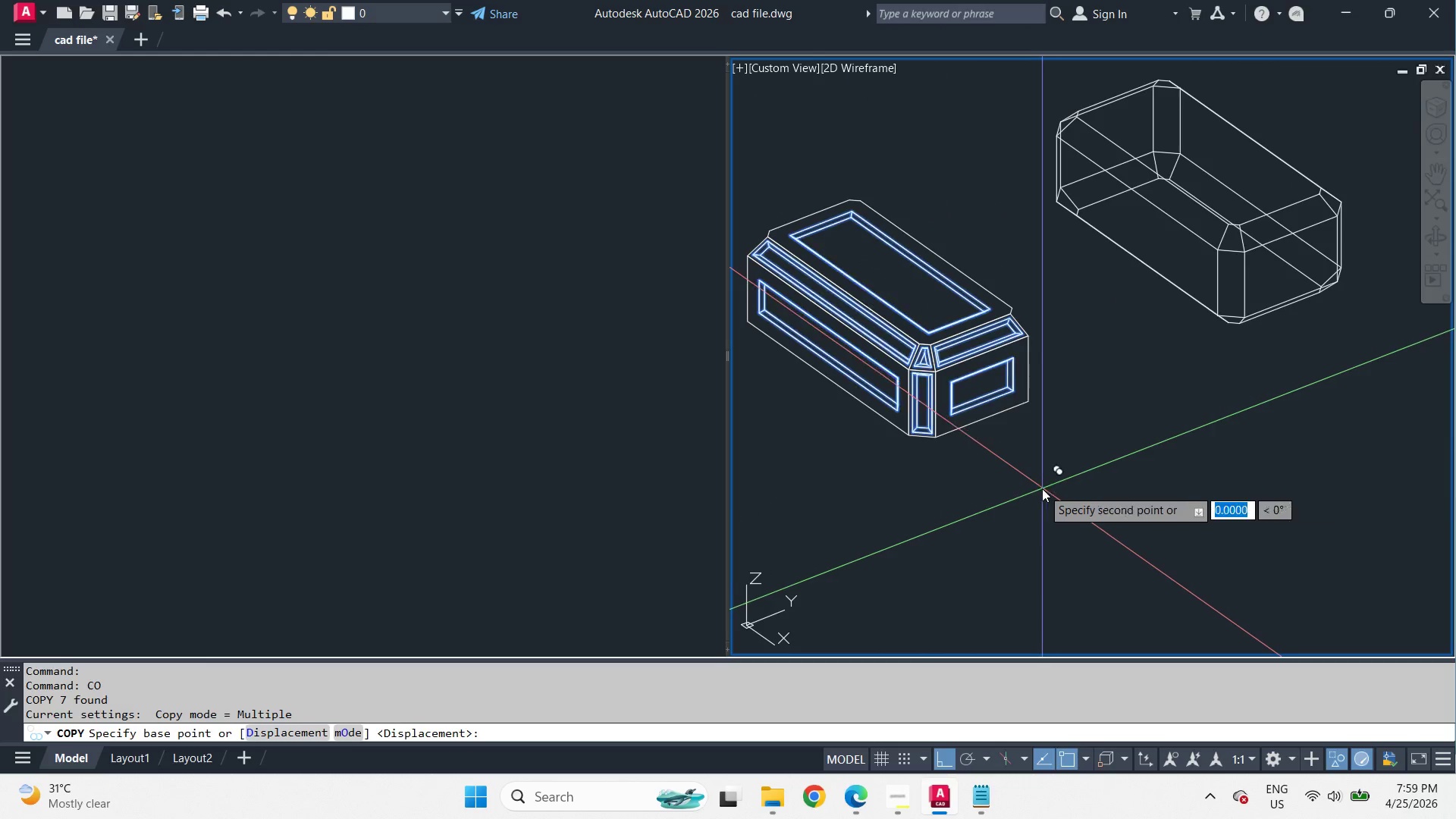 
left_click_drag(start_coordinate=[1042, 488], to_coordinate=[1099, 488])
 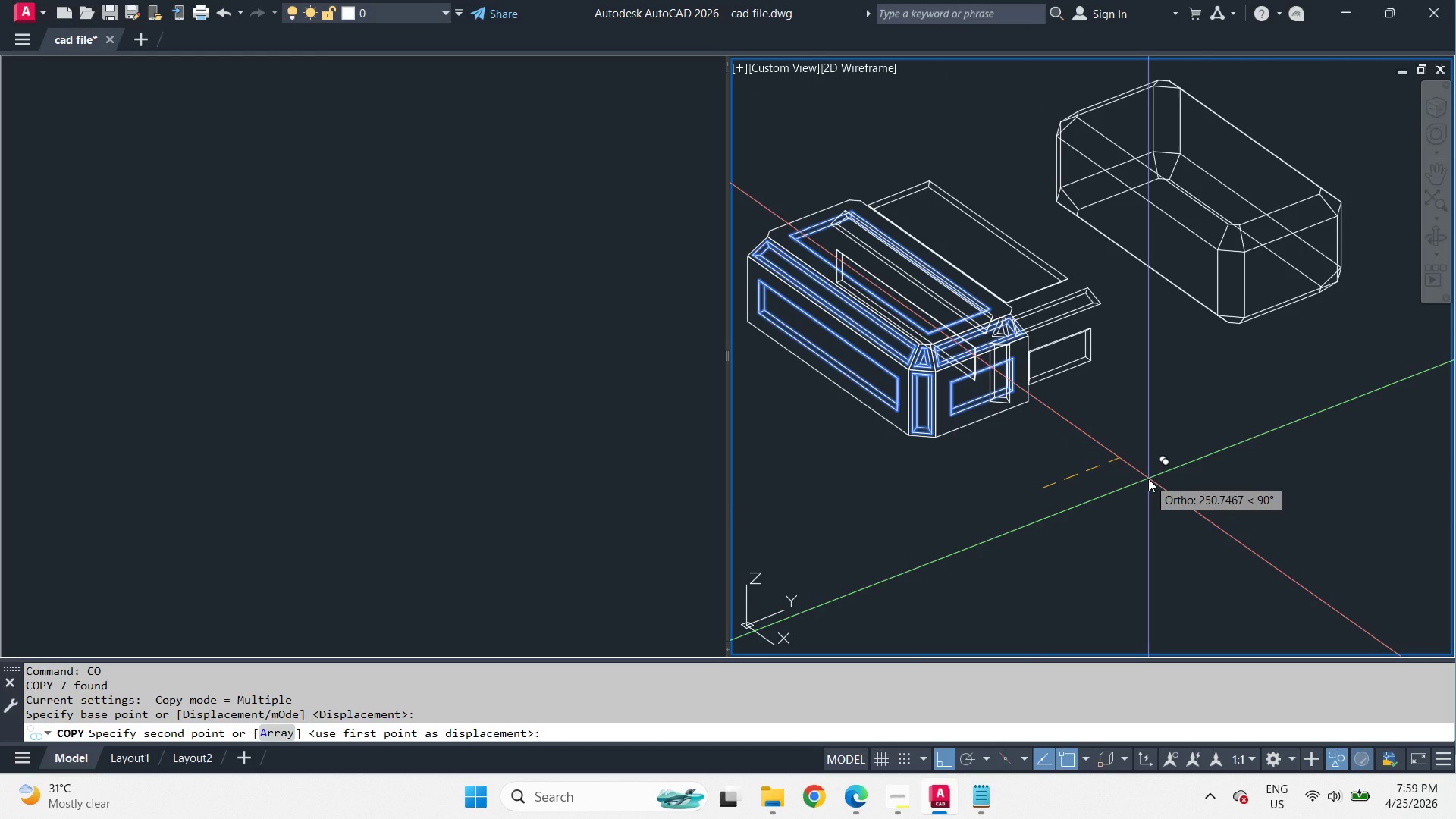 
scroll: coordinate [1117, 443], scroll_direction: up, amount: 1.0
 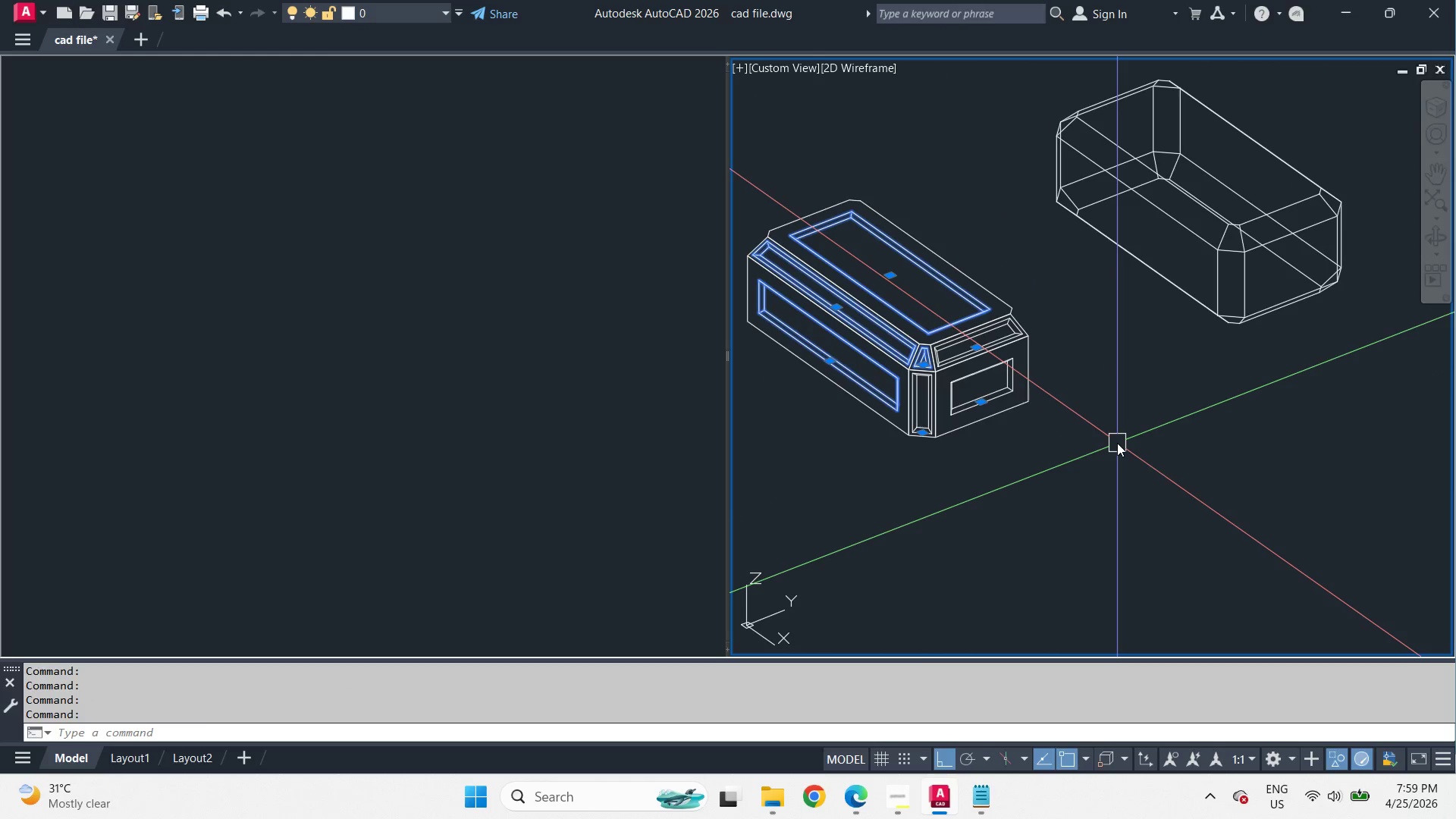 
wait(7.23)
 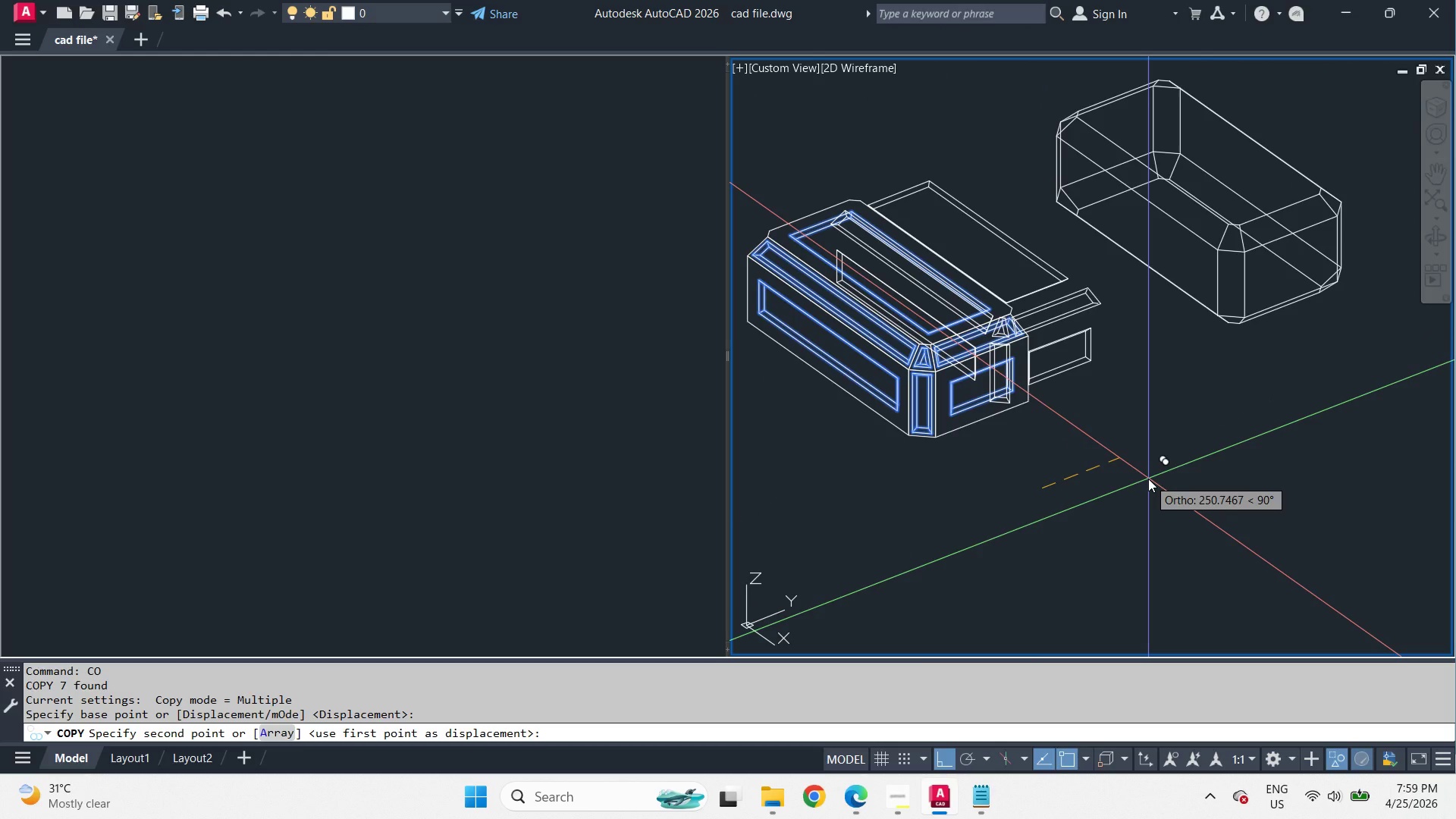 
key(Numpad1)
 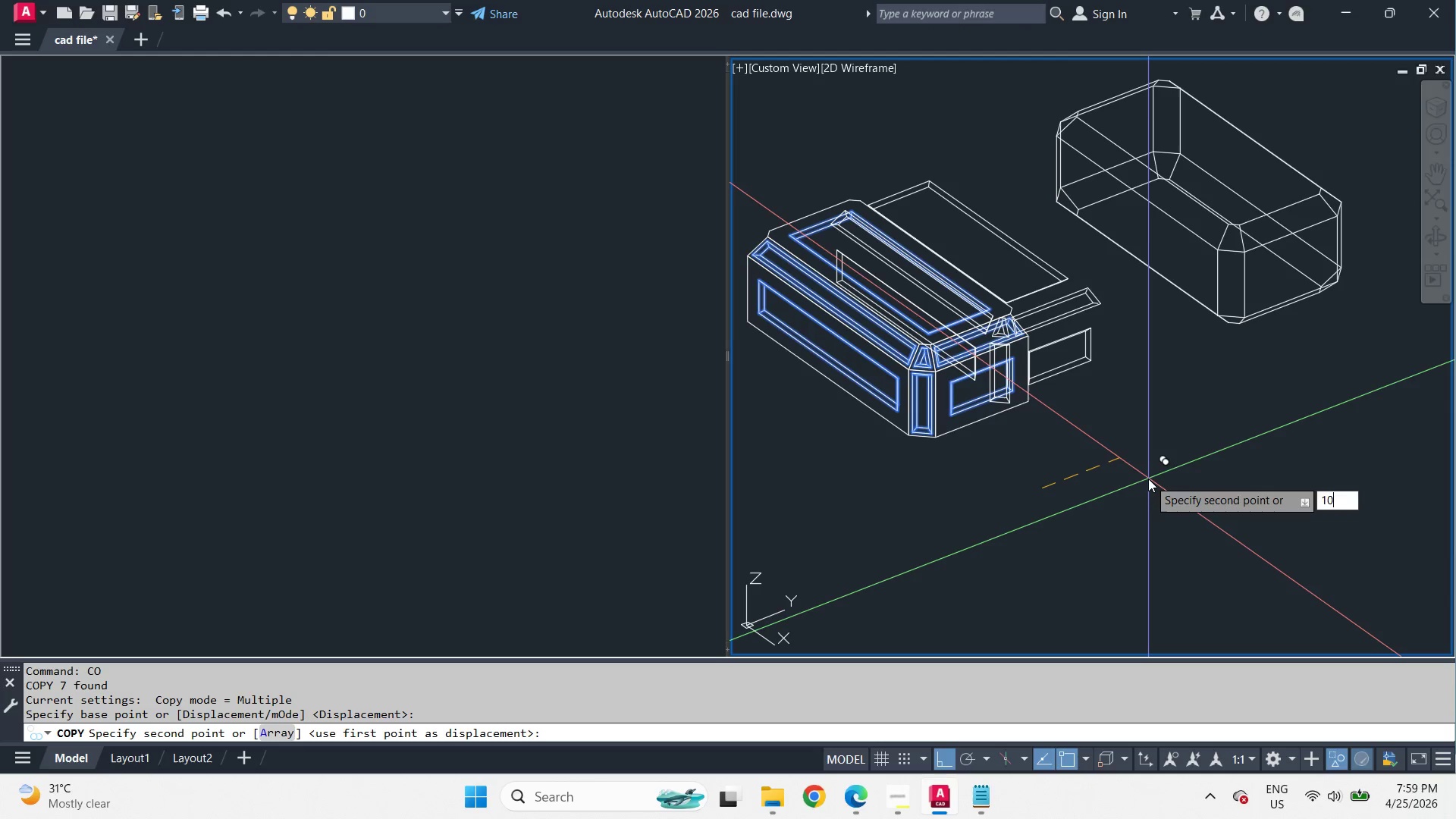 
key(Numpad0)
 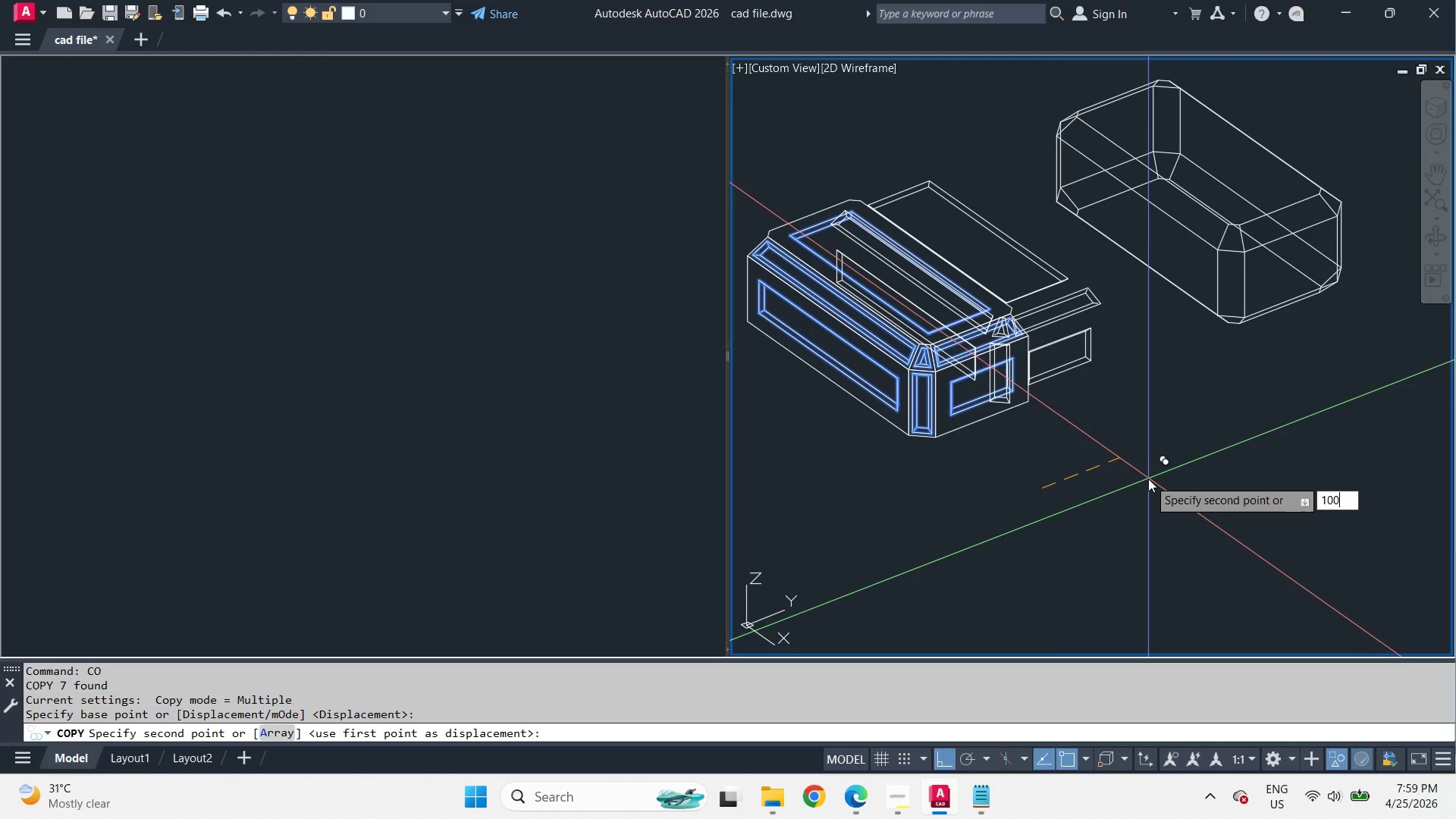 
key(Numpad0)
 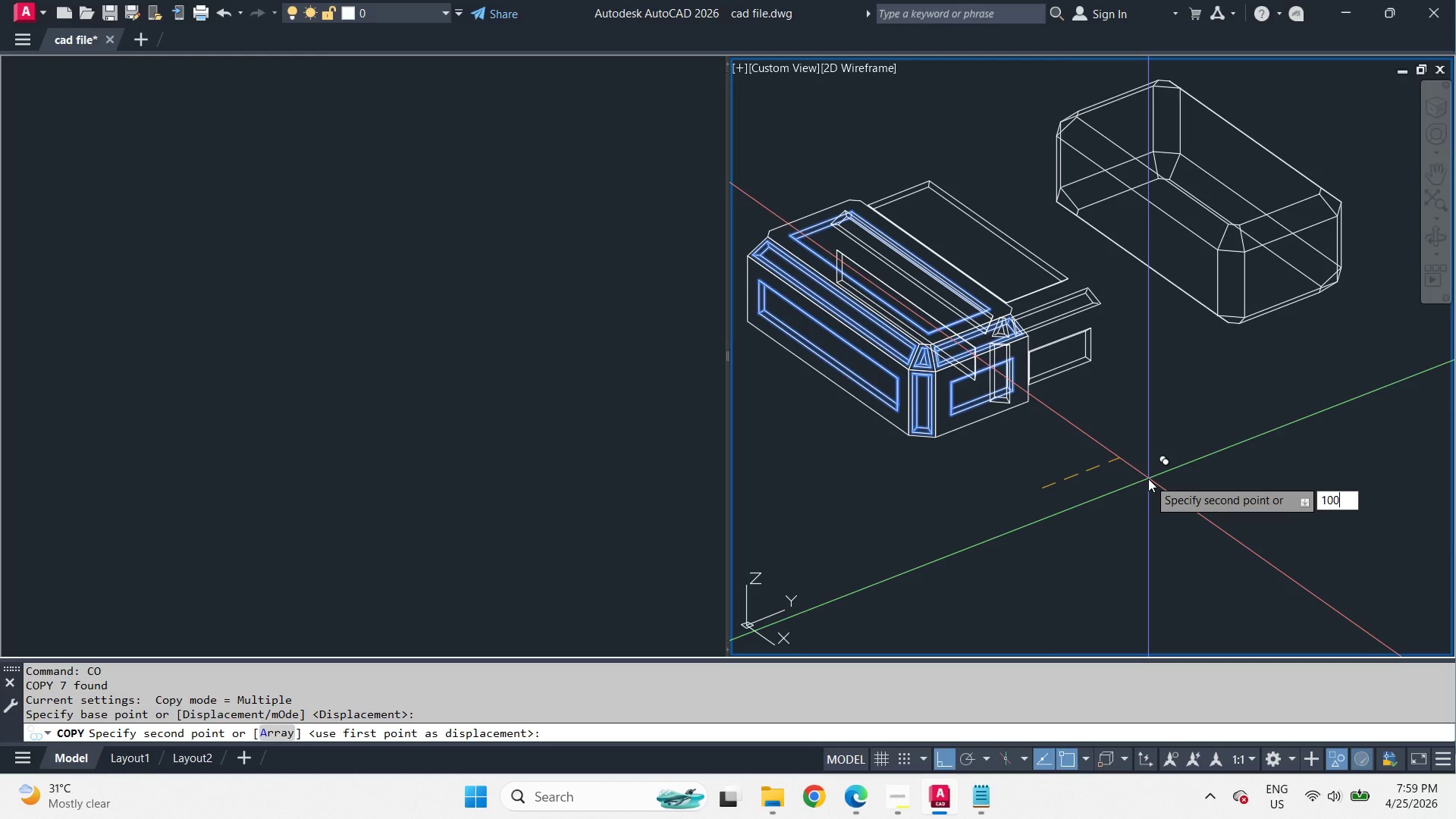 
key(Numpad0)
 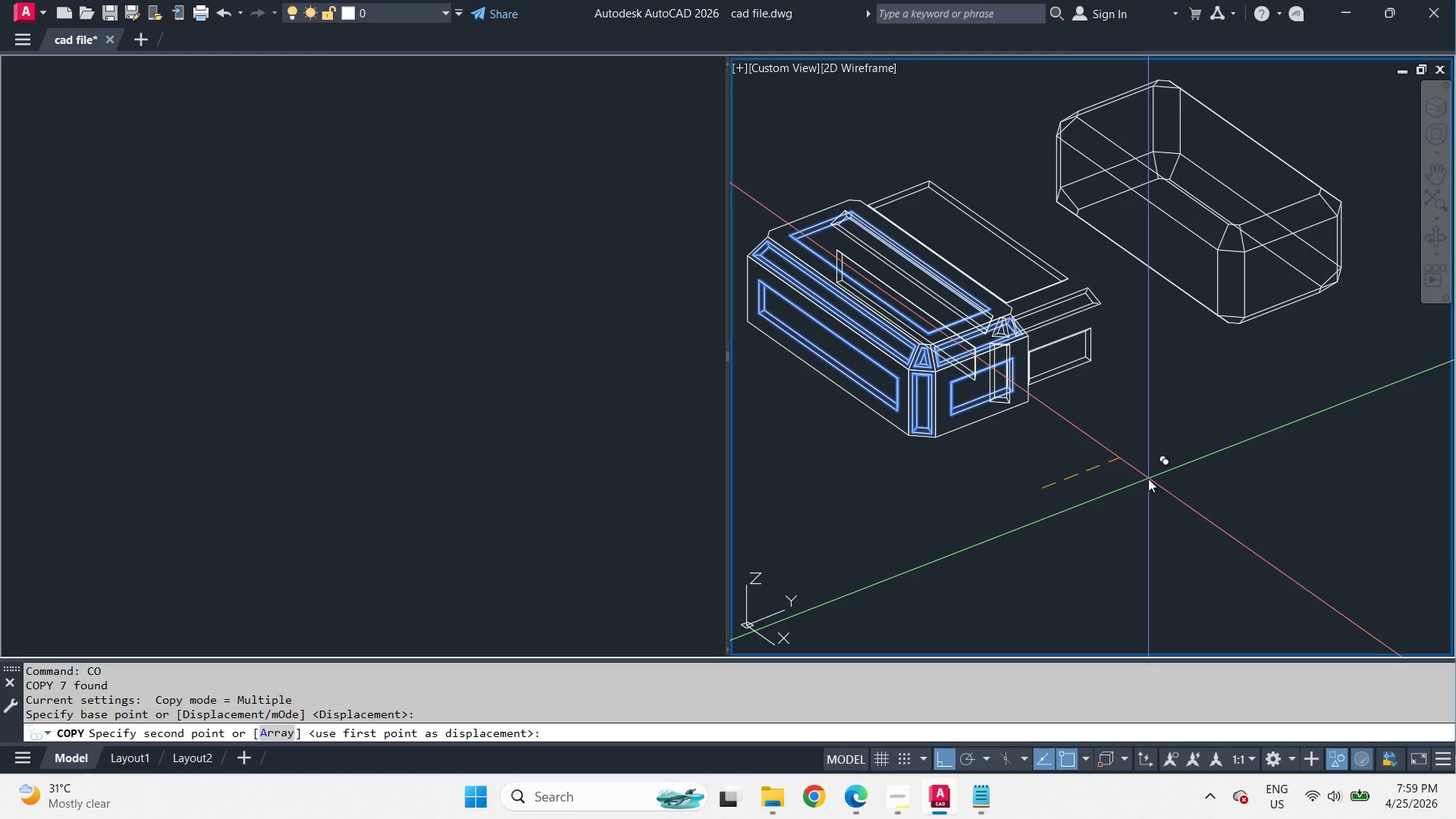 
key(Space)
 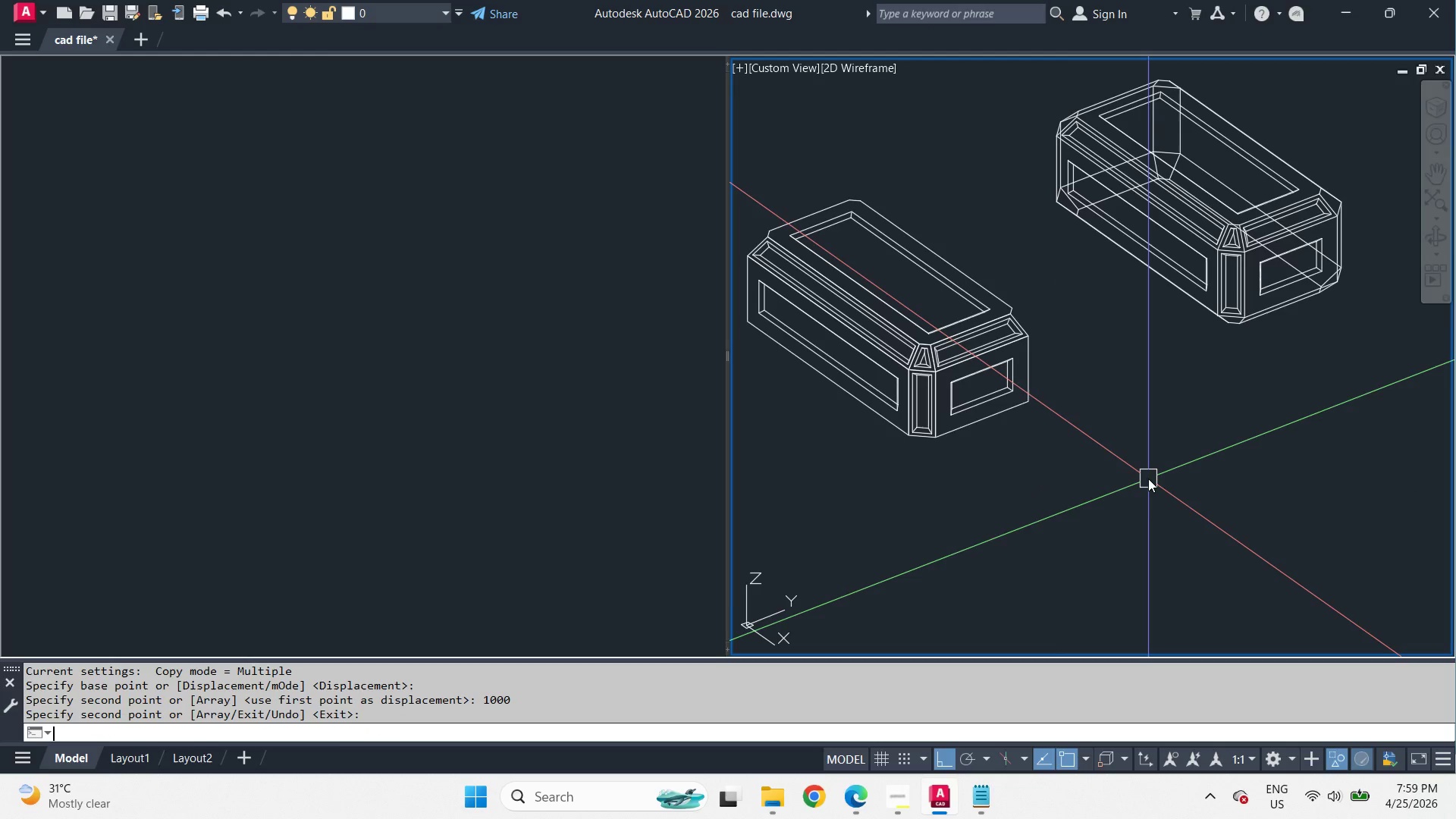 
key(Space)
 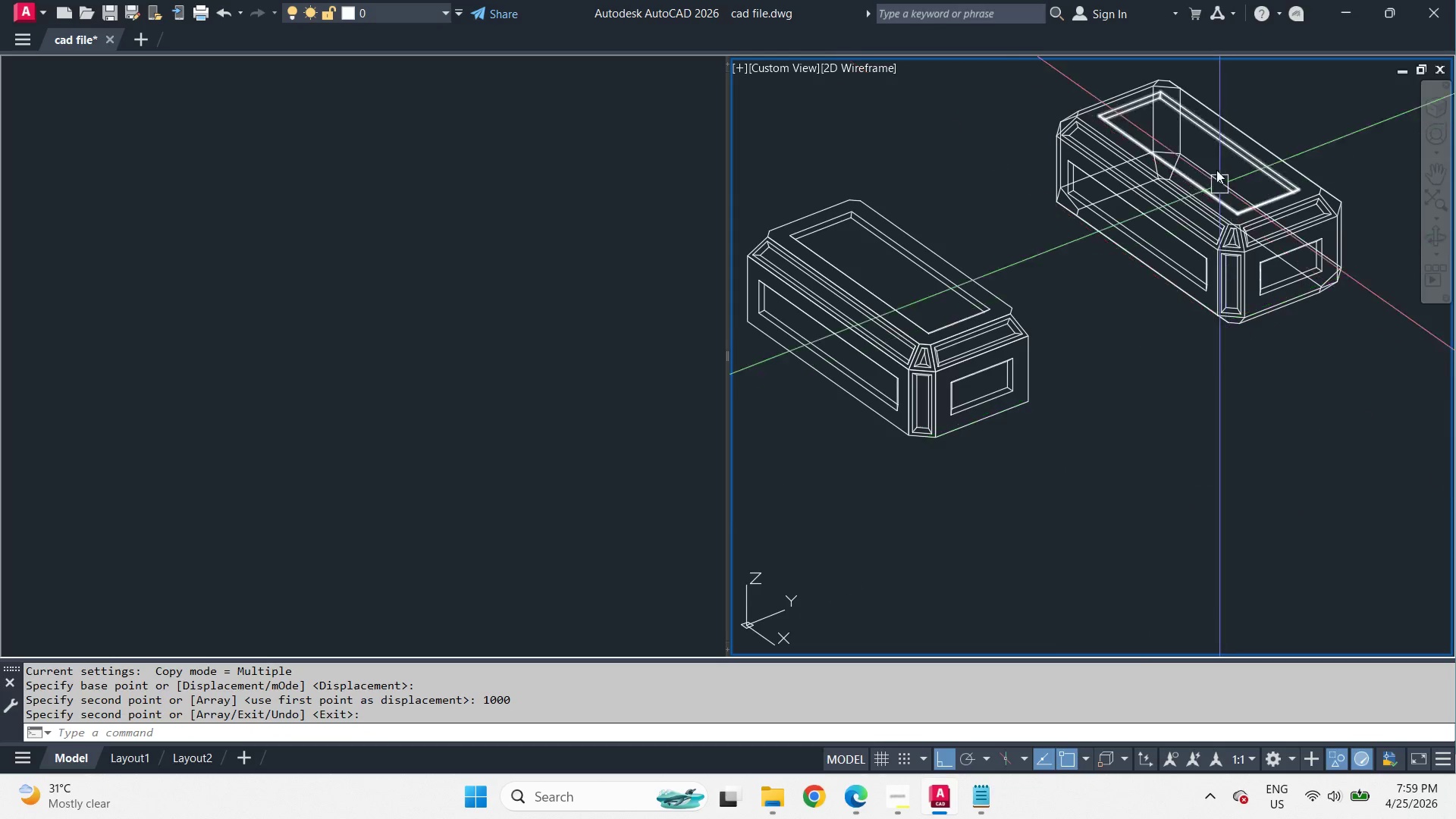 
hold_key(key=ShiftLeft, duration=1.67)
 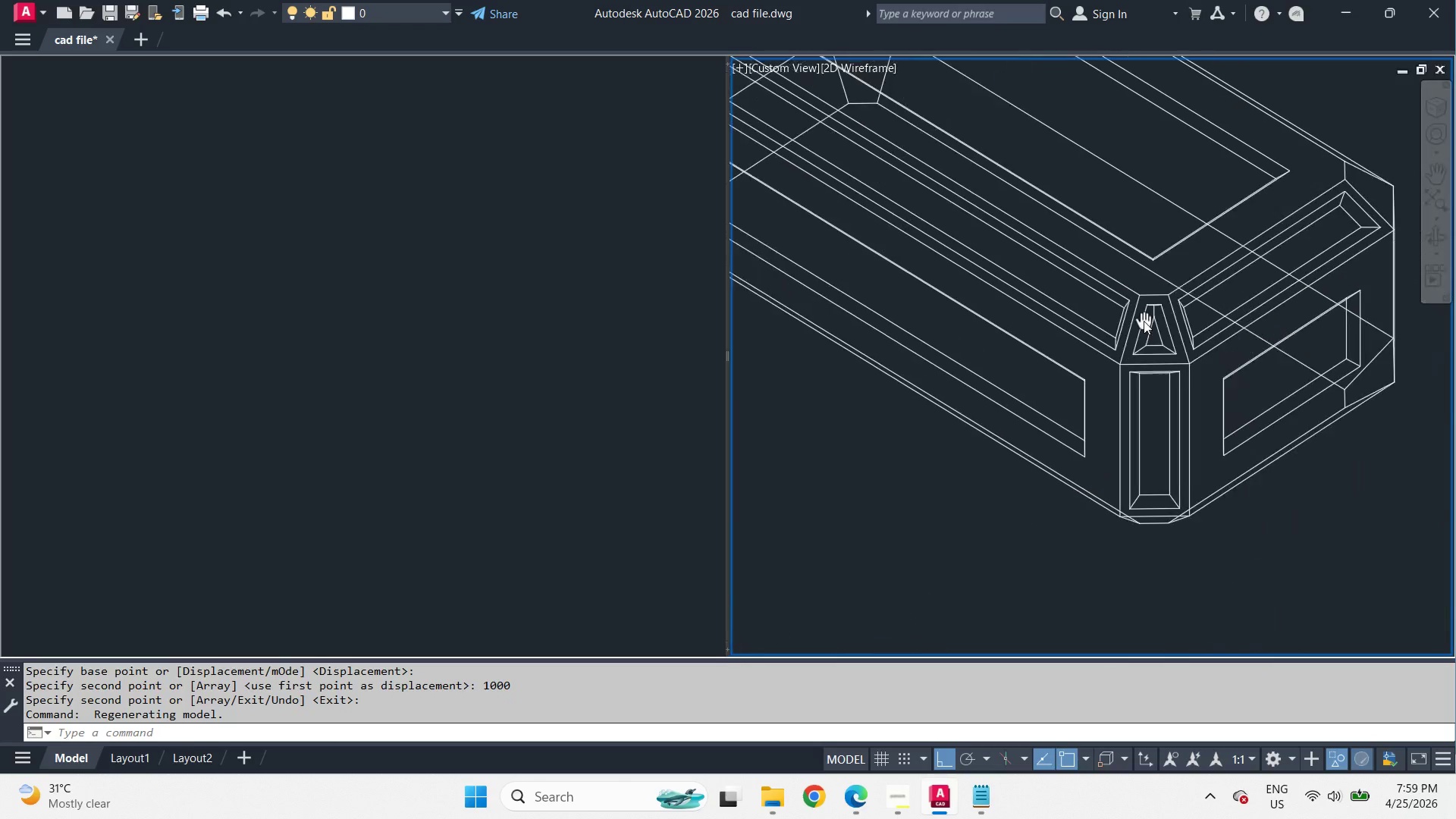 
scroll: coordinate [1206, 134], scroll_direction: up, amount: 2.0
 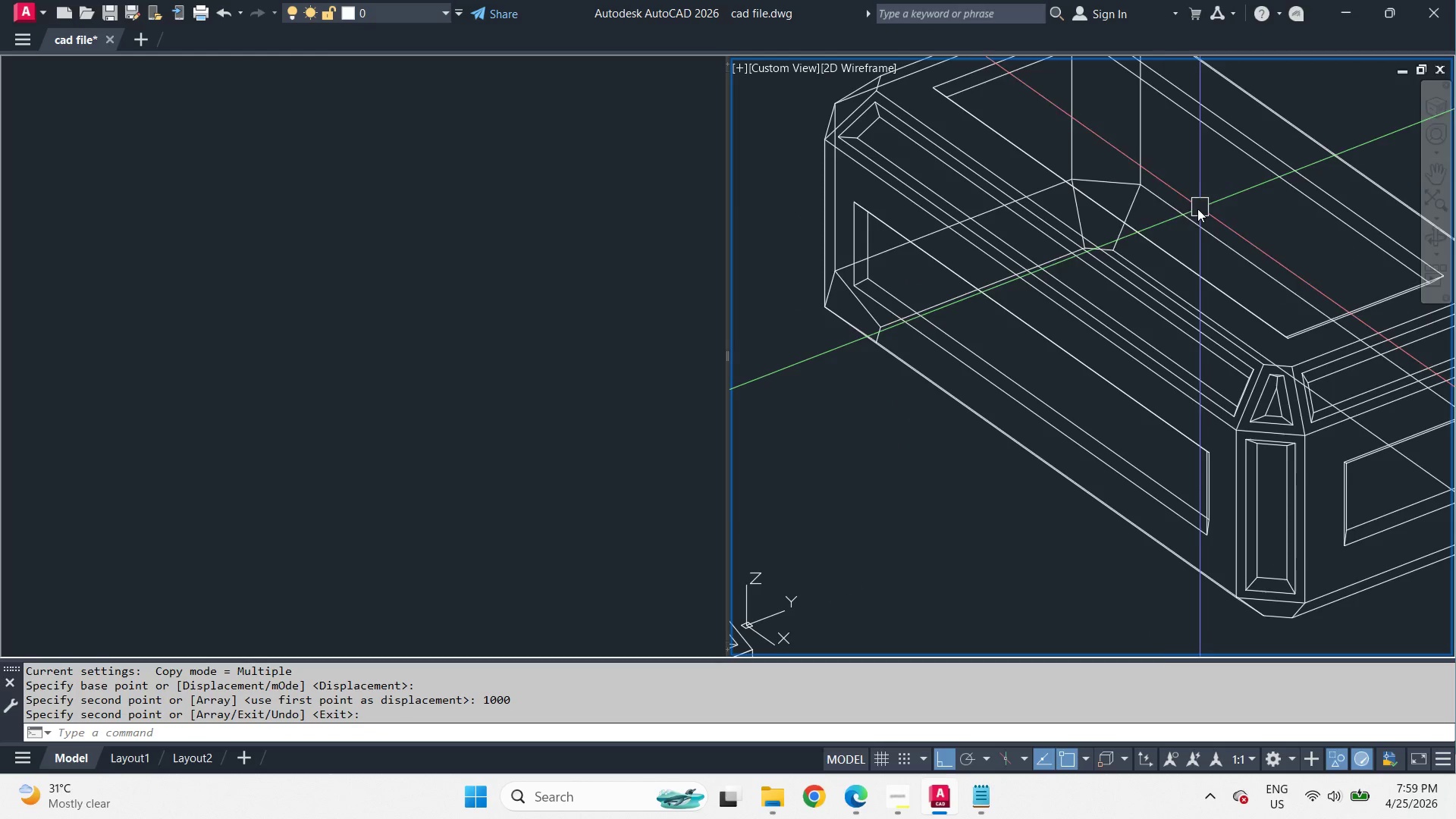 
left_click([1172, 333])
 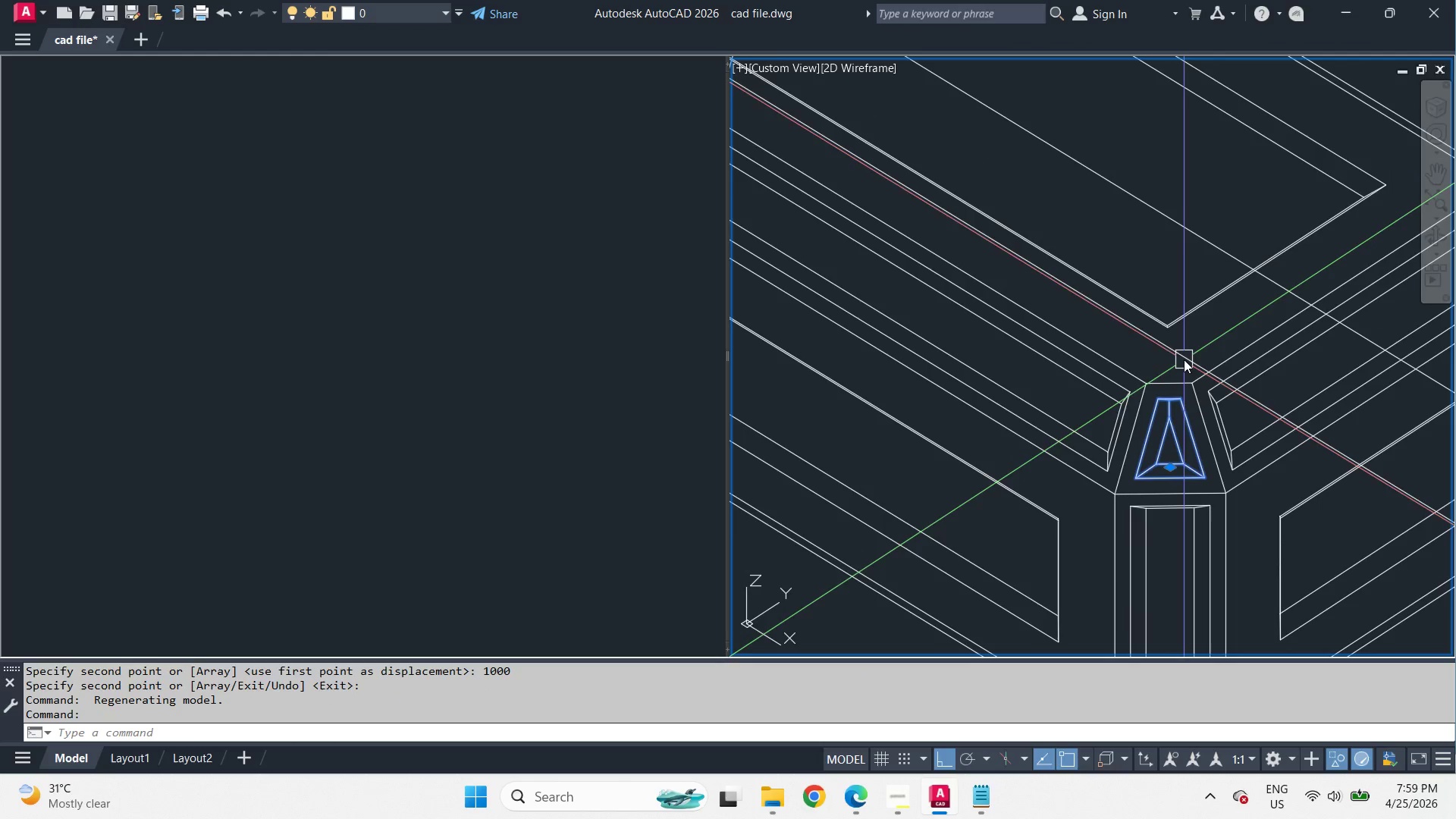 
scroll: coordinate [1170, 332], scroll_direction: up, amount: 1.0
 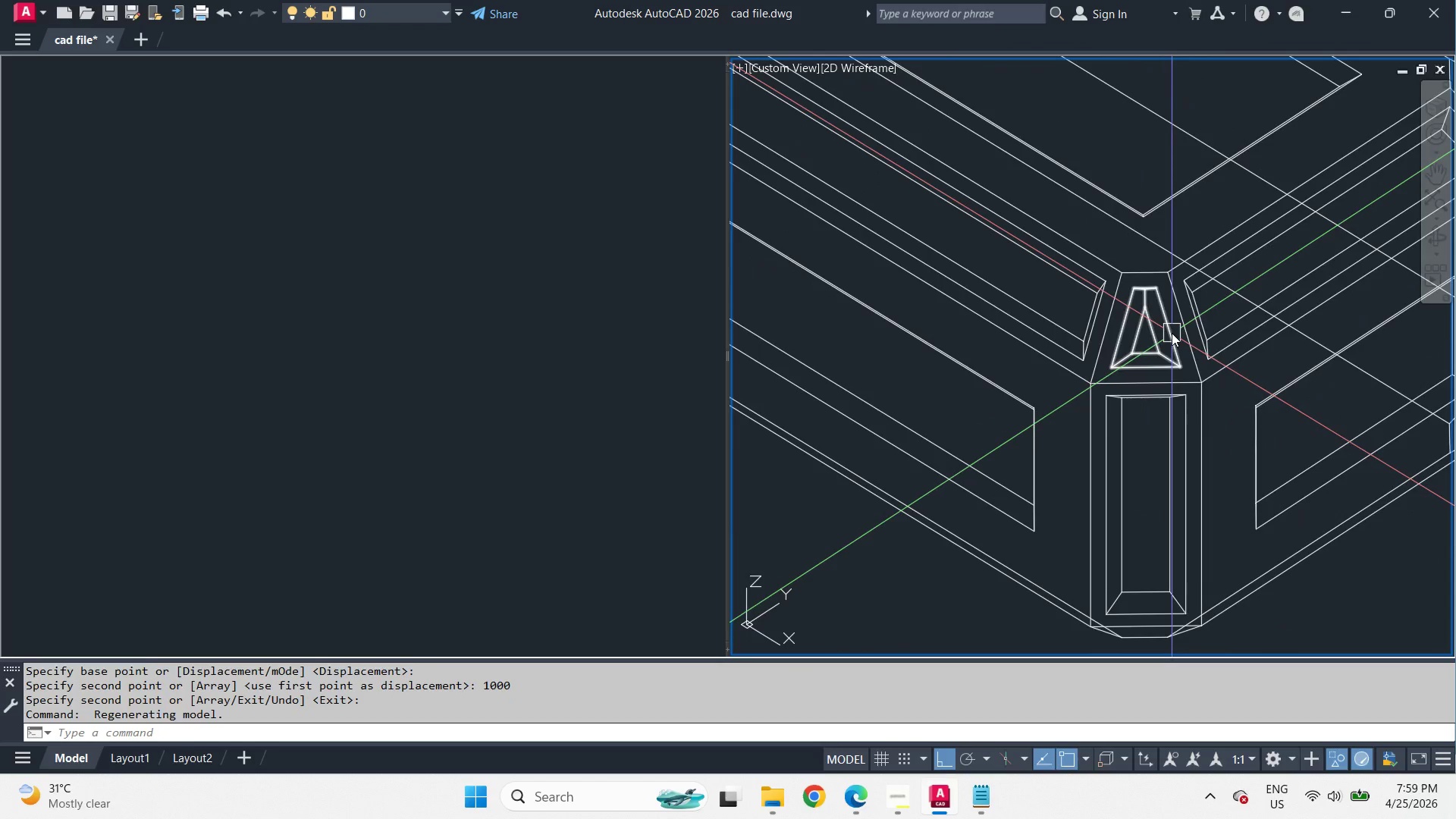 
scroll: coordinate [1178, 356], scroll_direction: down, amount: 3.0
 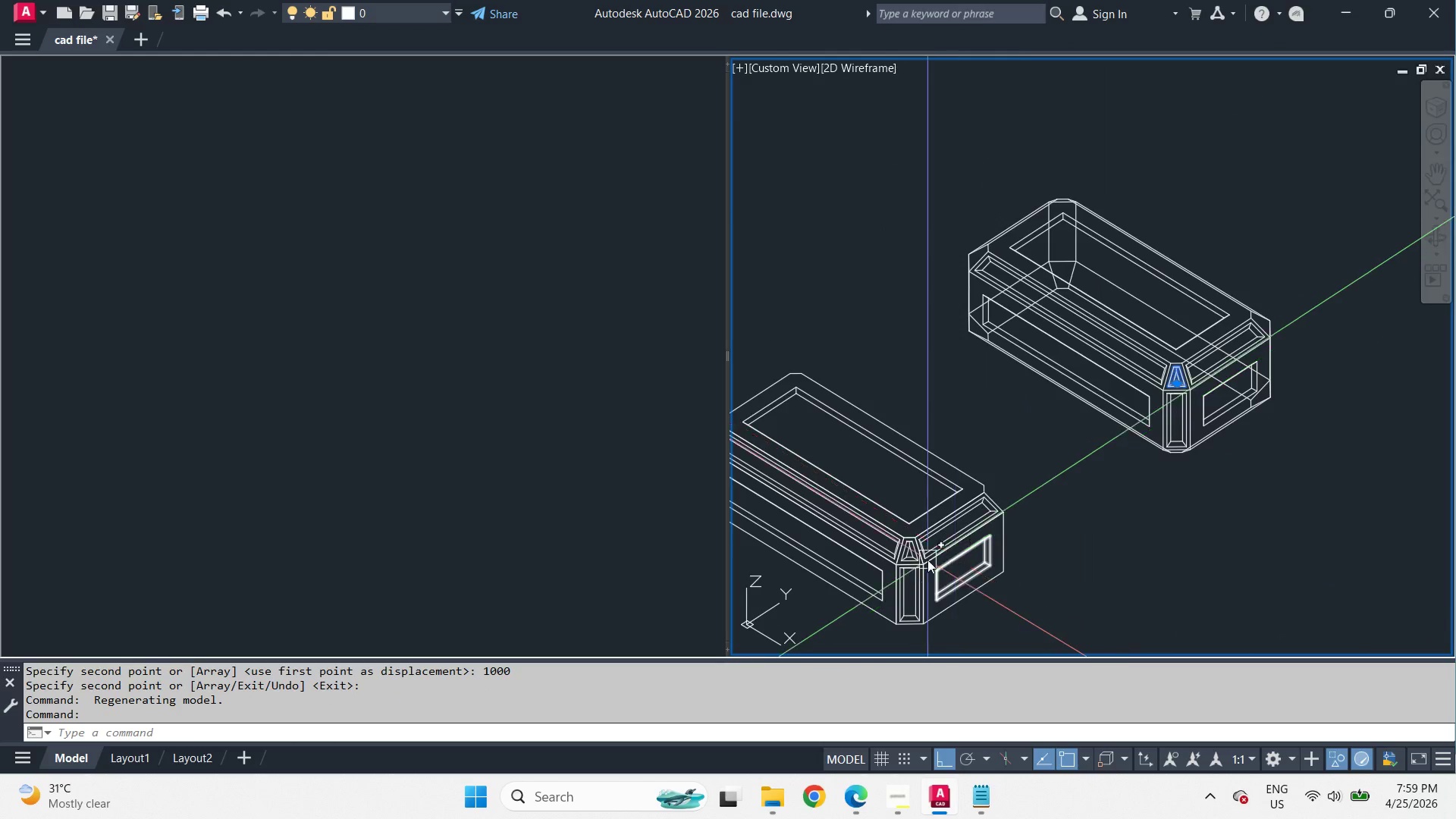 
key(Escape)
 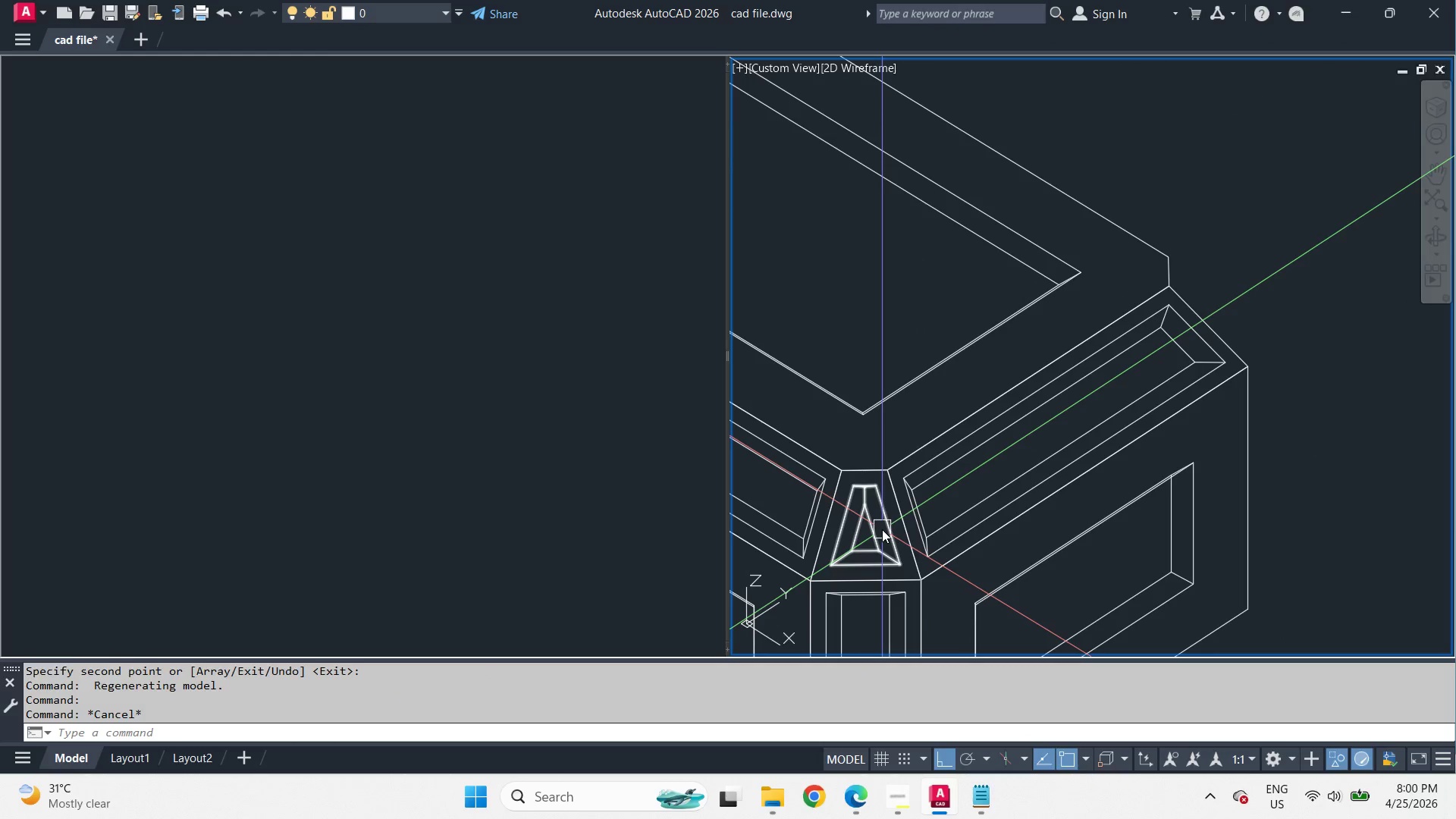 
left_click([882, 529])
 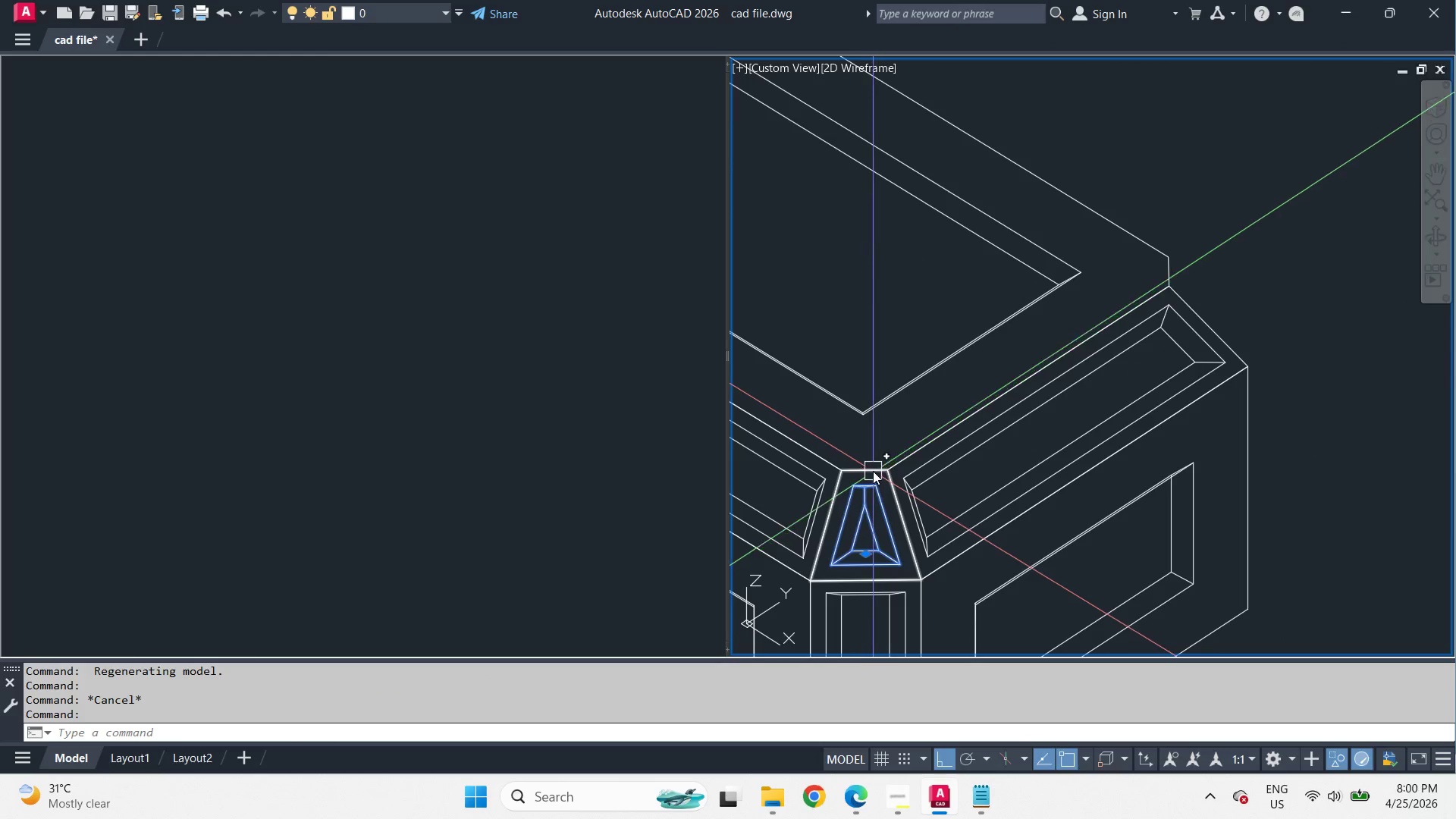 
scroll: coordinate [921, 560], scroll_direction: up, amount: 3.0
 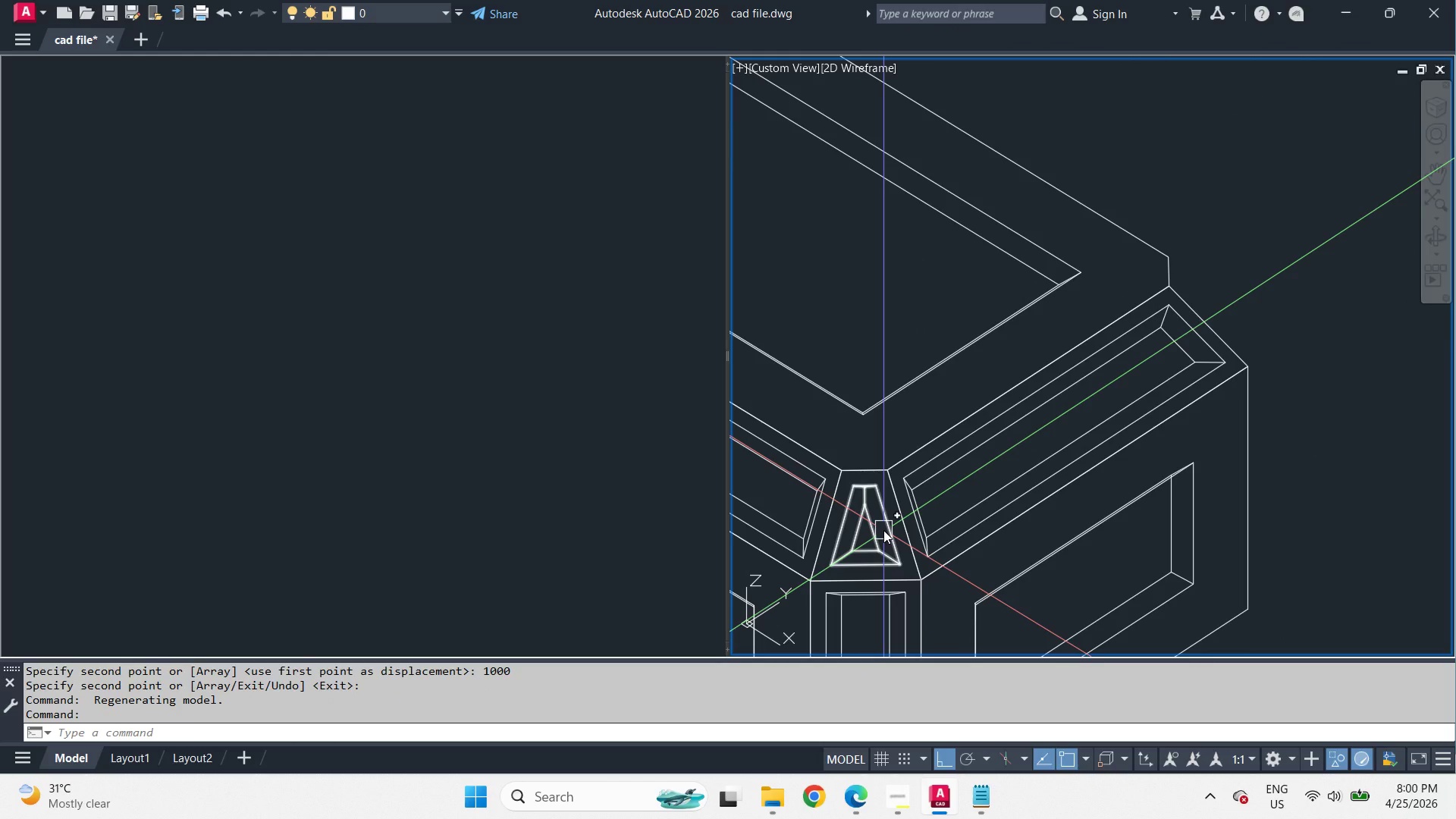 
left_click([873, 471])
 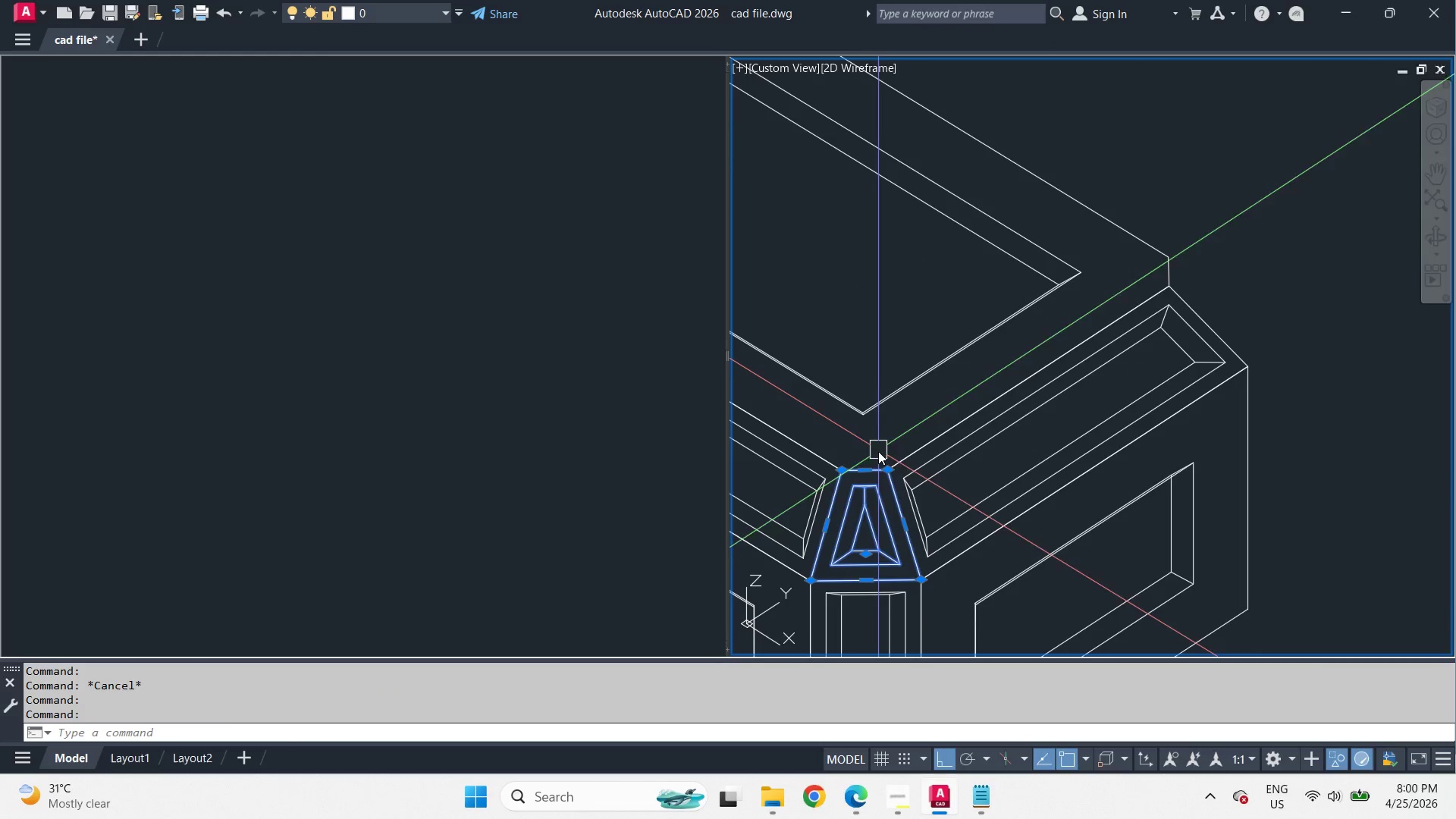 
type(co )
 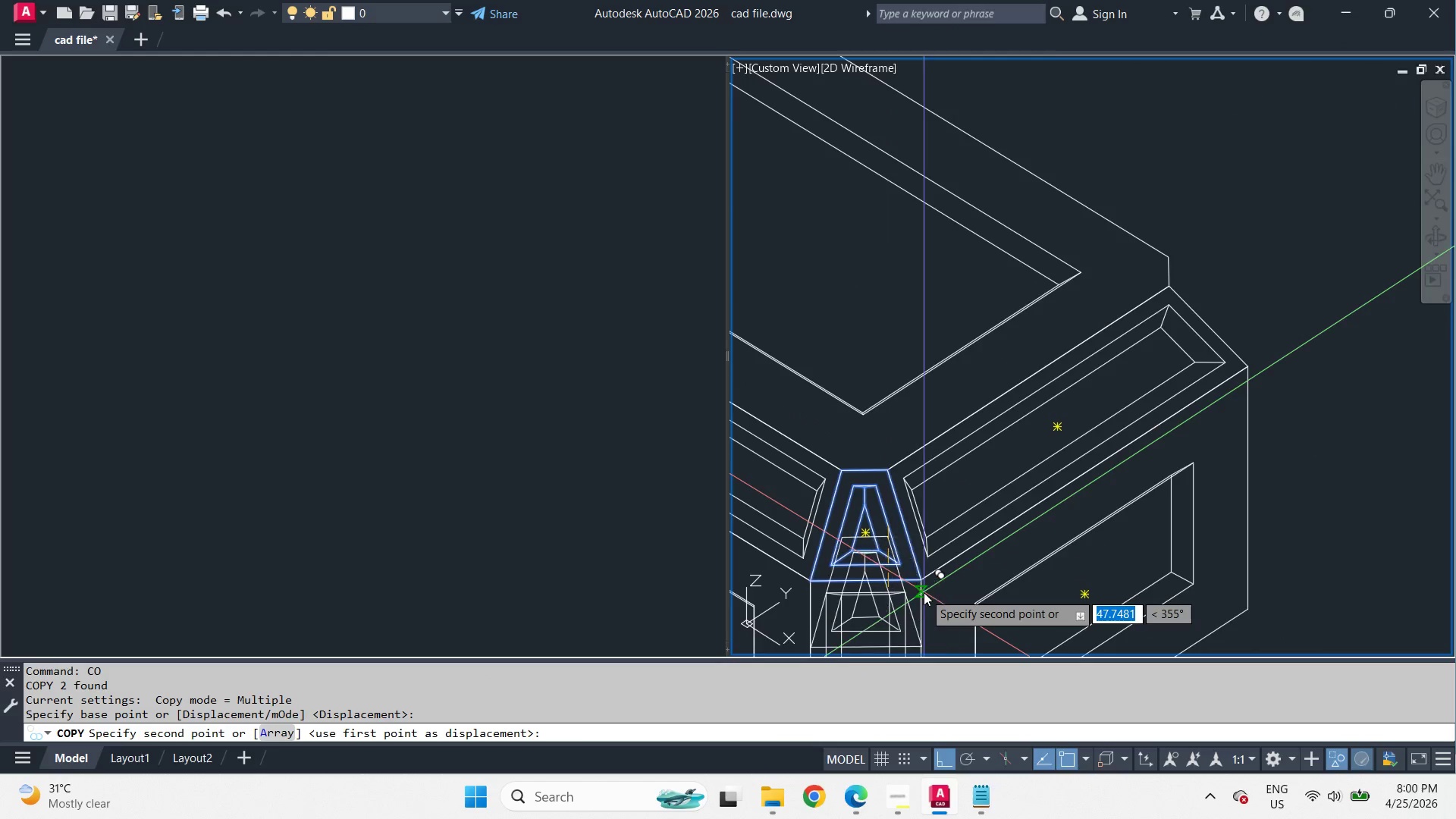 
scroll: coordinate [924, 592], scroll_direction: down, amount: 3.0
 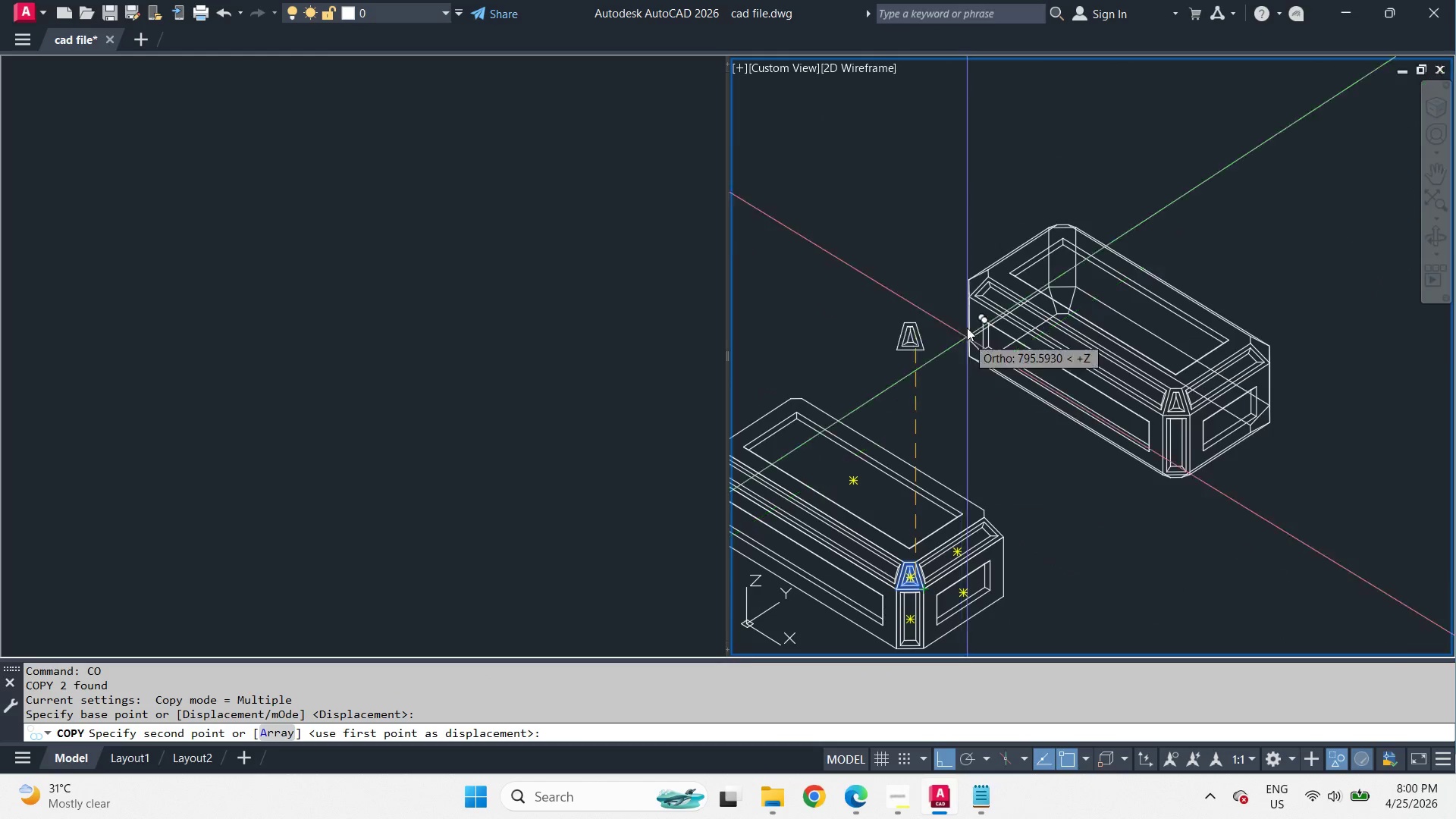 
scroll: coordinate [966, 288], scroll_direction: up, amount: 2.0
 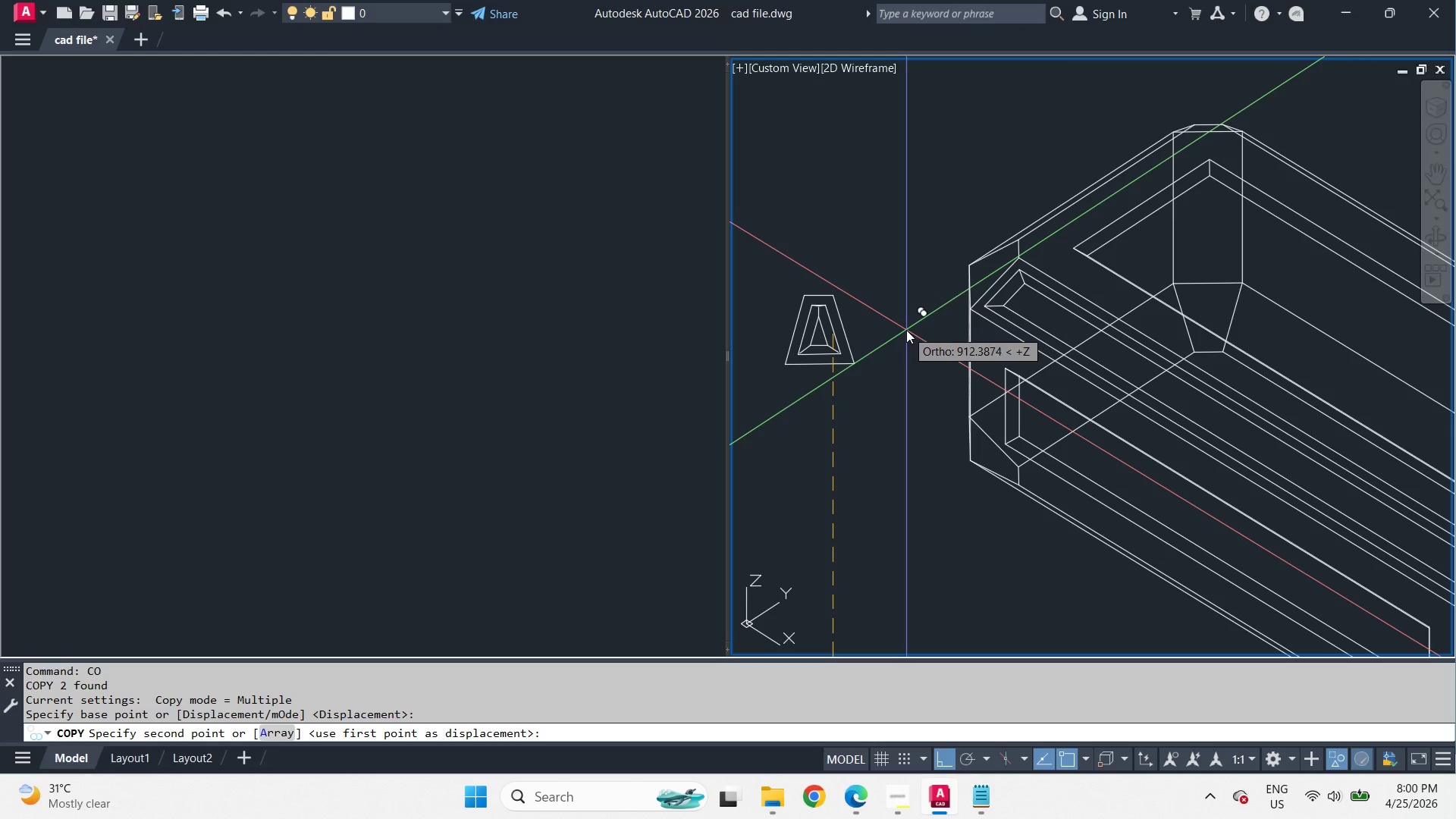 
left_click([906, 330])
 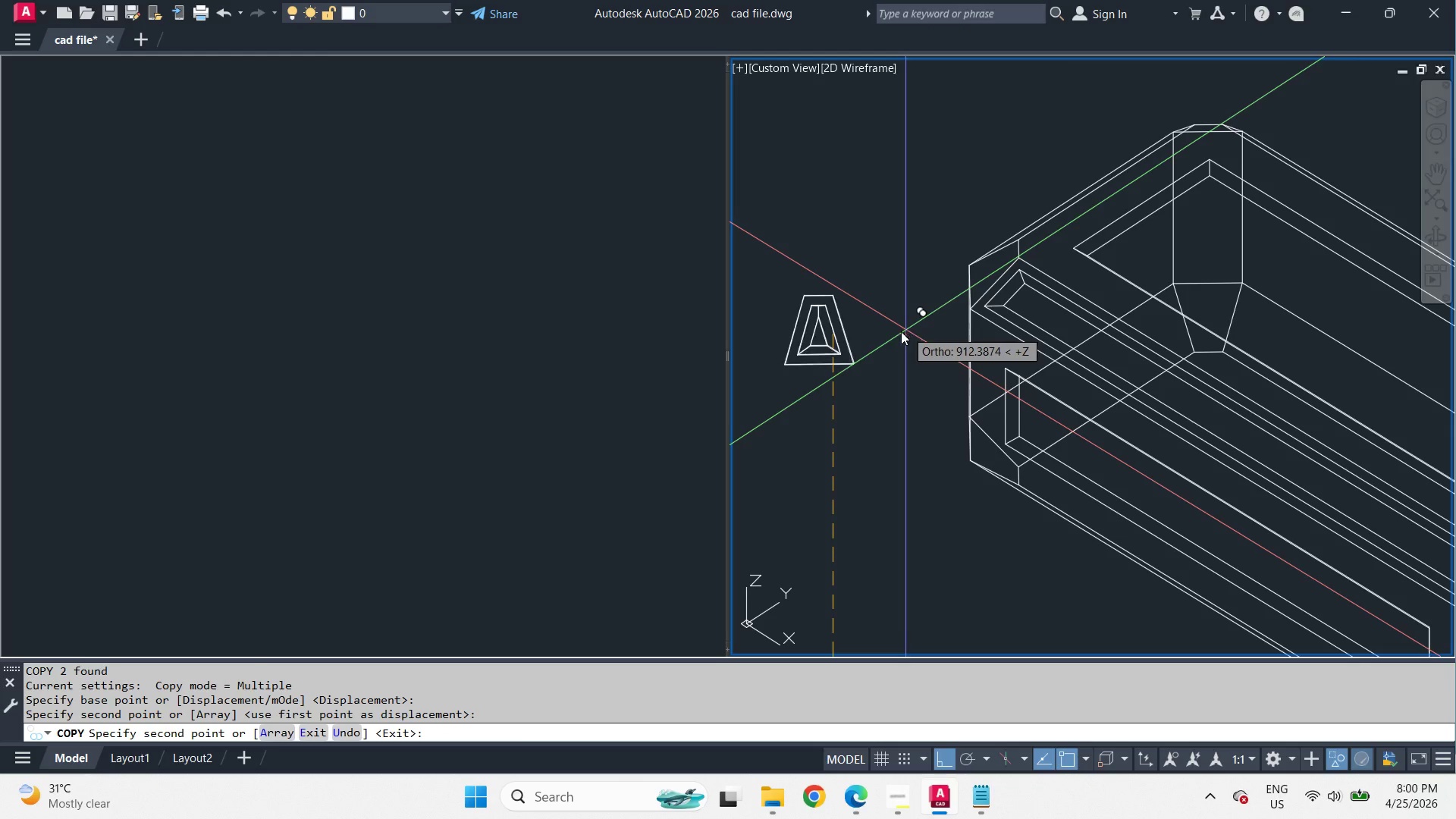 
key(Space)
 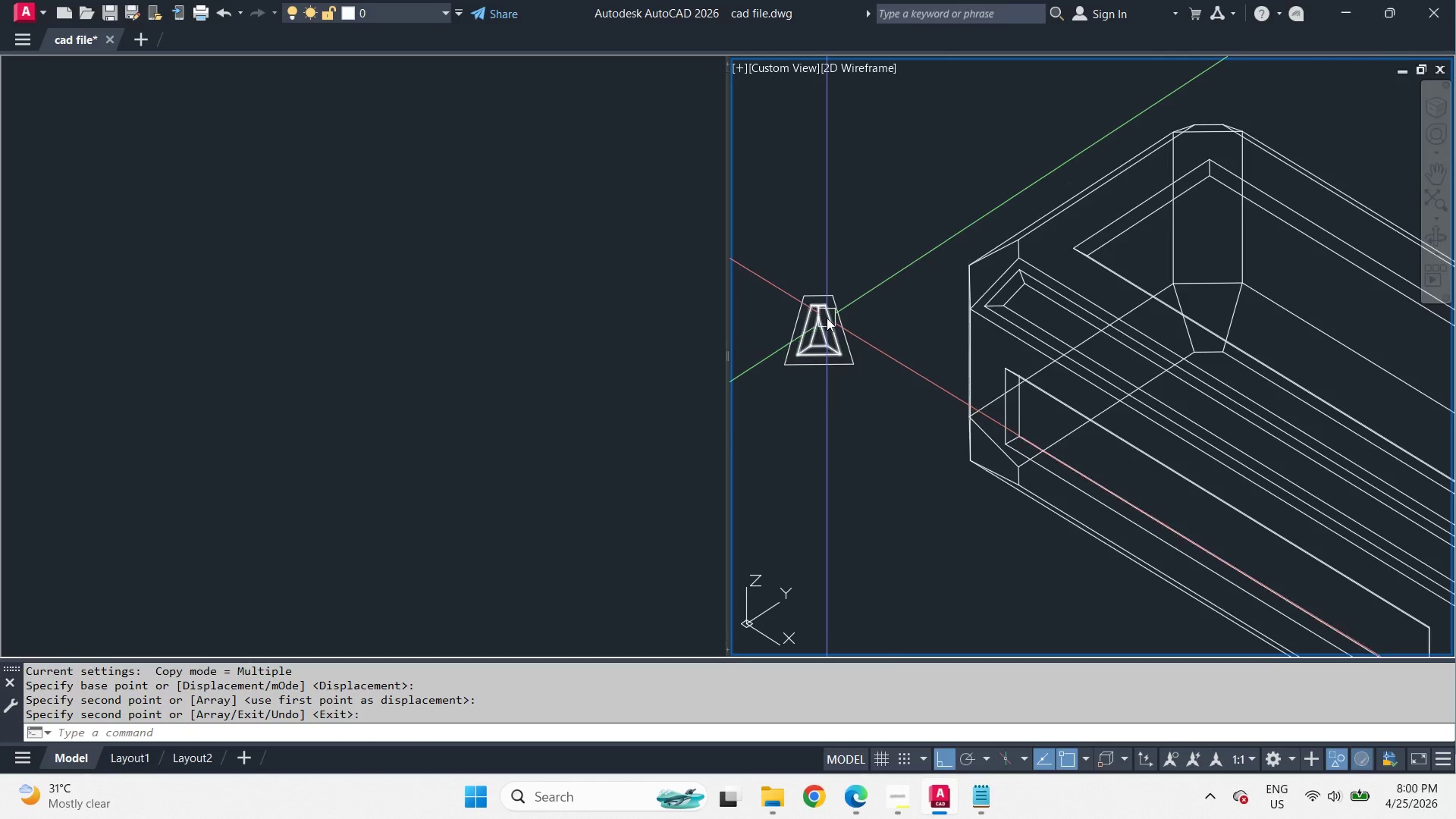 
scroll: coordinate [827, 318], scroll_direction: up, amount: 2.0
 